 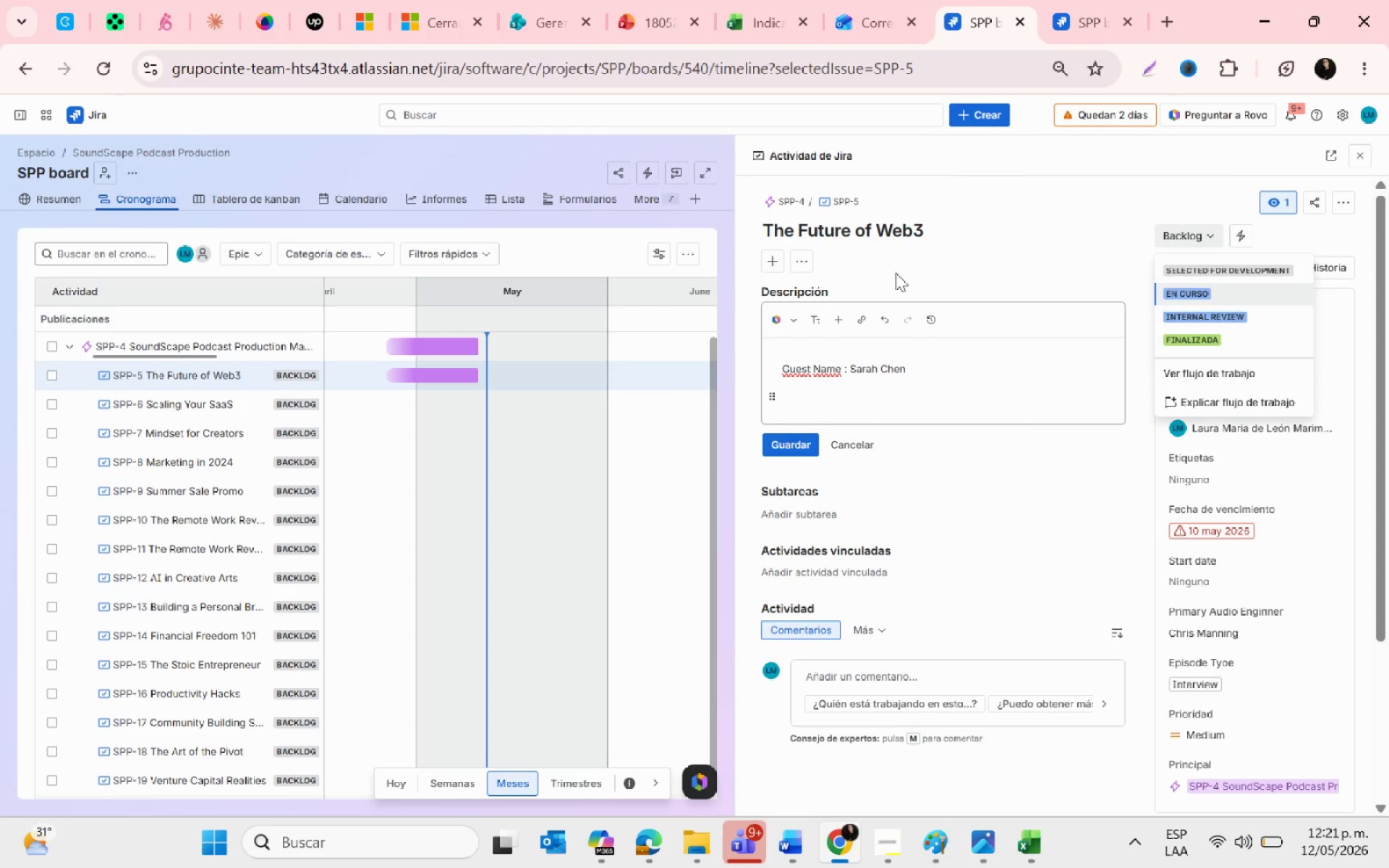 
left_click([1195, 339])
 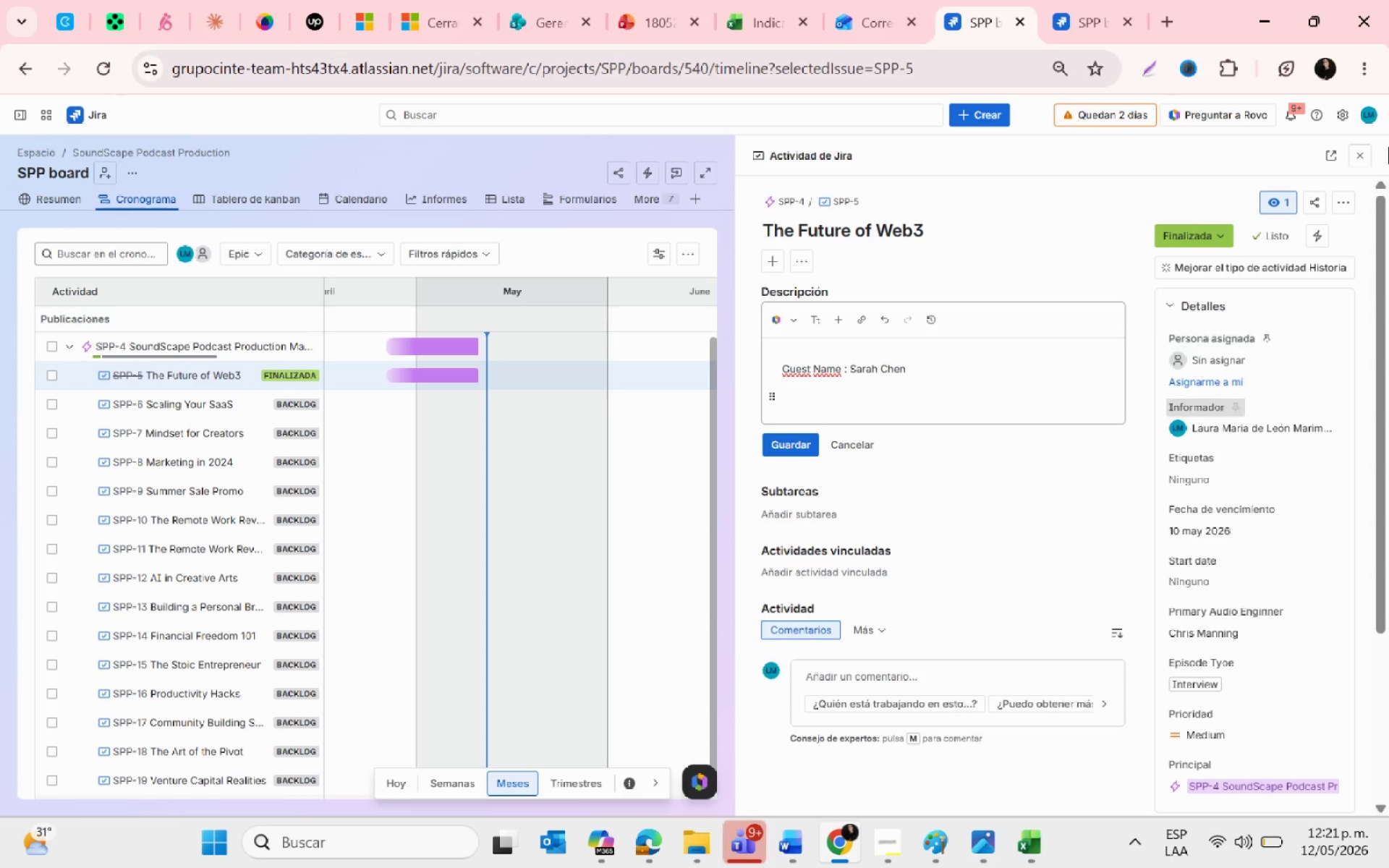 
left_click([787, 451])
 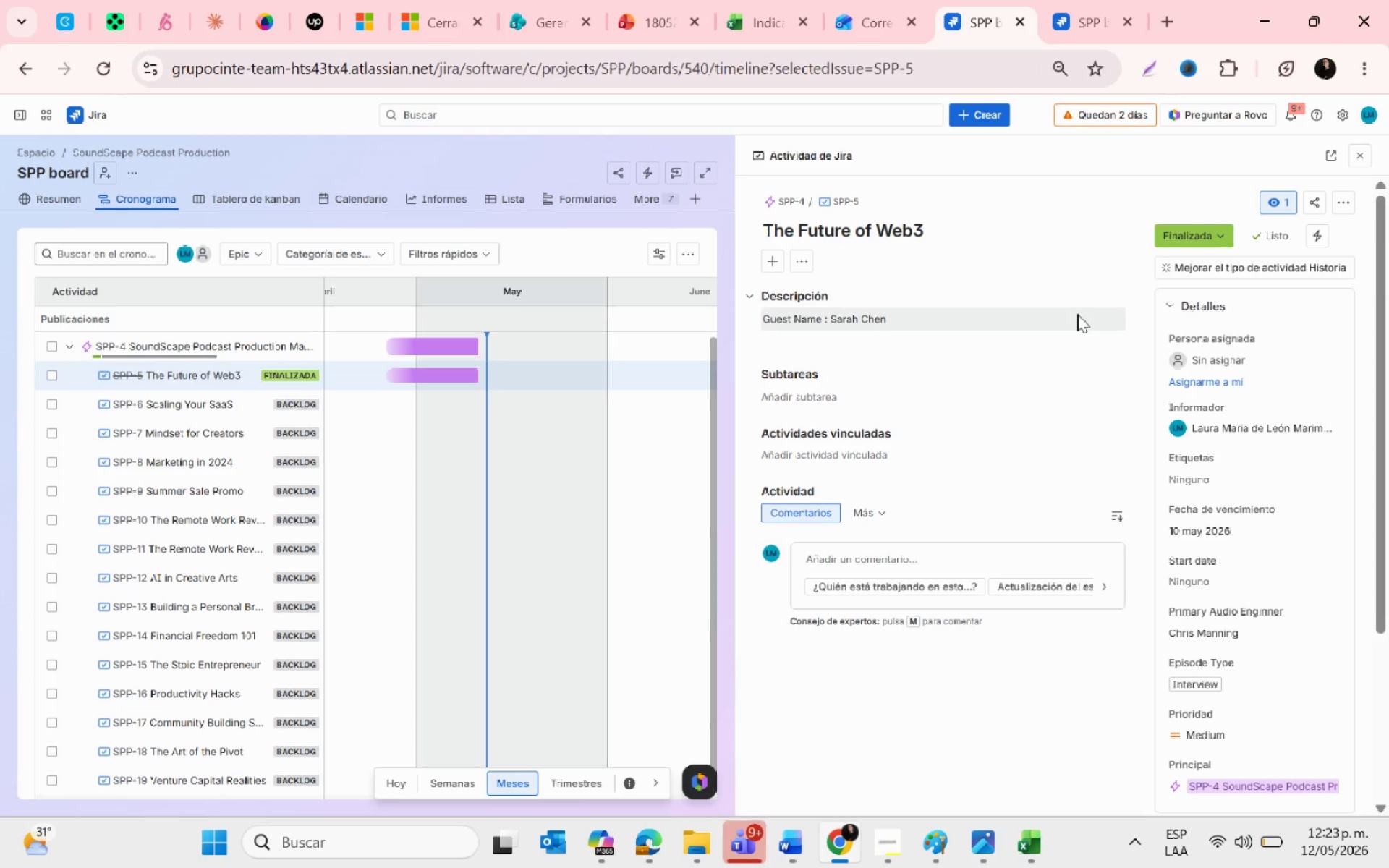 
wait(111.0)
 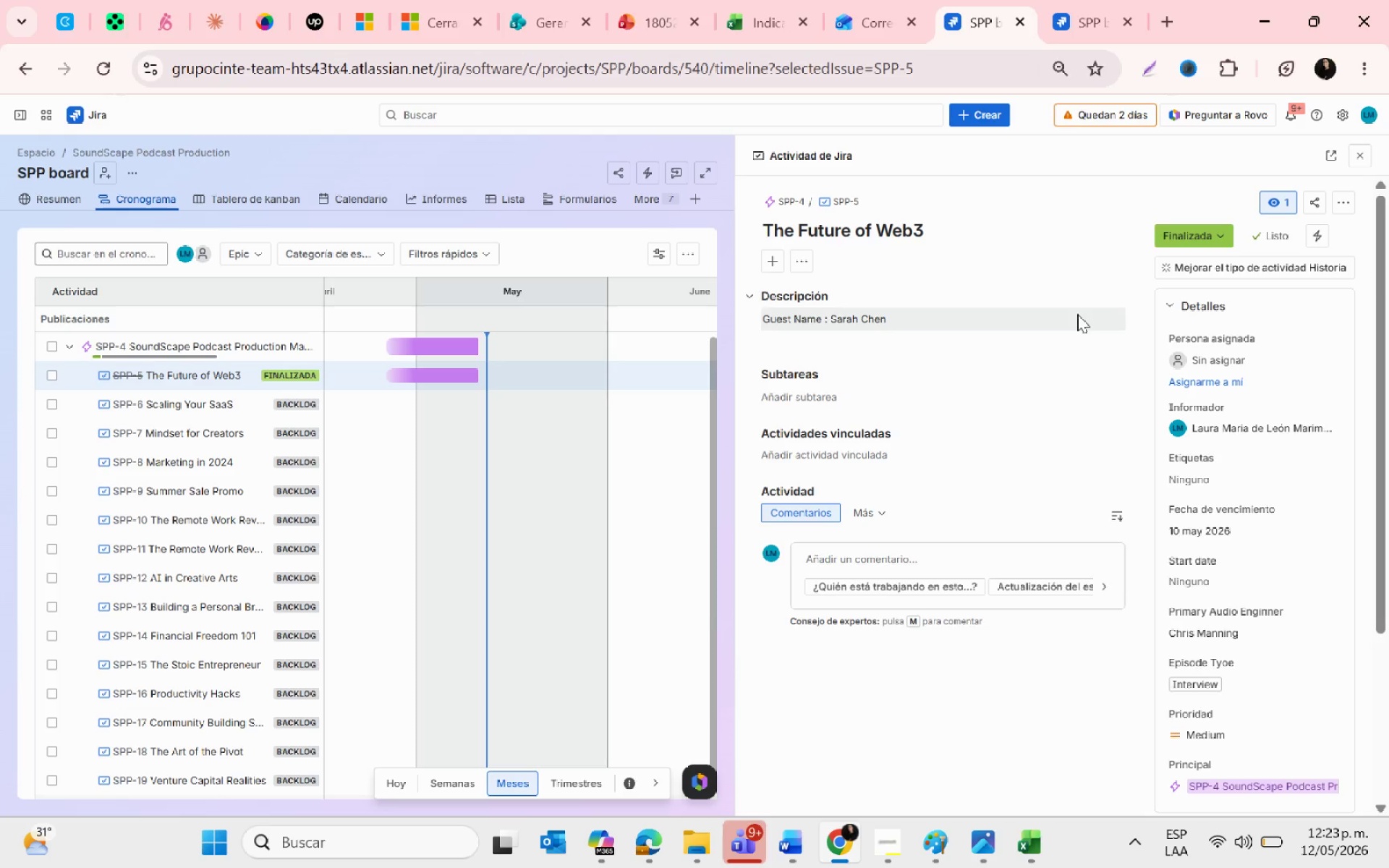 
left_click([158, 399])
 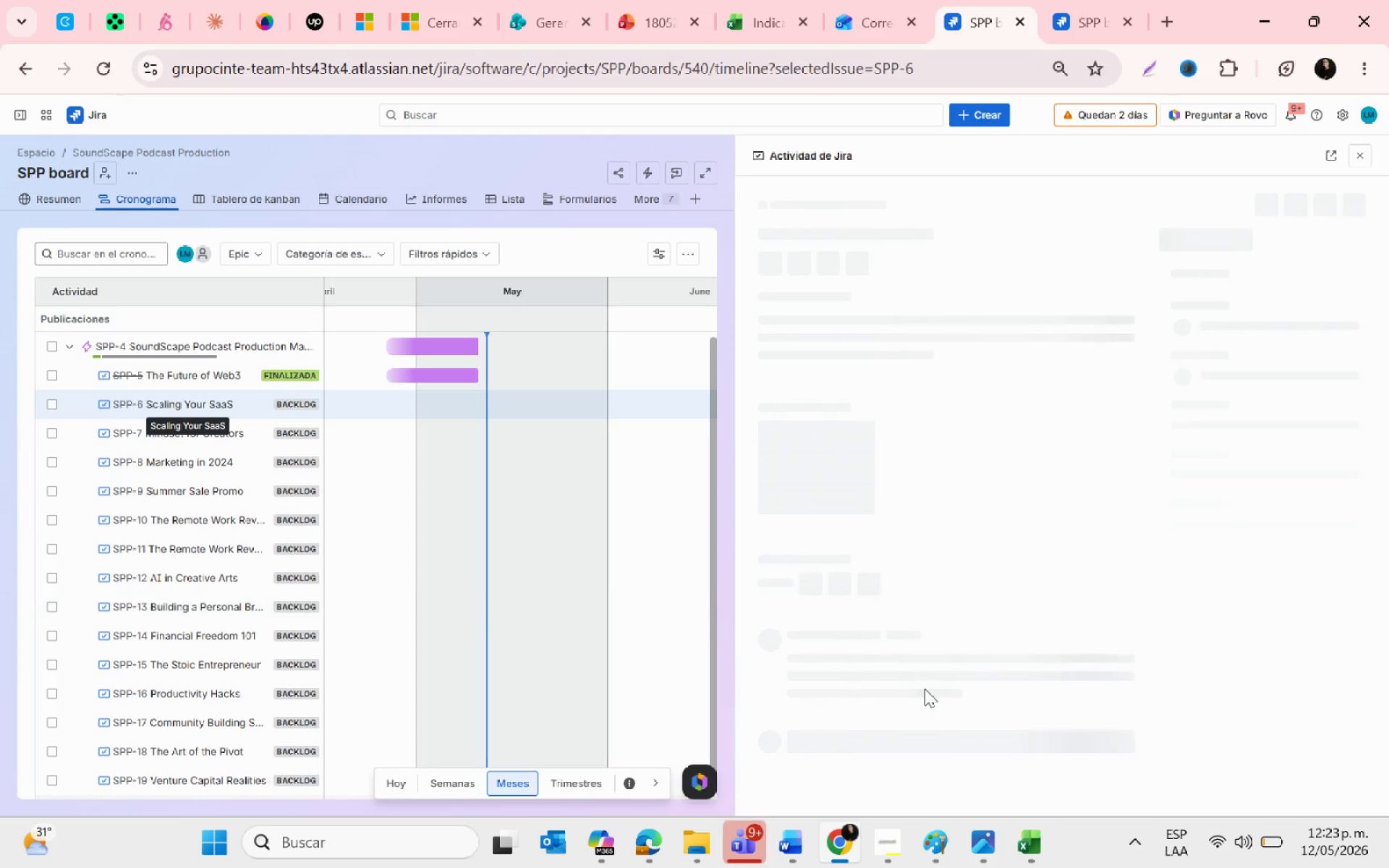 
left_click([1039, 828])
 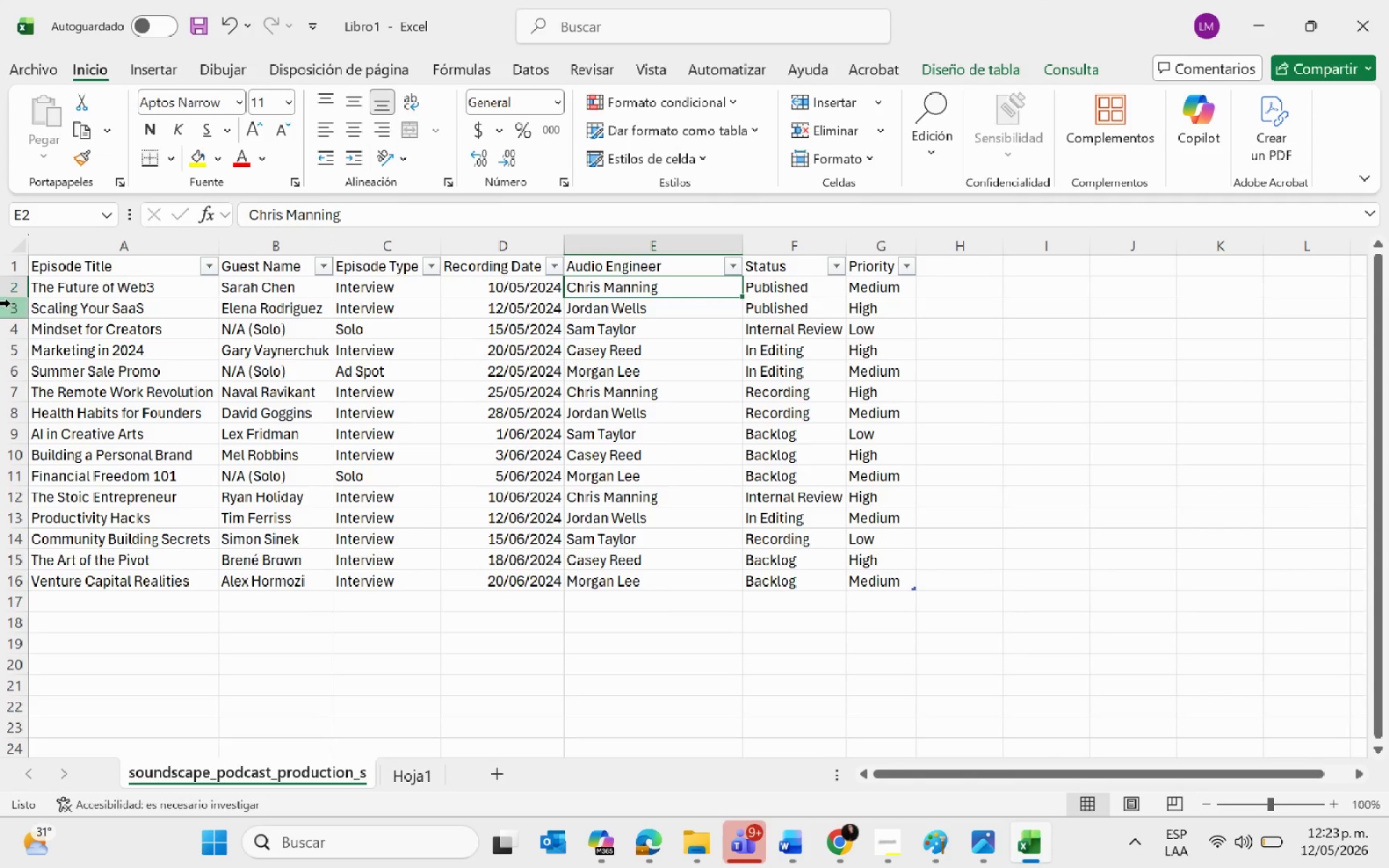 
left_click([0, 292])
 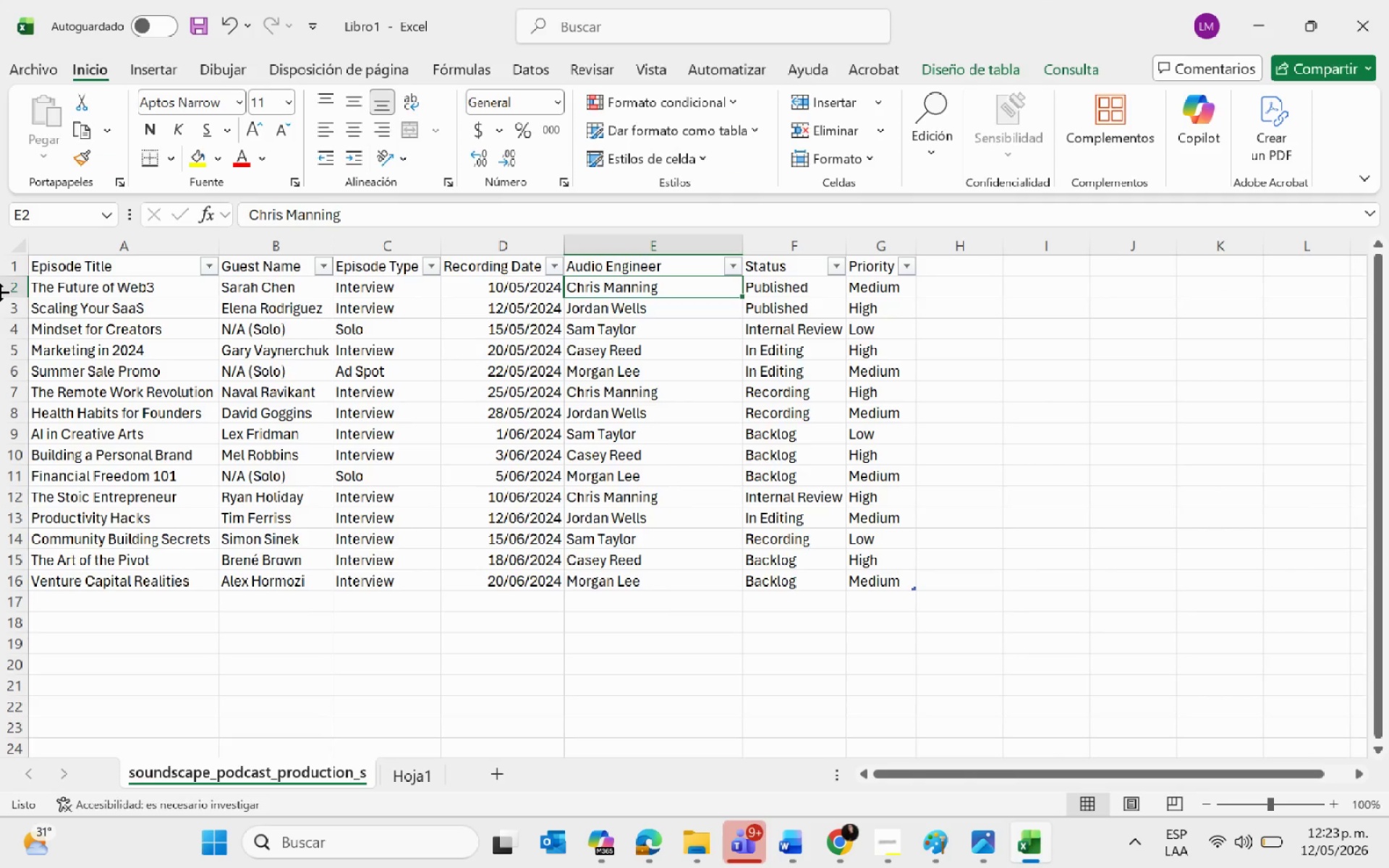 
left_click([0, 292])
 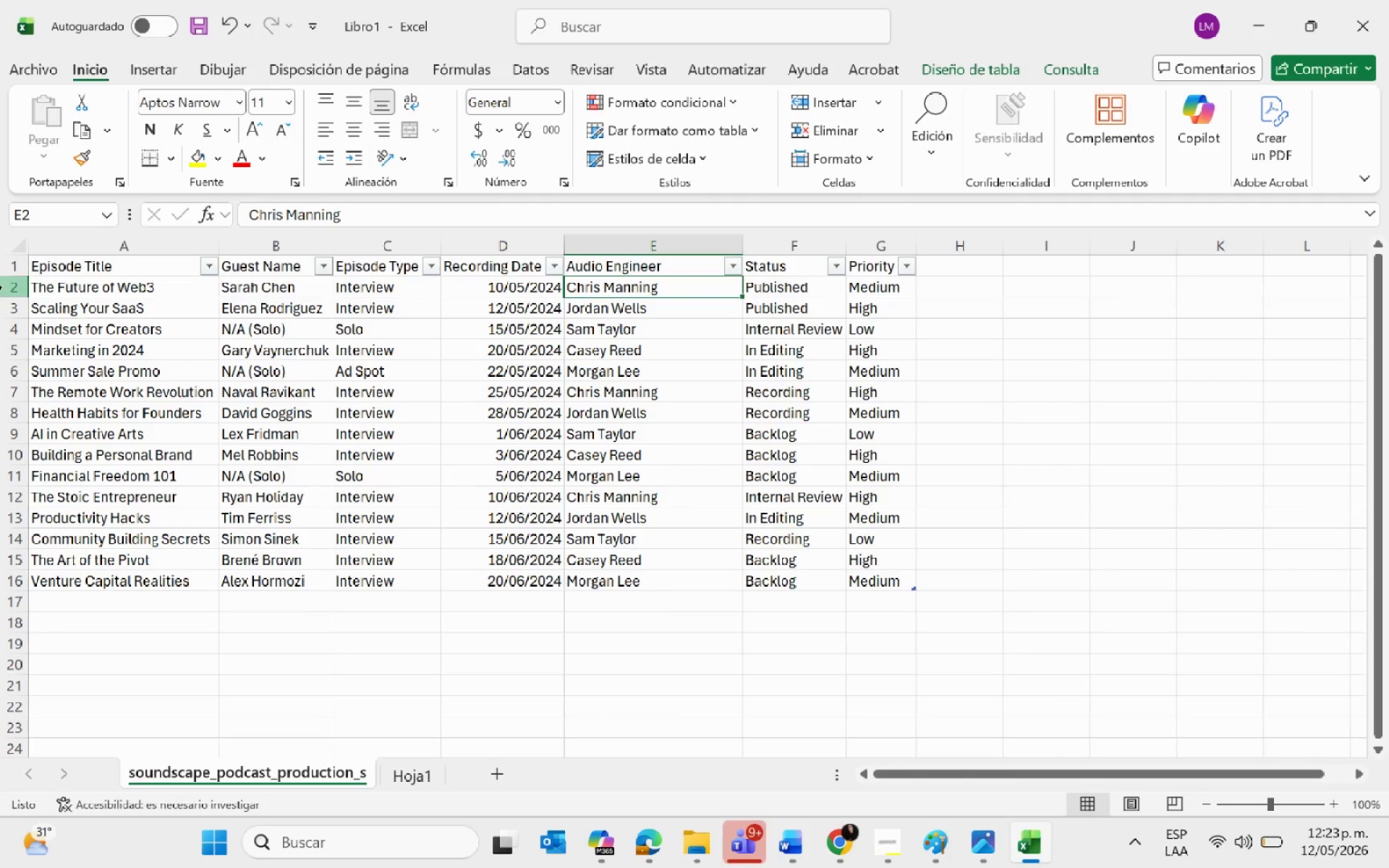 
left_click([2, 287])
 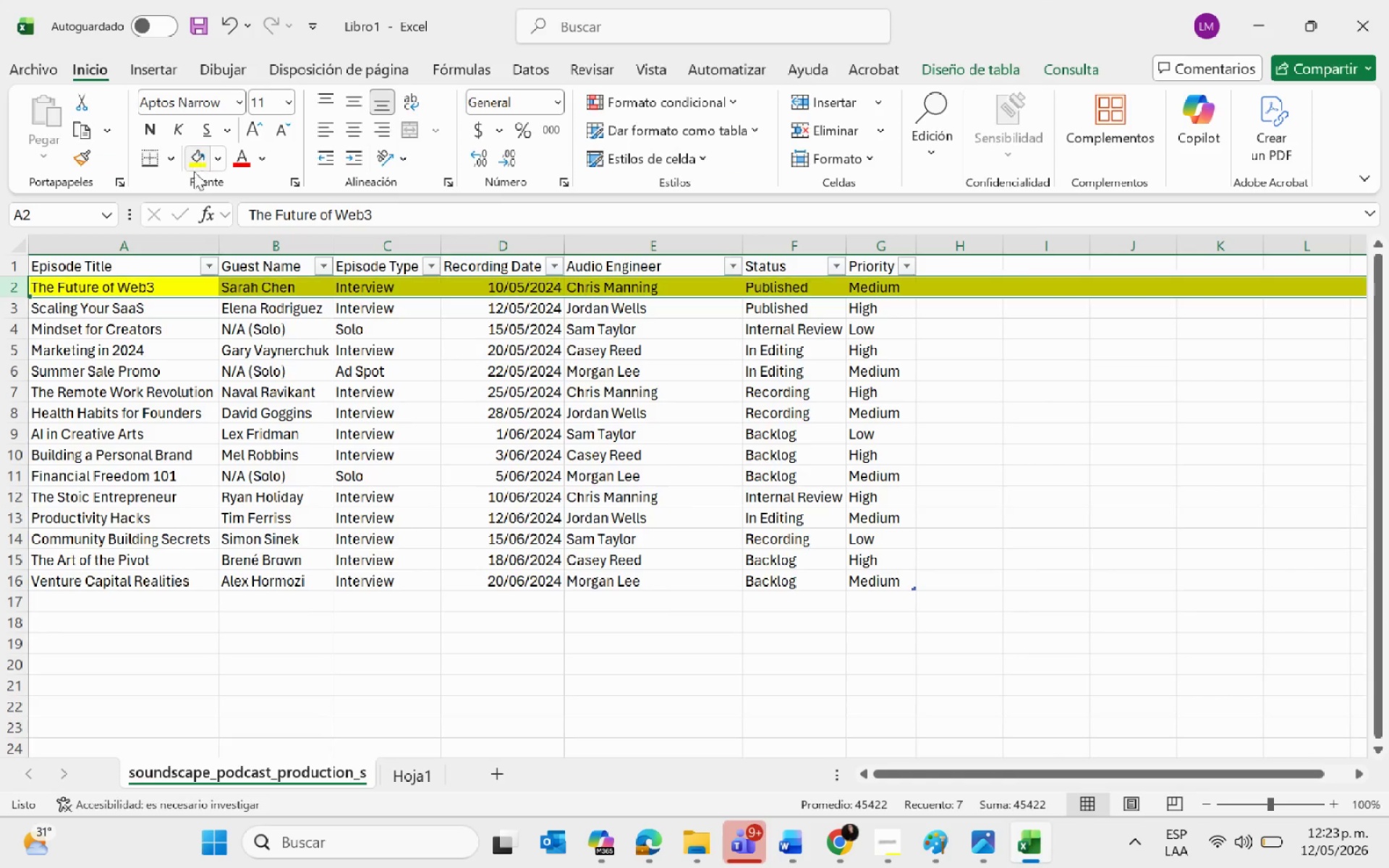 
key(Control+ControlLeft)
 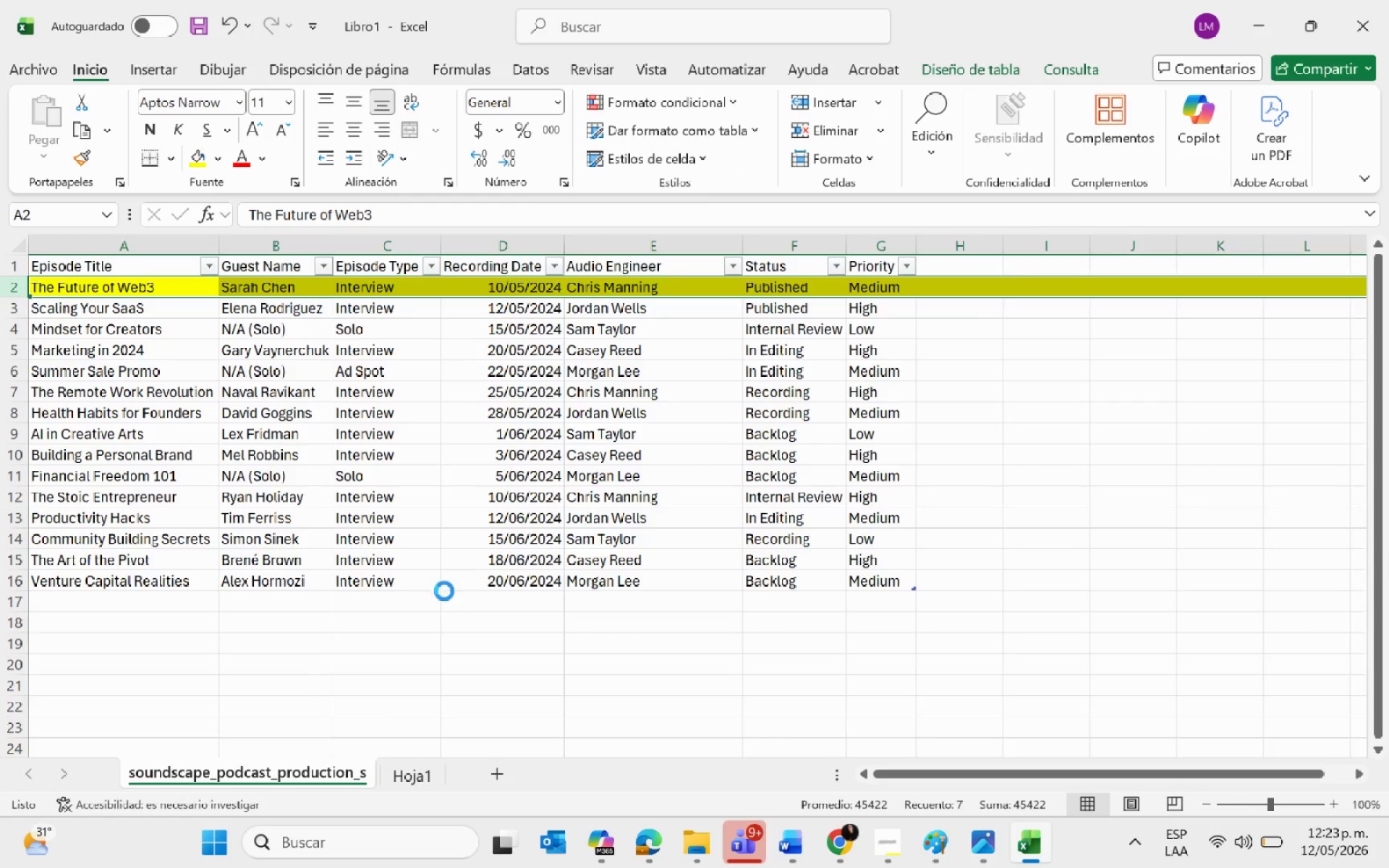 
scroll: coordinate [444, 591], scroll_direction: up, amount: 2.0
 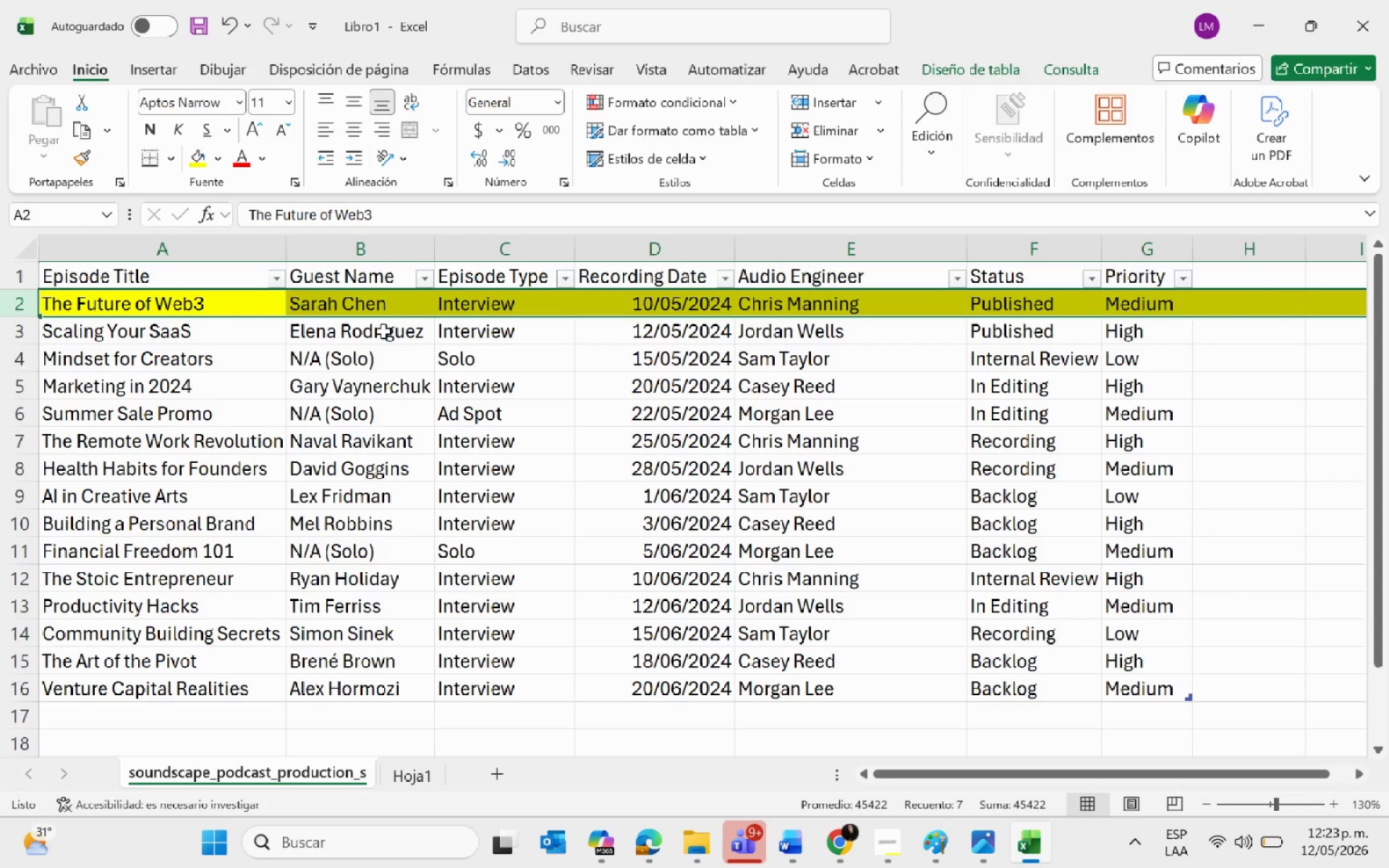 
left_click([989, 845])
 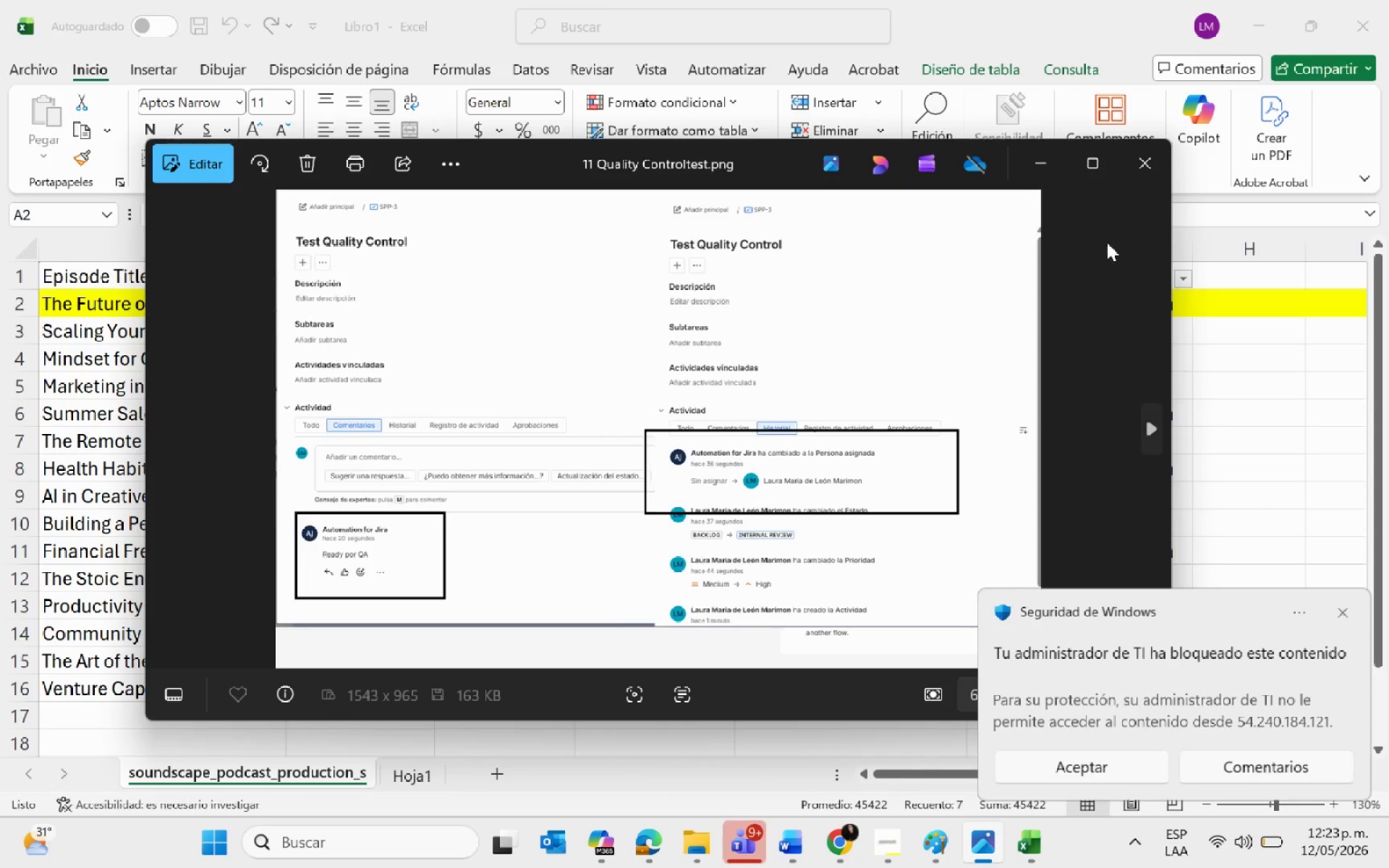 
left_click([1142, 170])
 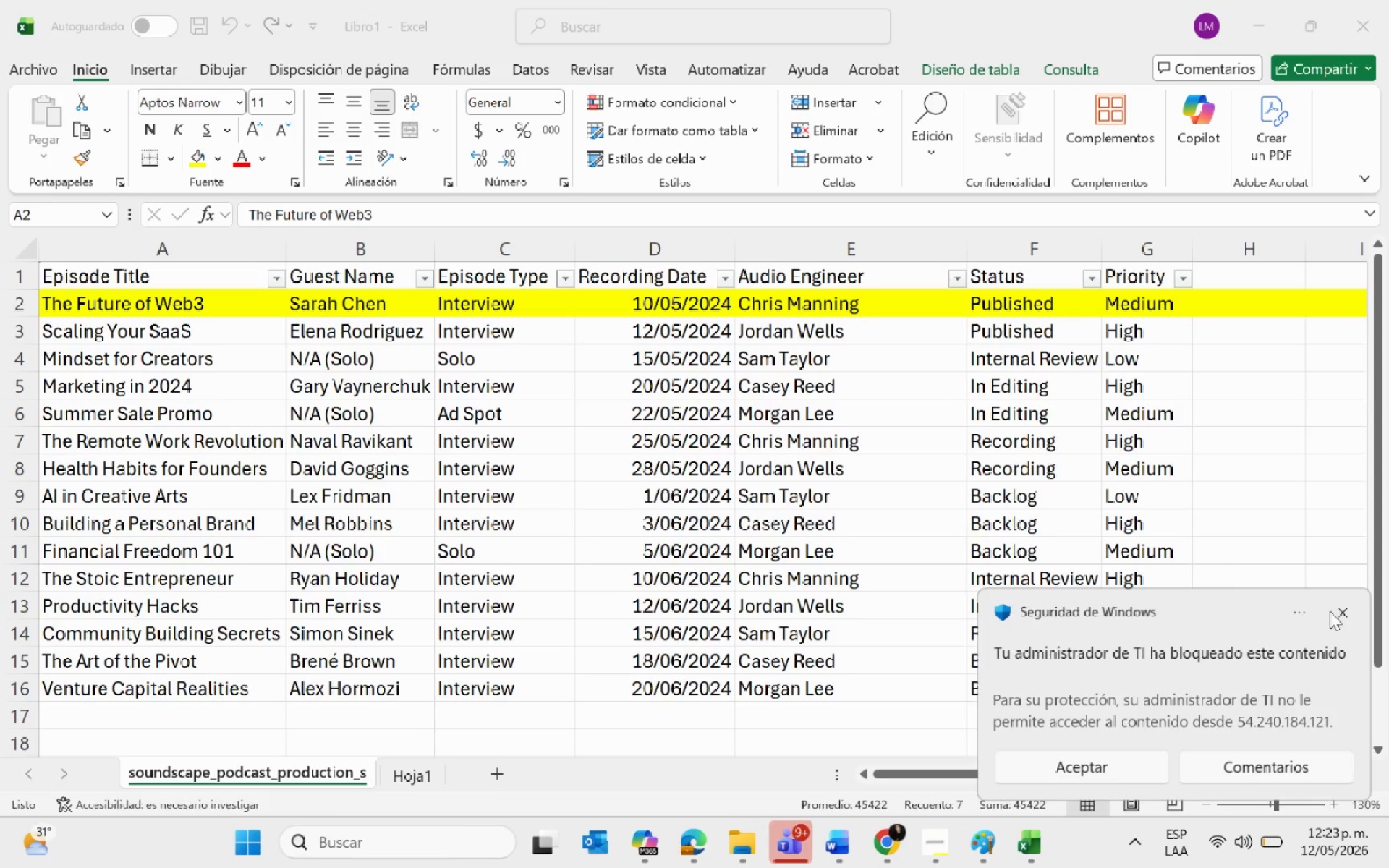 
left_click([1349, 609])
 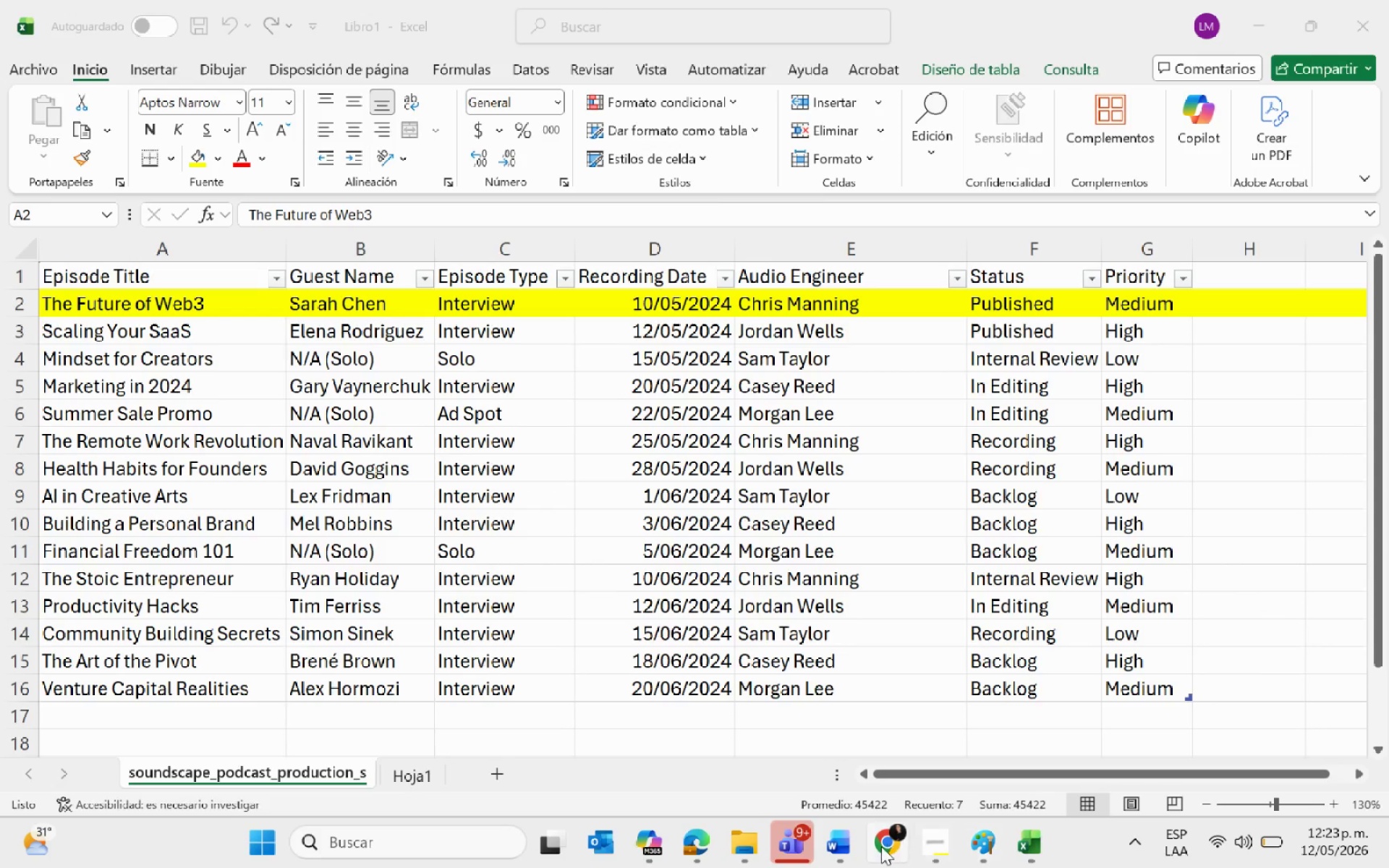 
left_click([840, 847])
 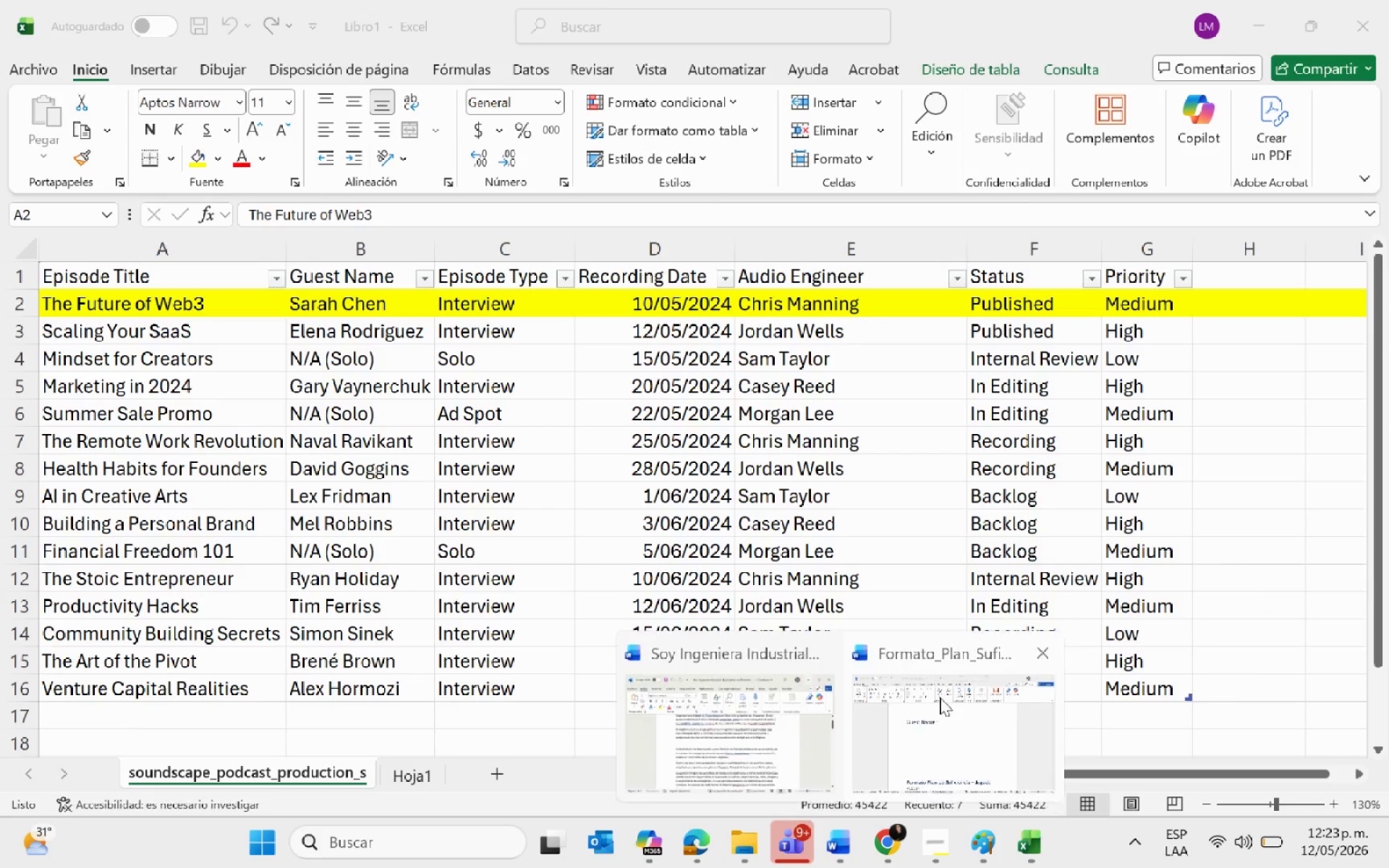 
left_click([940, 697])
 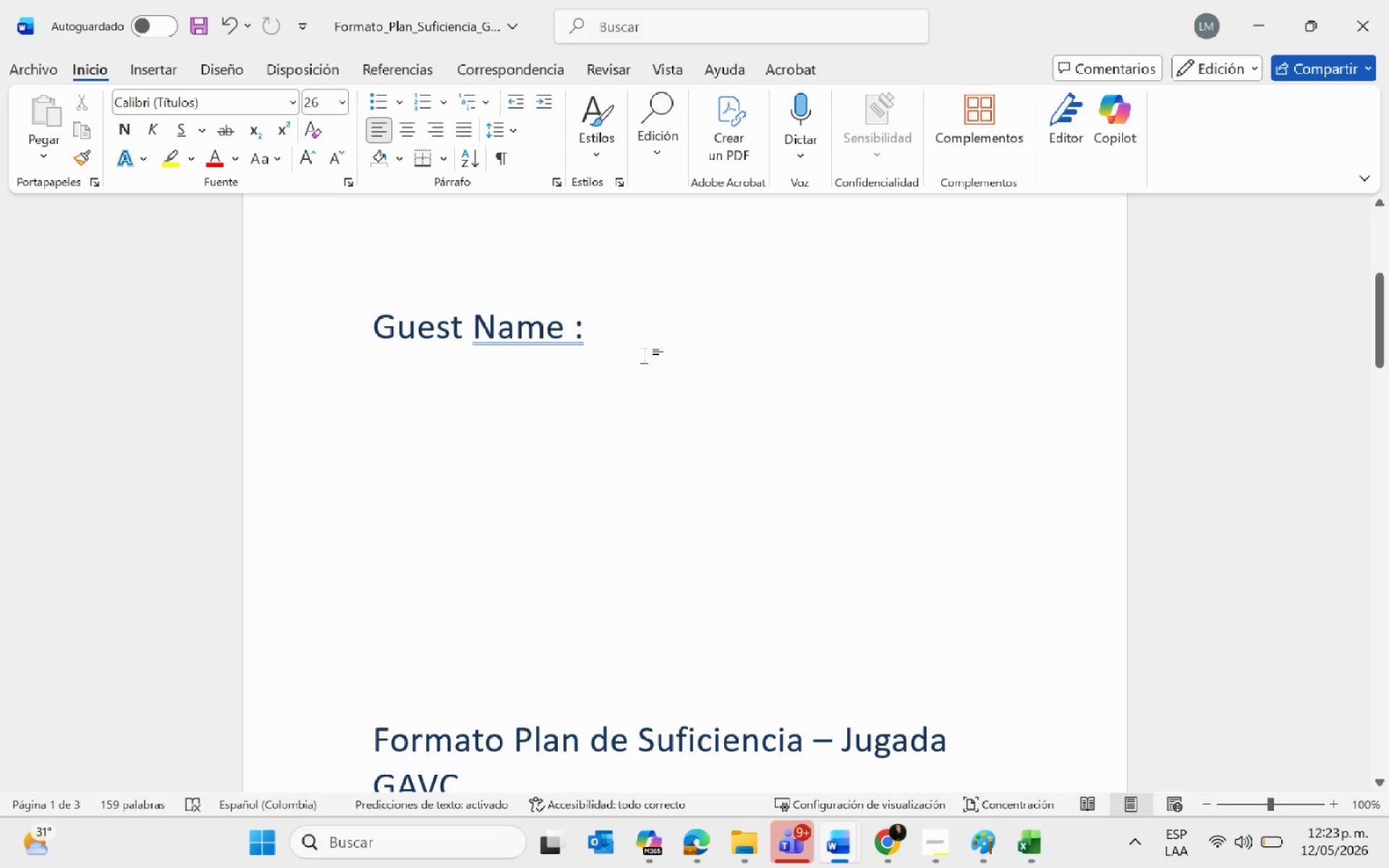 
left_click_drag(start_coordinate=[641, 354], to_coordinate=[195, 305])
 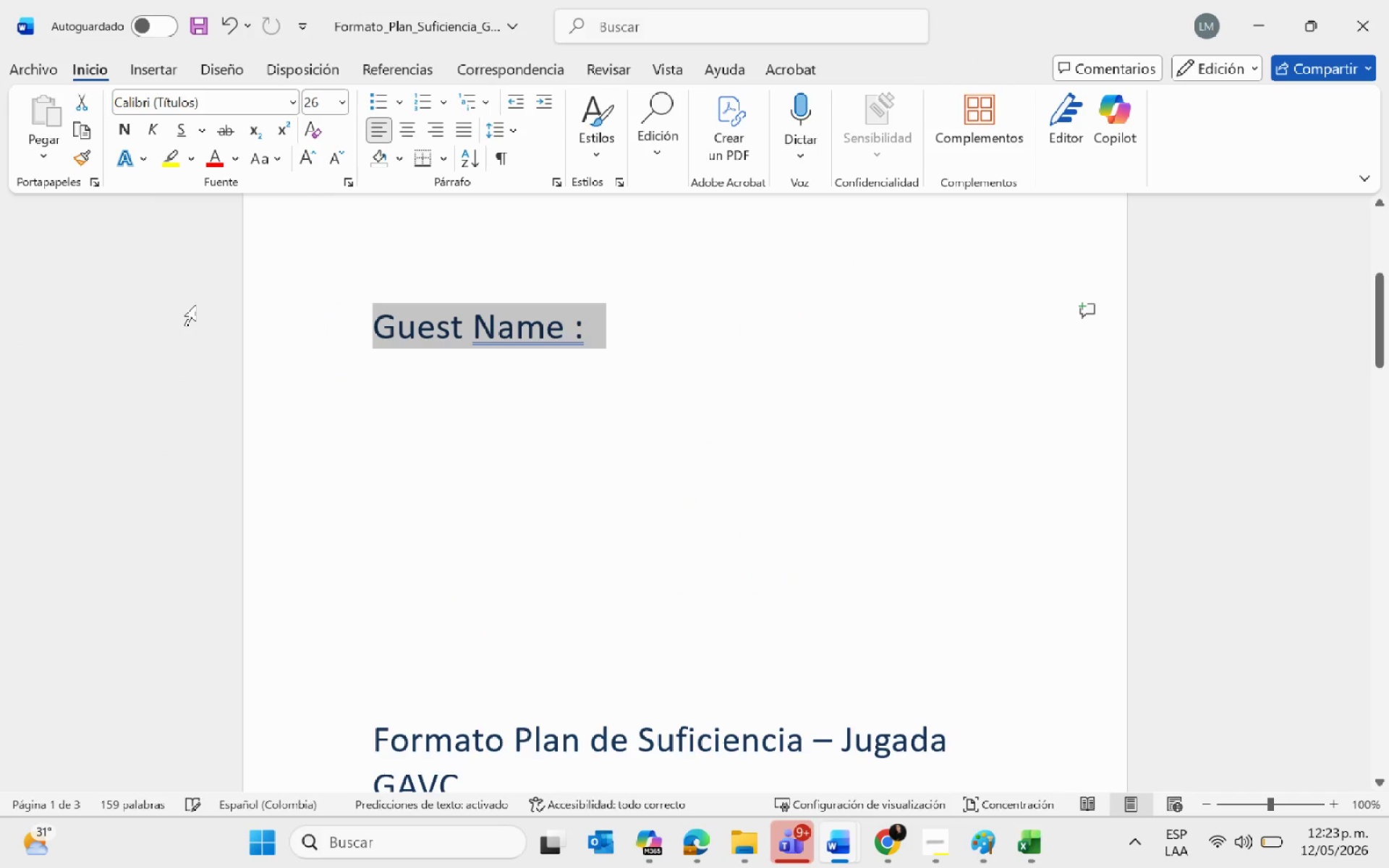 
key(Control+C)
 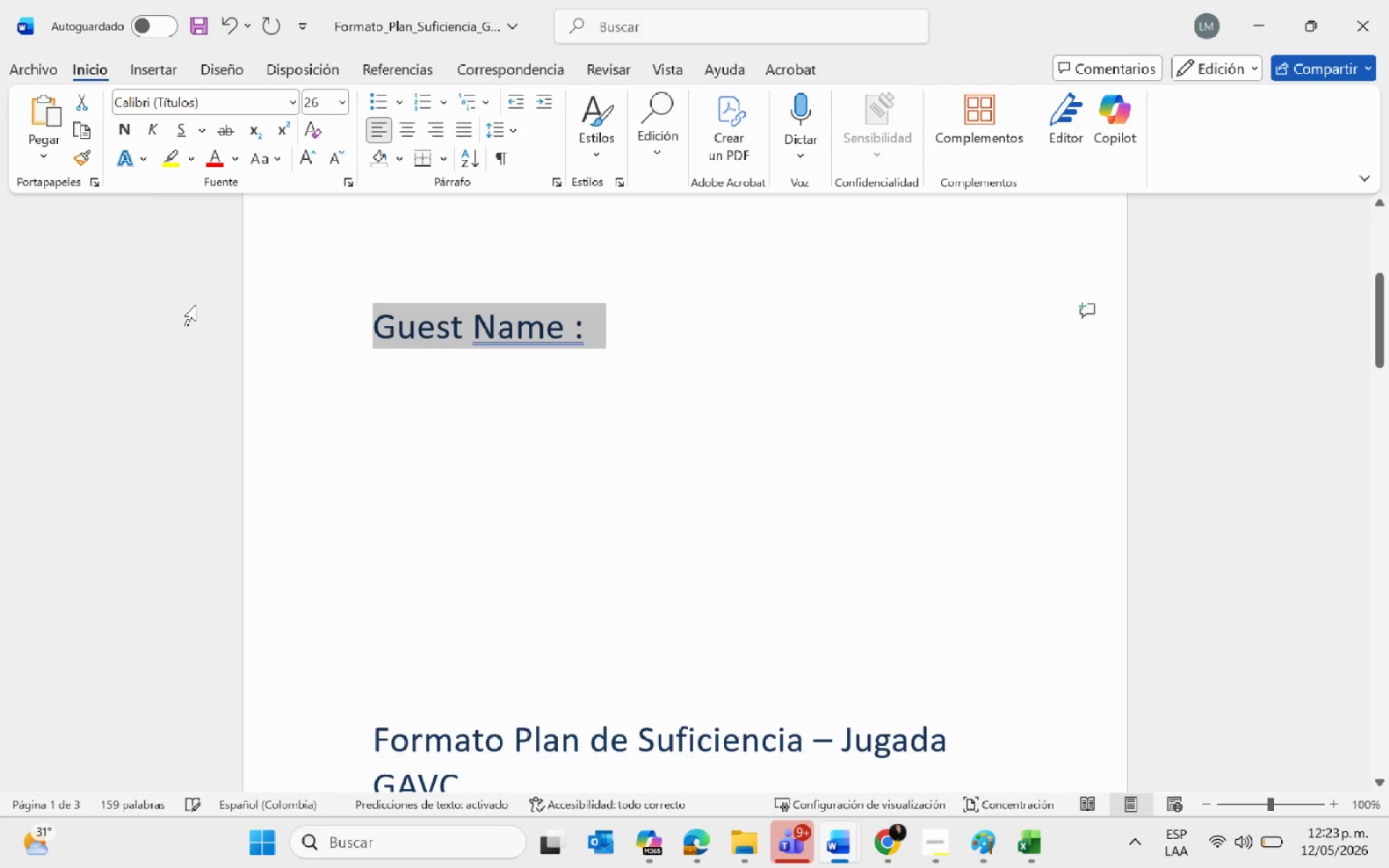 
key(Alt+AltLeft)
 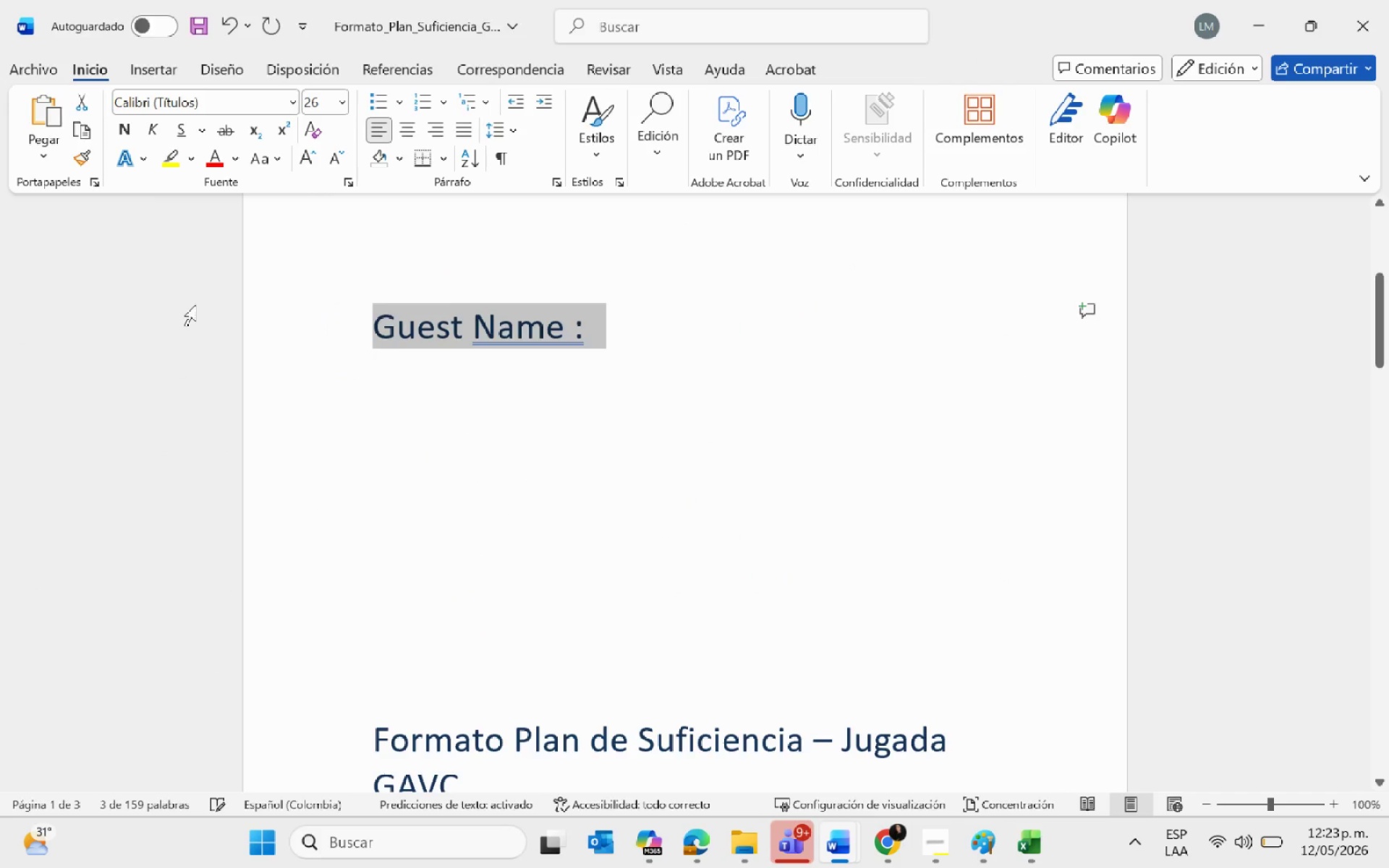 
key(Alt+Tab)
 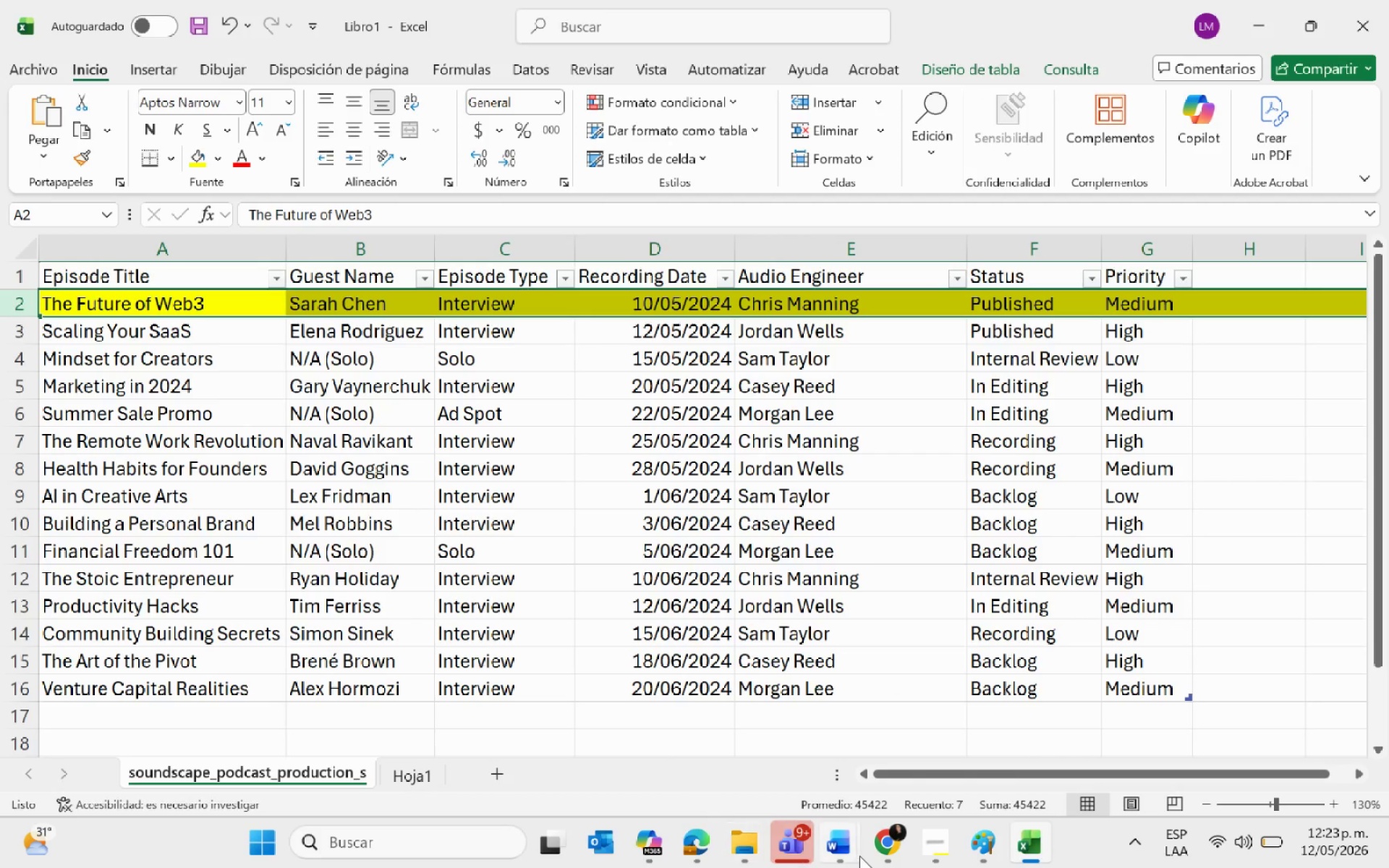 
left_click([879, 846])
 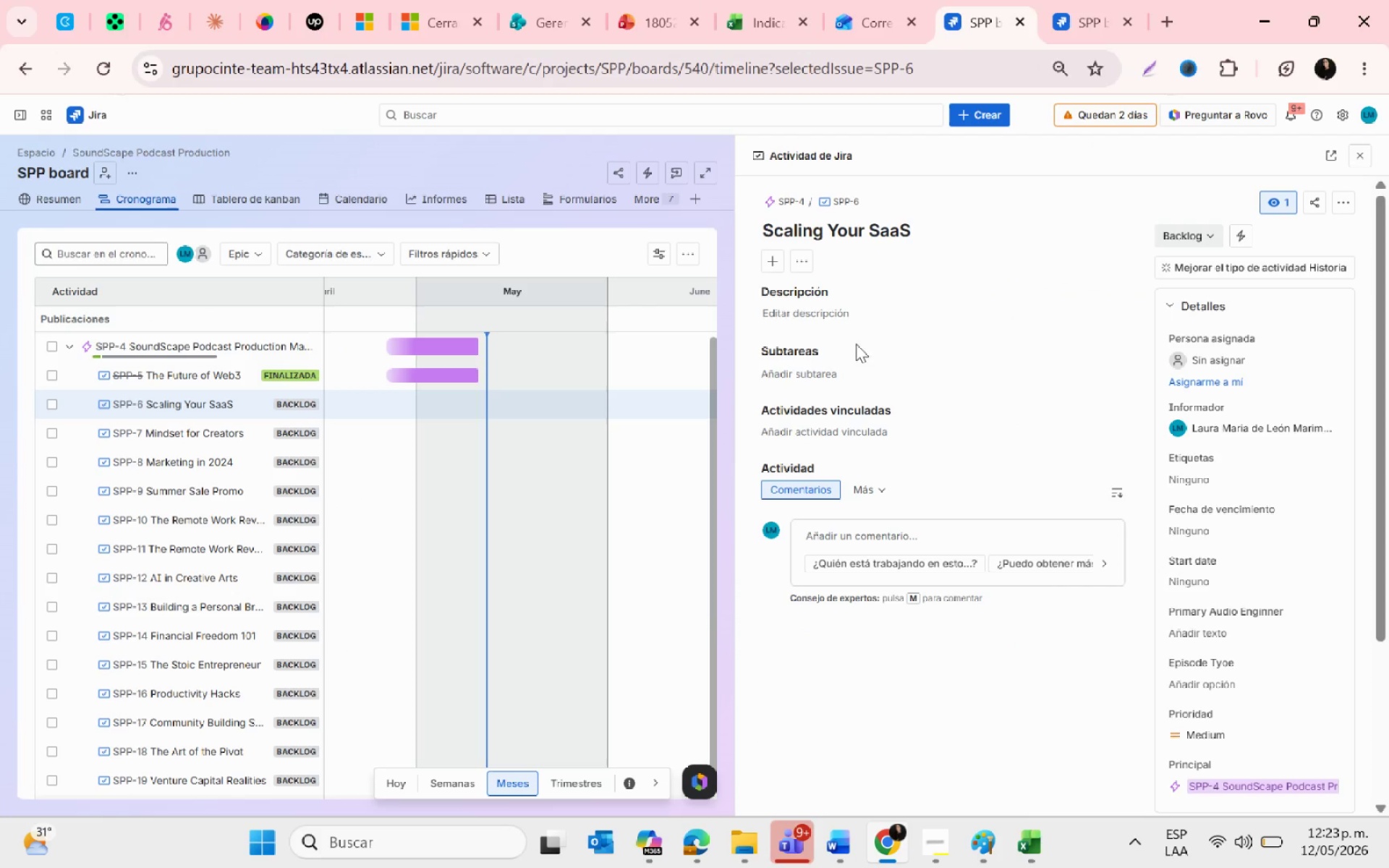 
left_click([814, 319])
 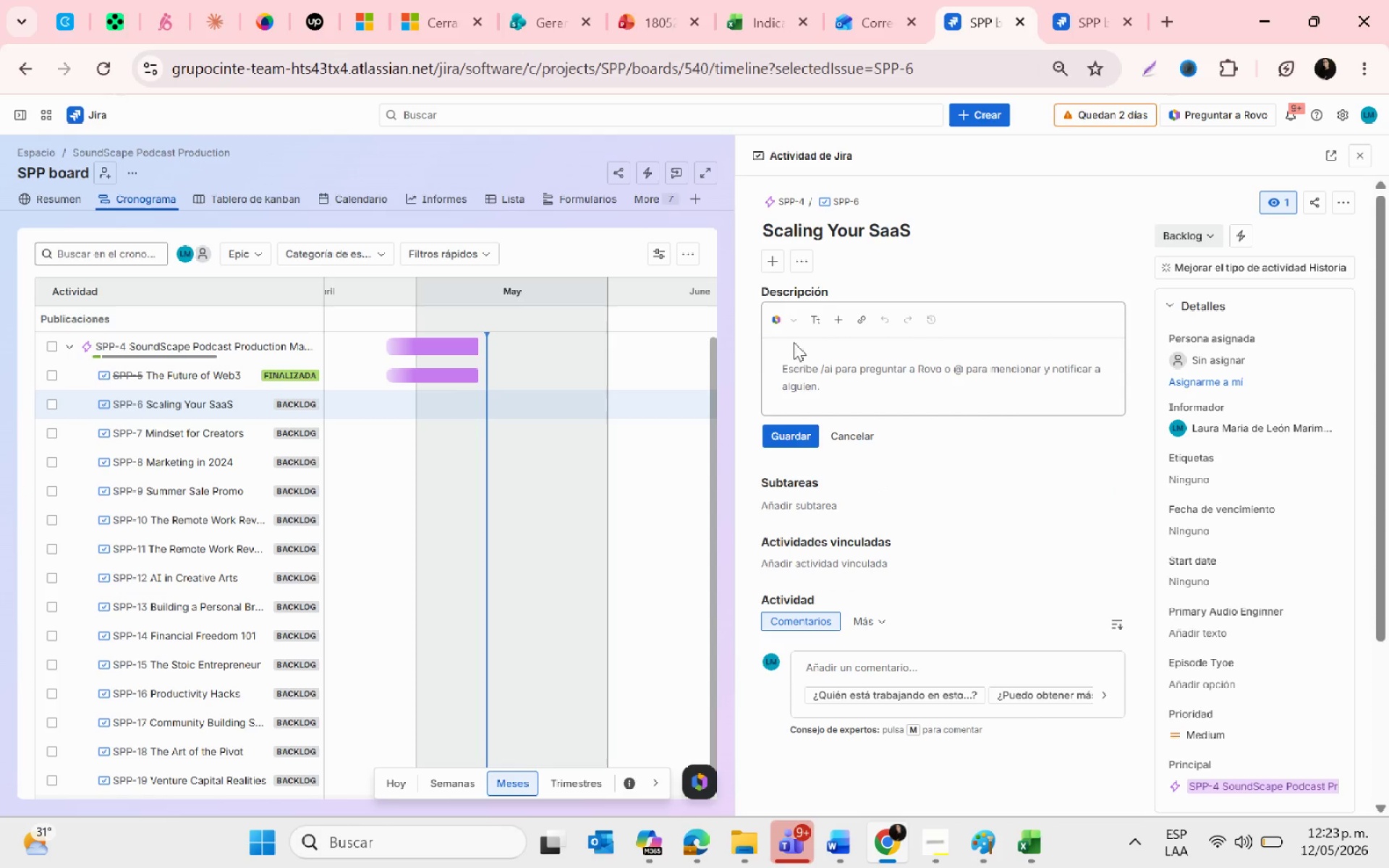 
key(Control+V)
 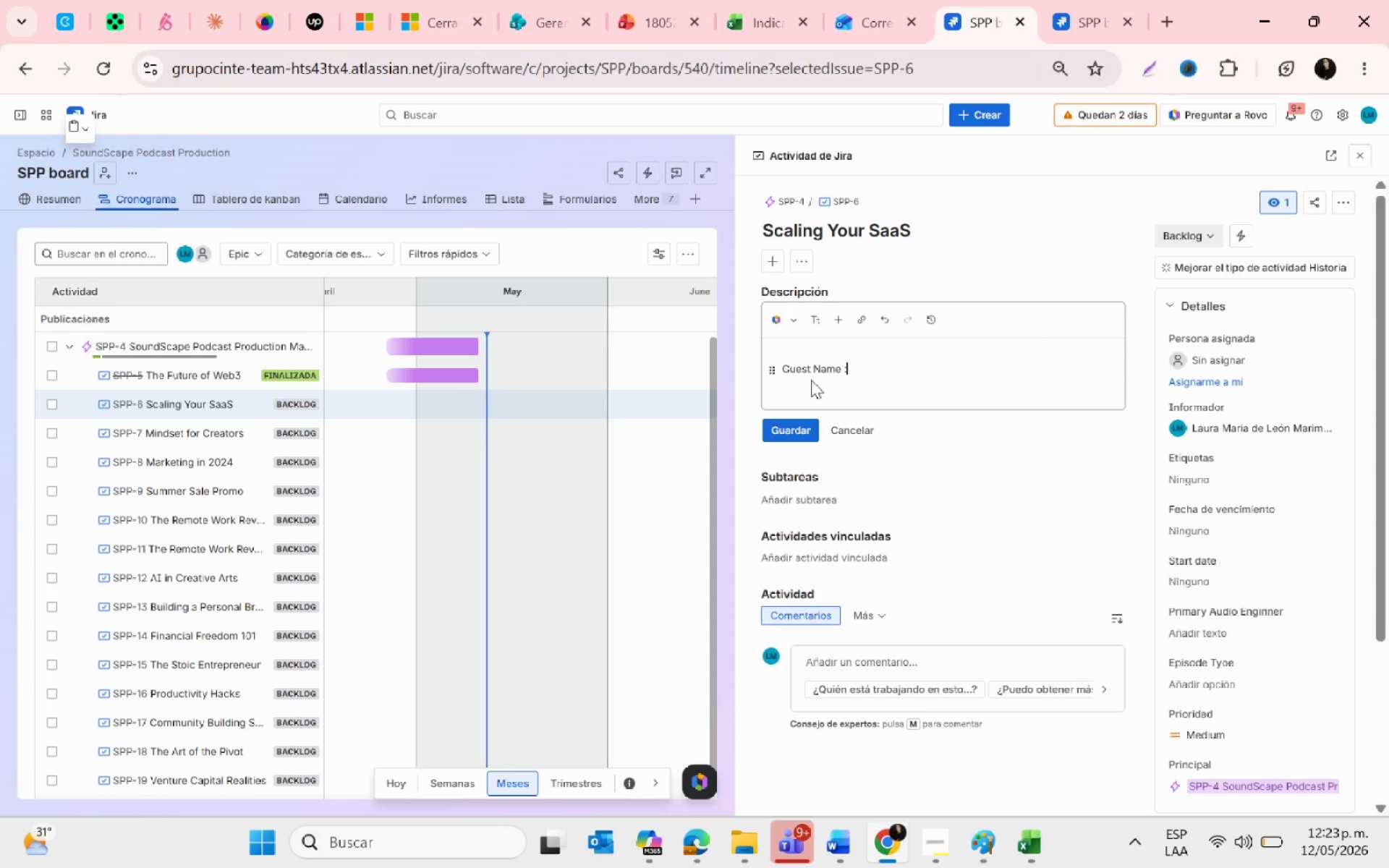 
key(Alt+AltLeft)
 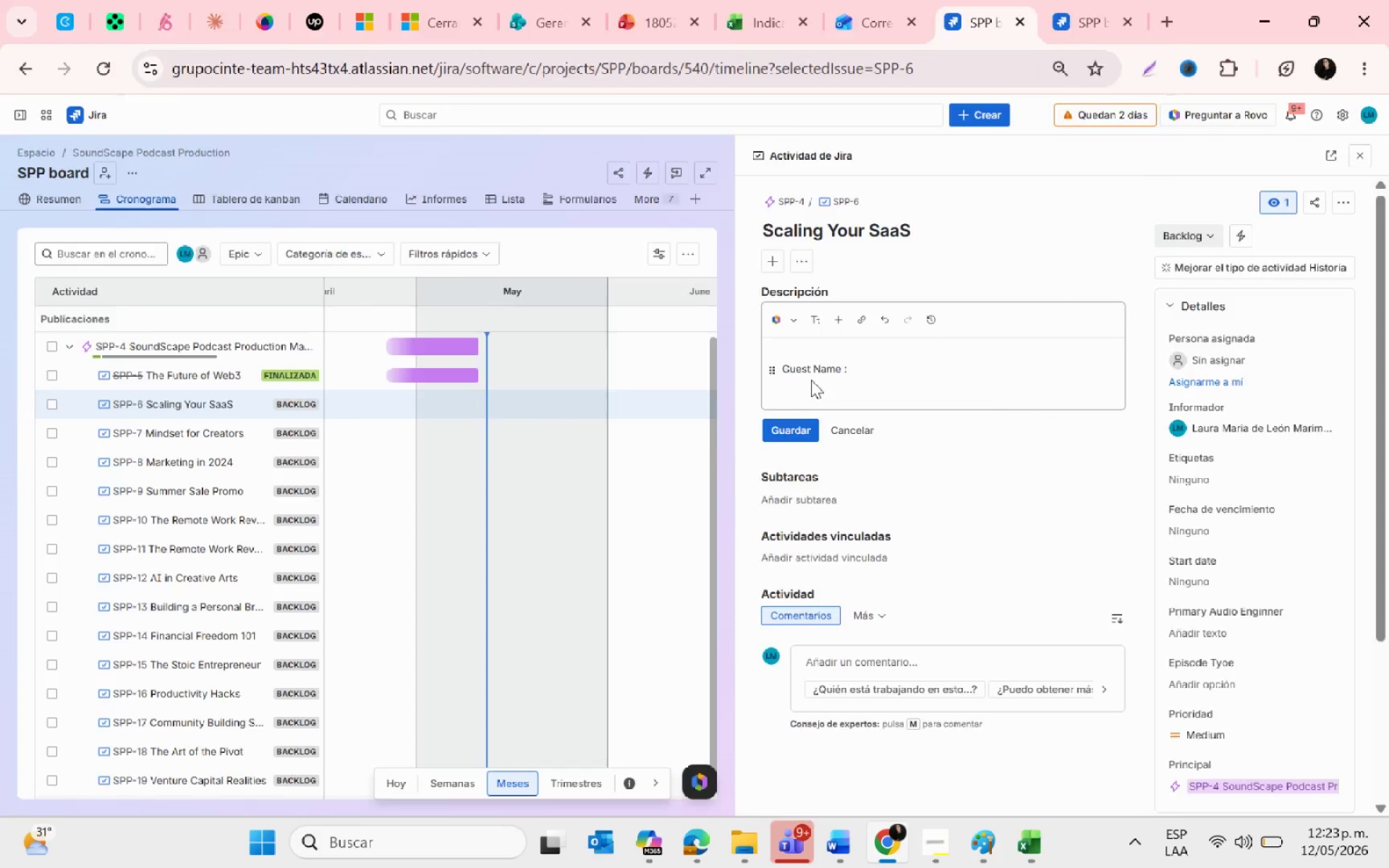 
key(Alt+Tab)
 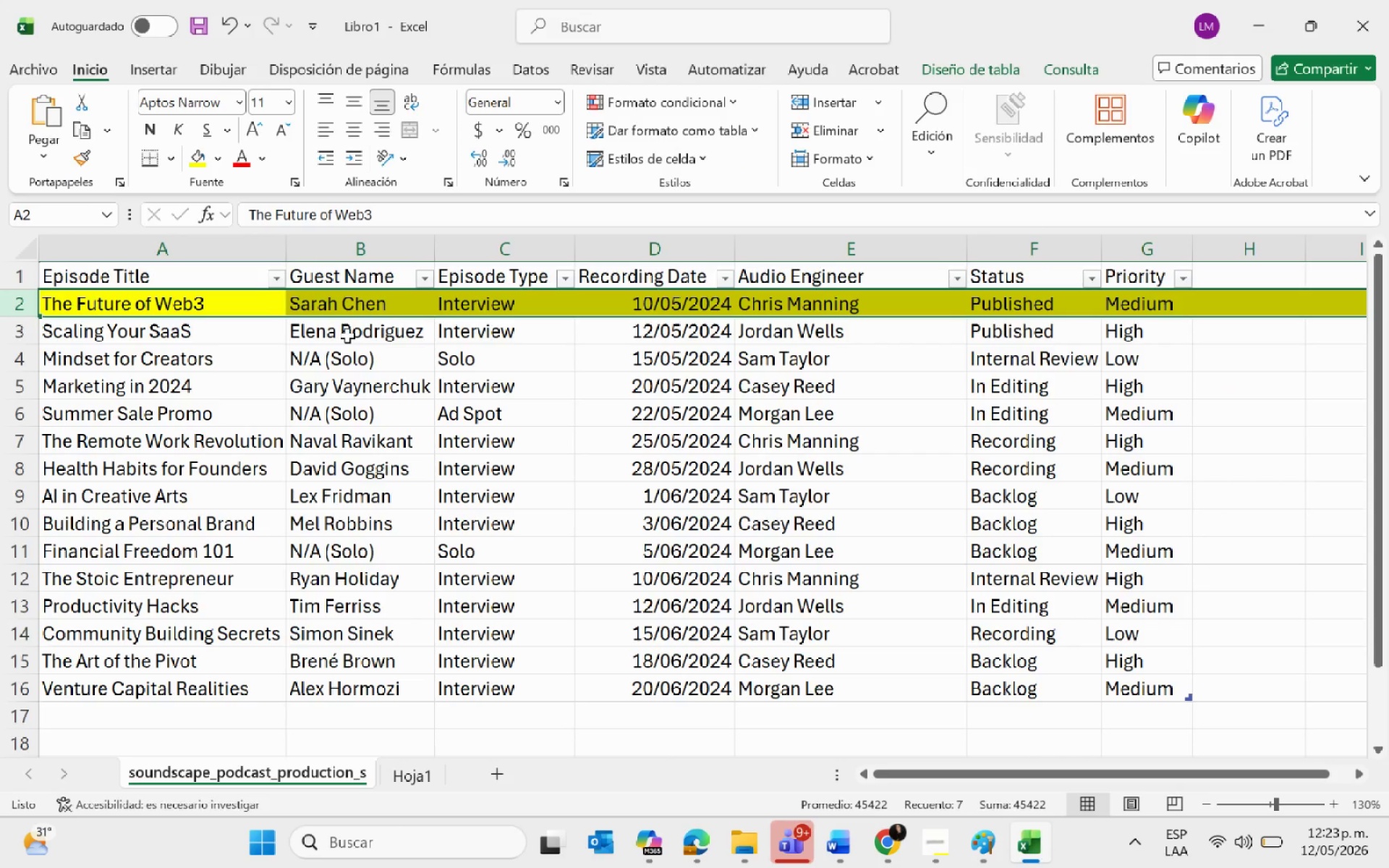 
left_click([350, 336])
 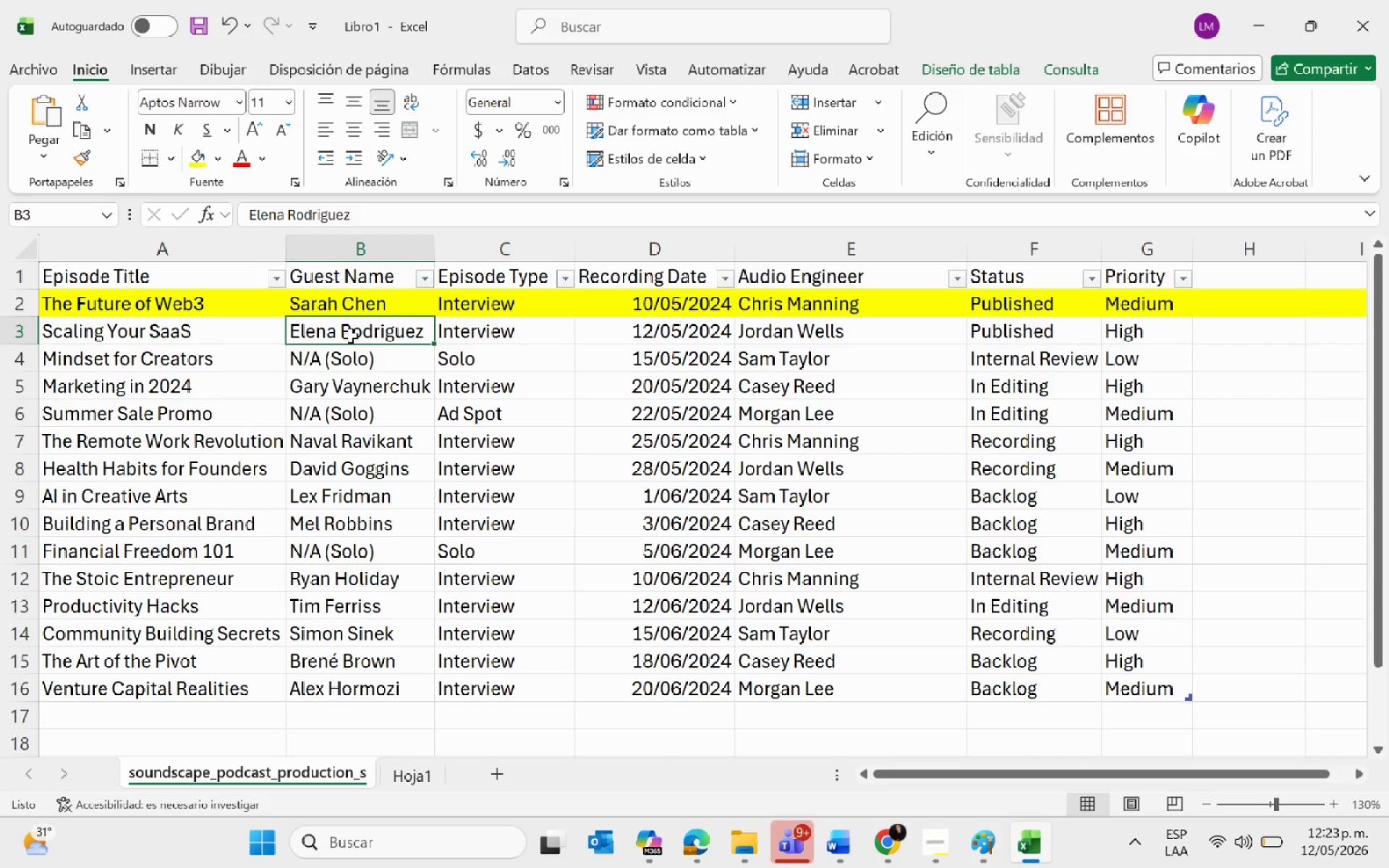 
key(Control+C)
 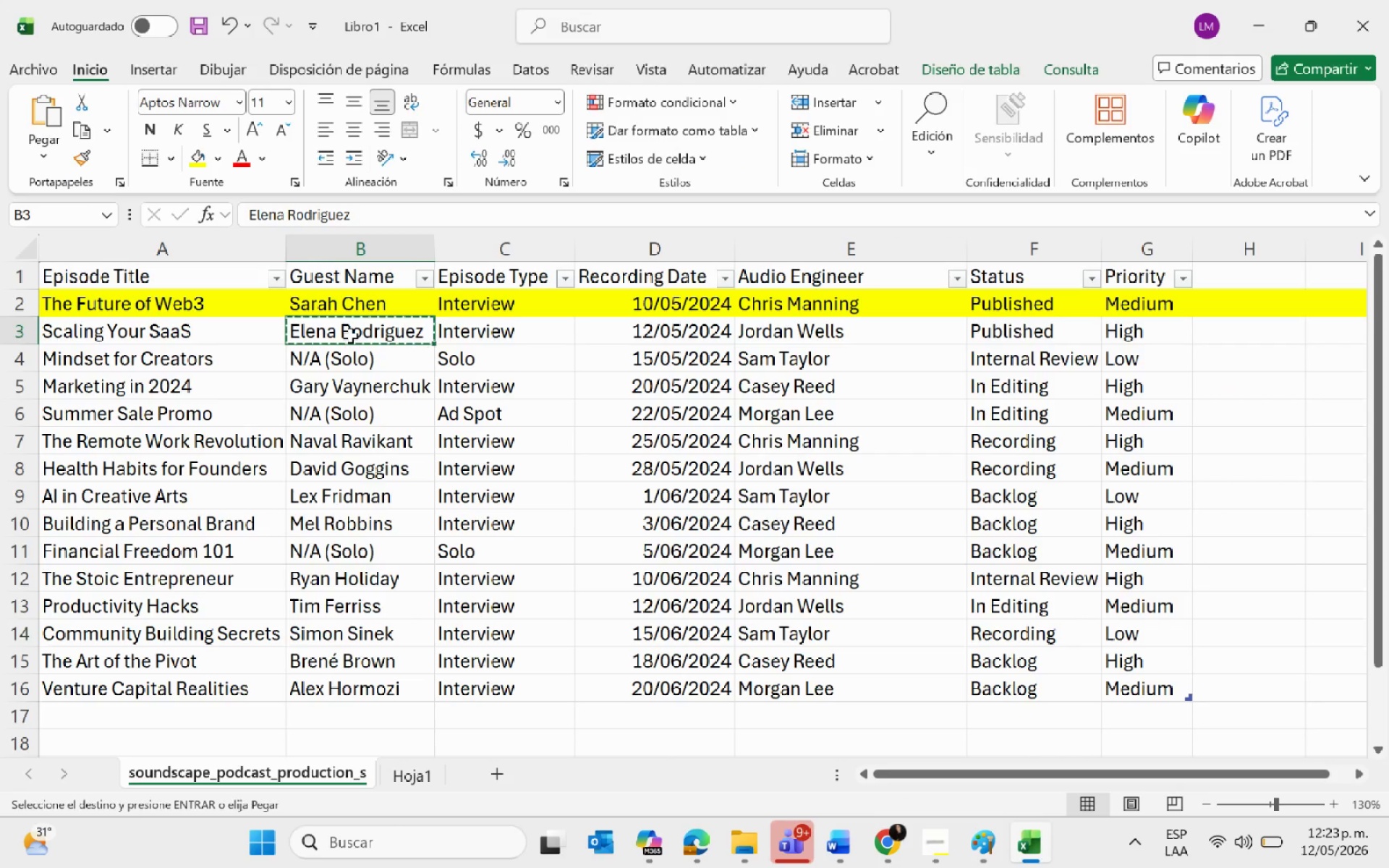 
key(Alt+AltLeft)
 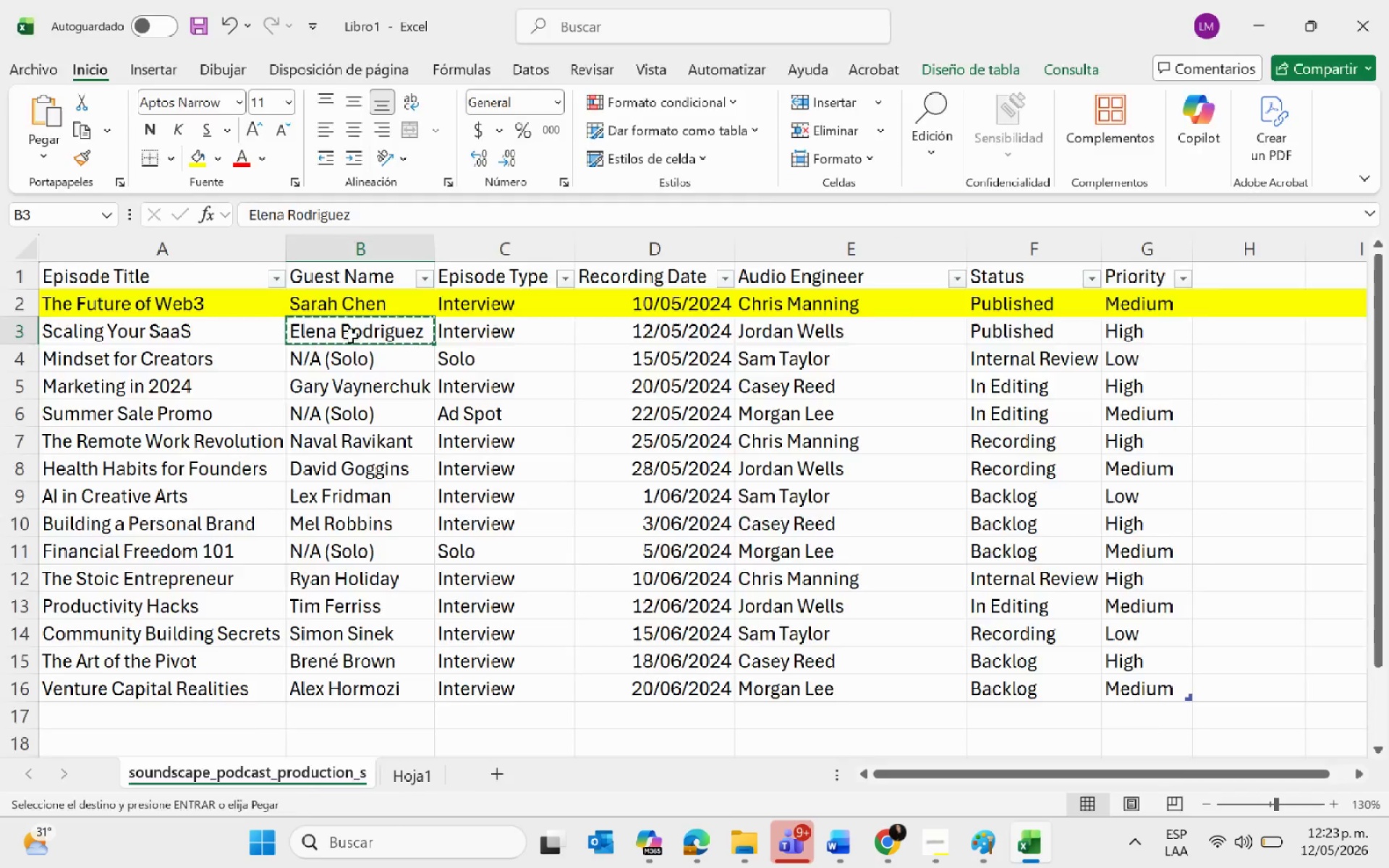 
key(Alt+Tab)
 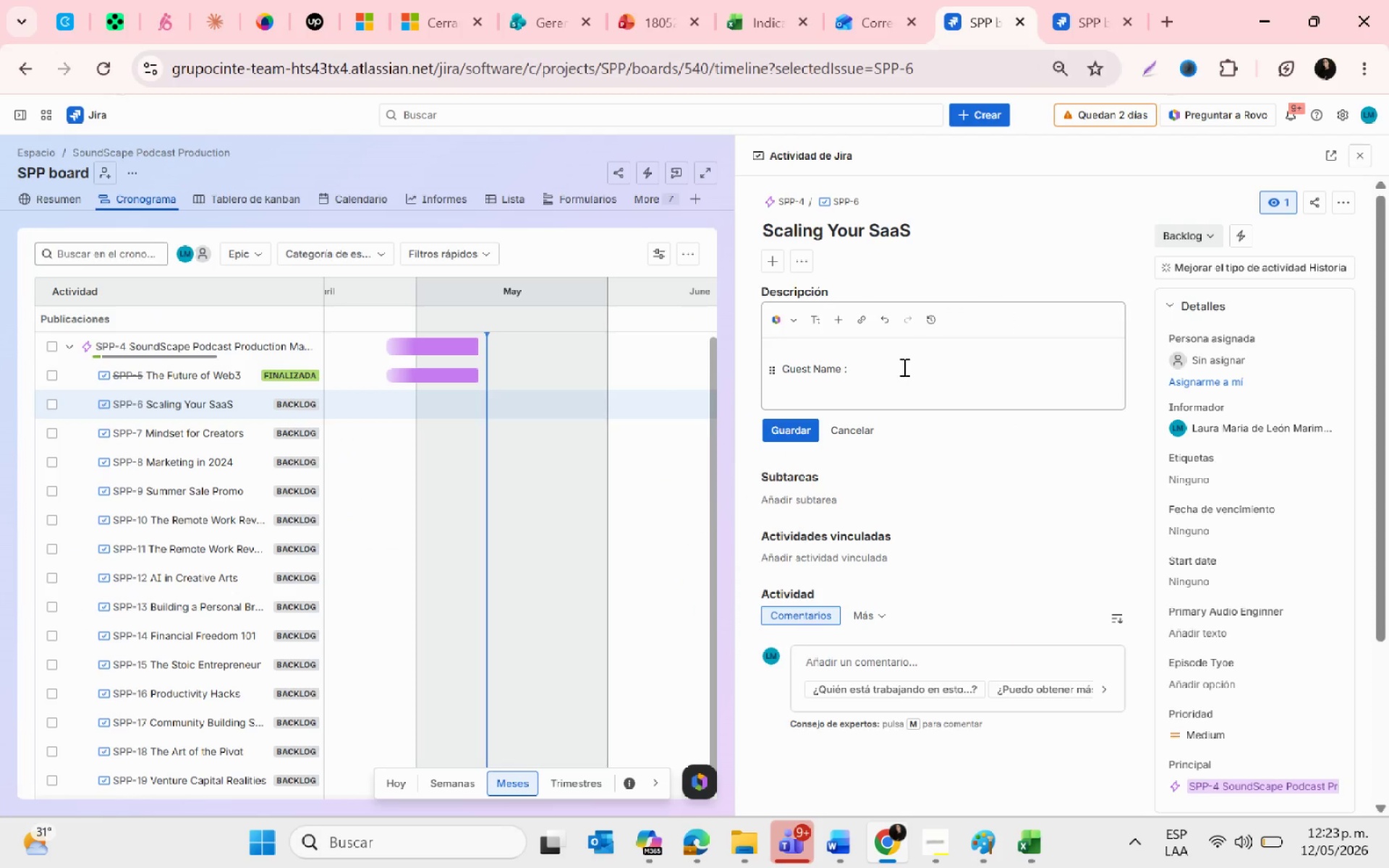 
key(Space)
 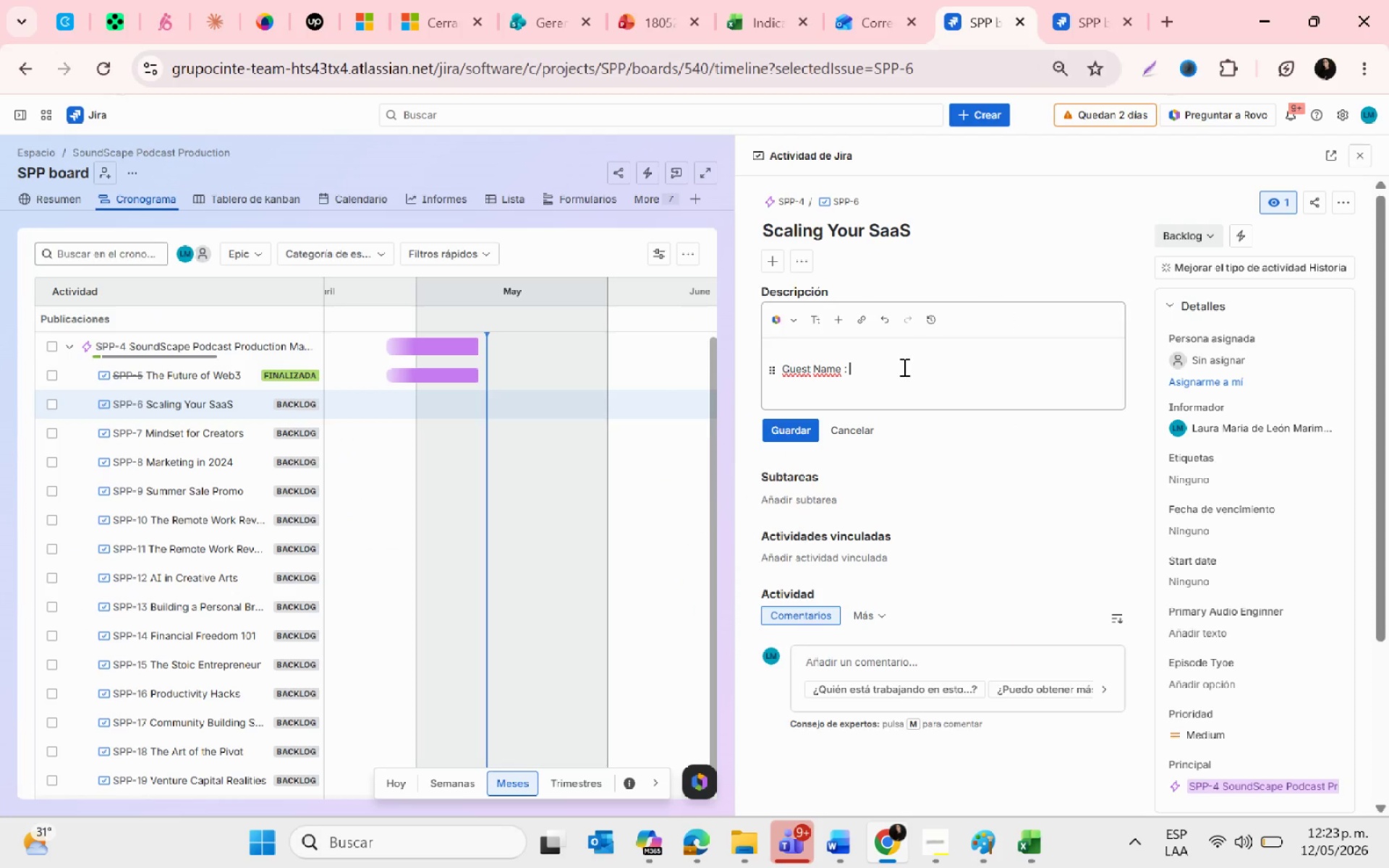 
right_click([903, 367])
 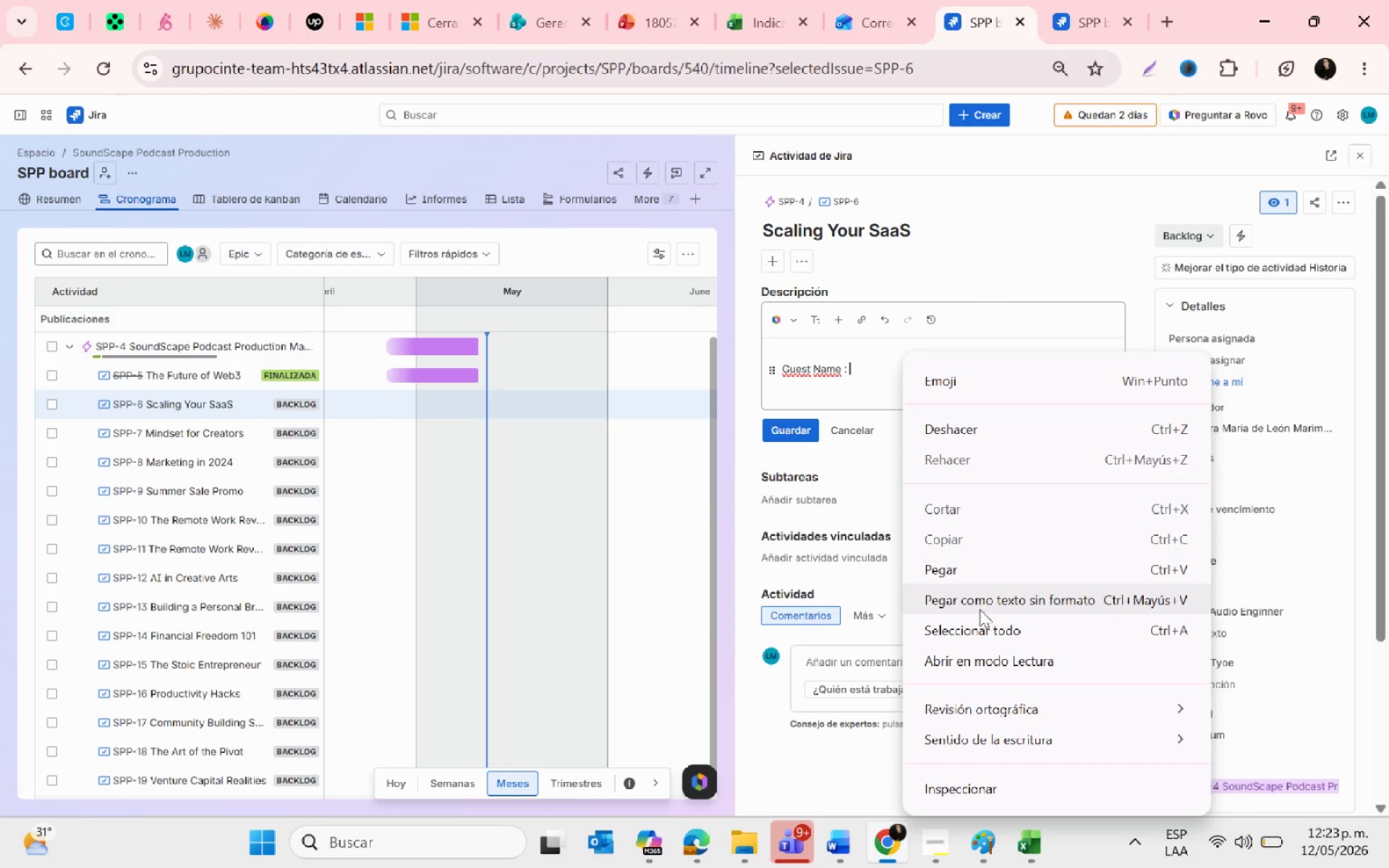 
left_click([977, 595])
 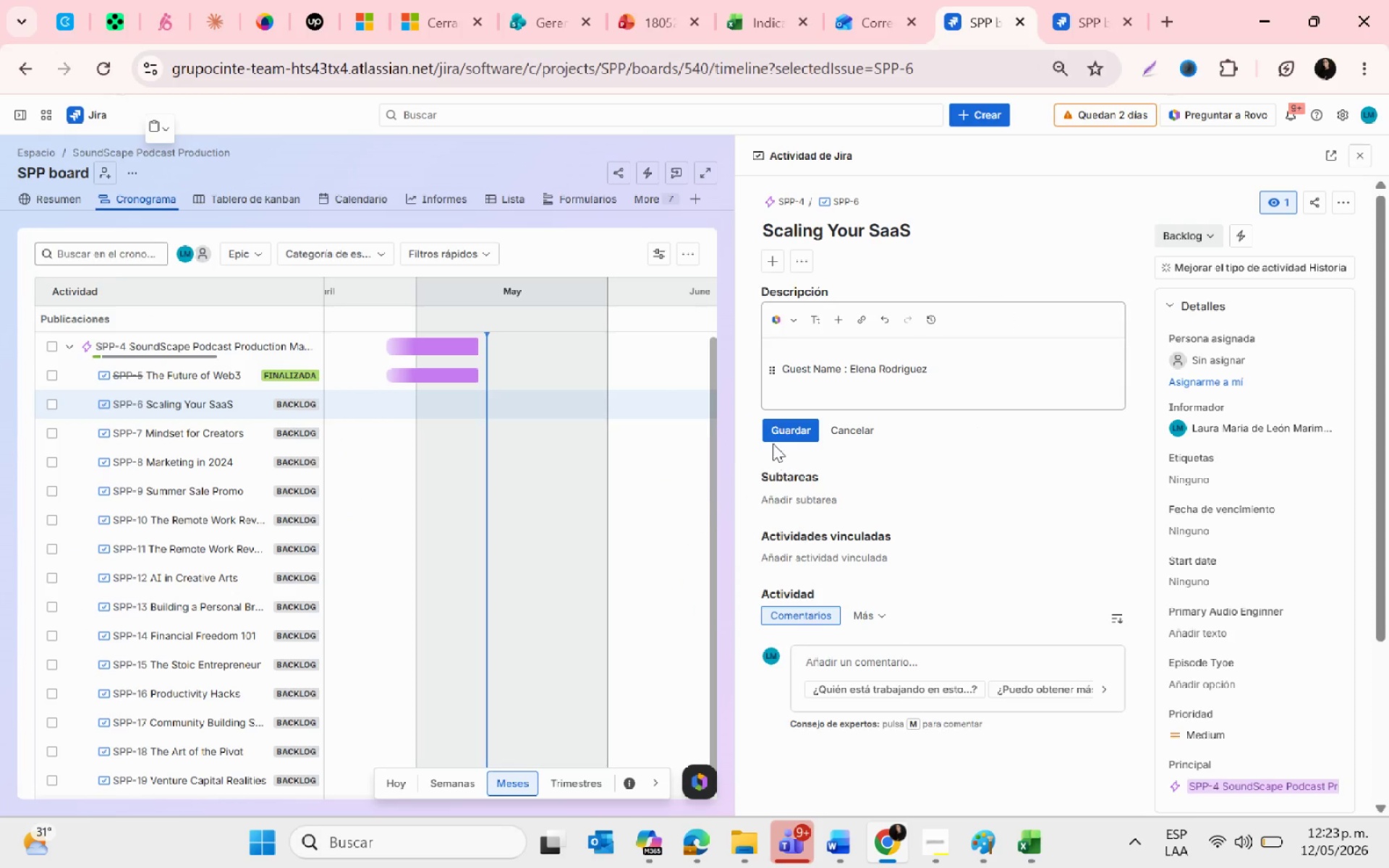 
left_click([780, 439])
 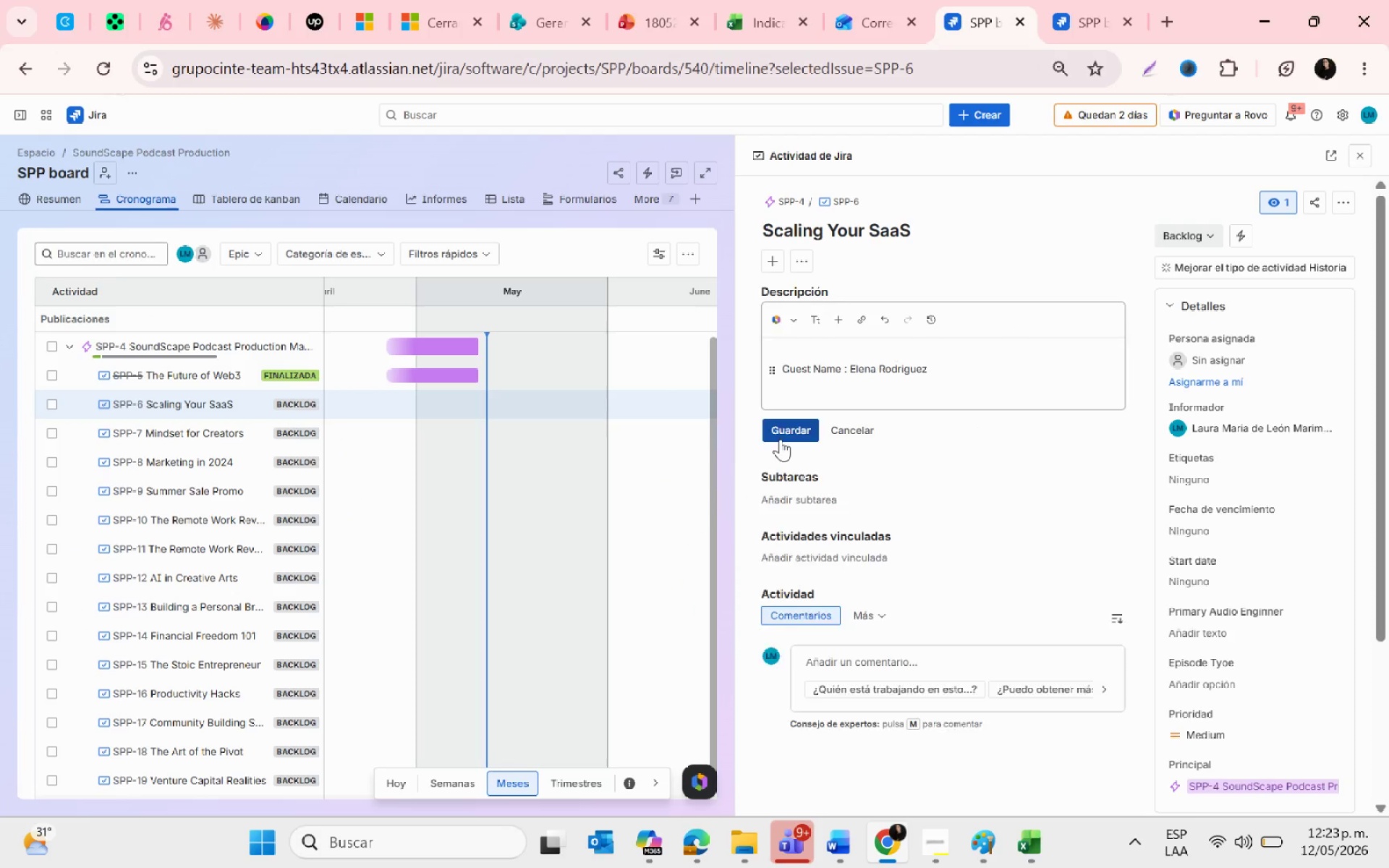 
key(Alt+AltLeft)
 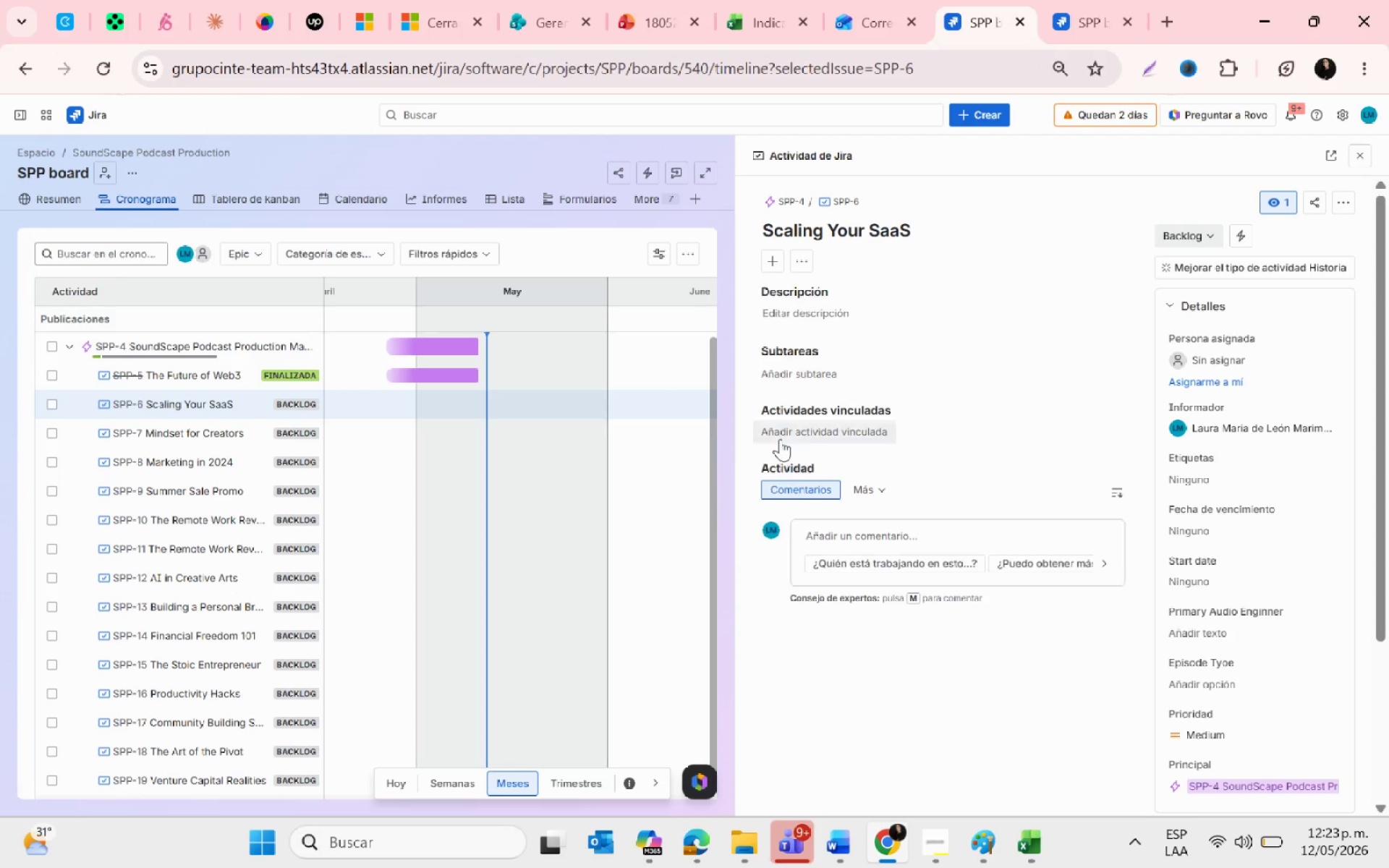 
key(Alt+Tab)
 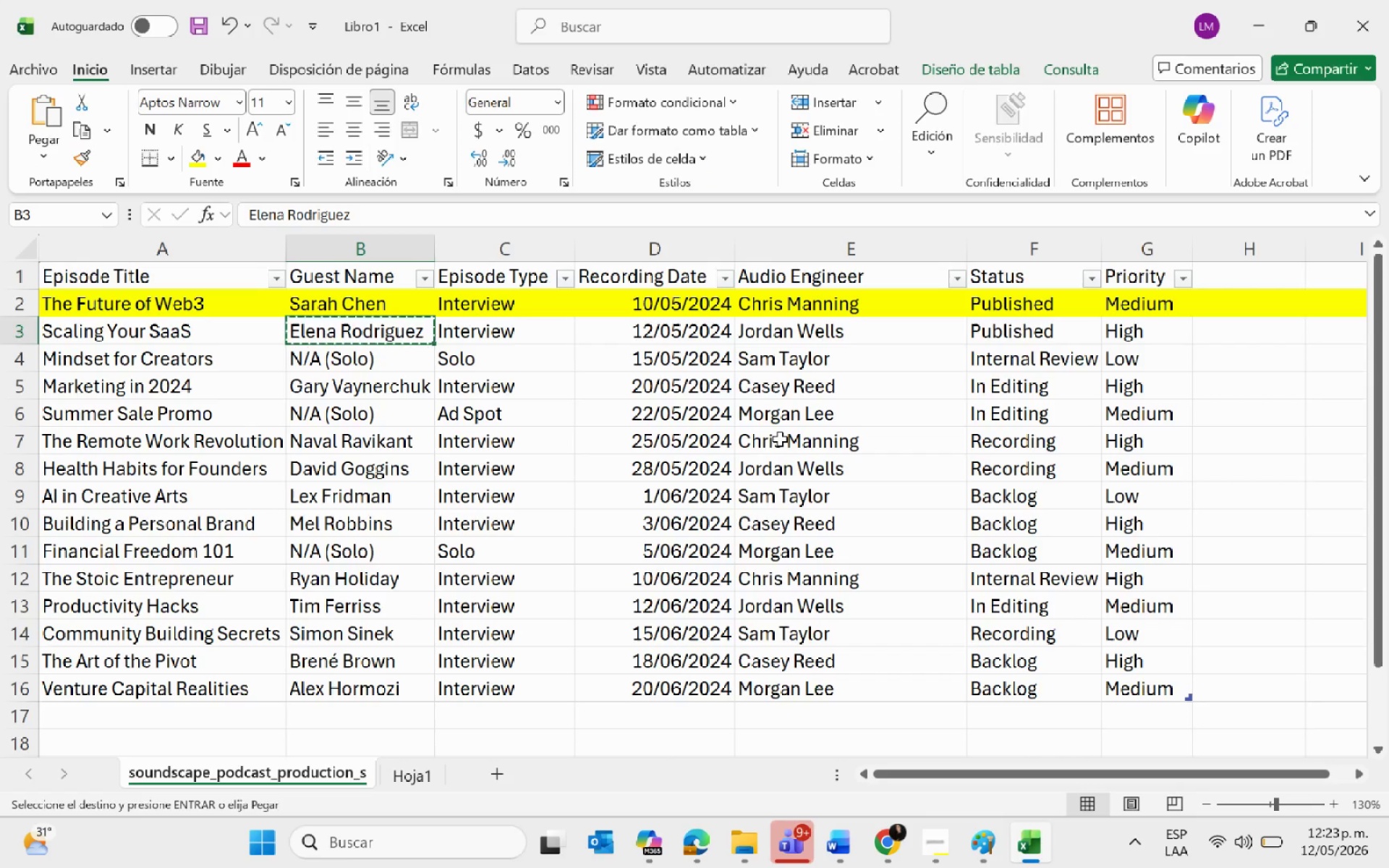 
key(Alt+AltLeft)
 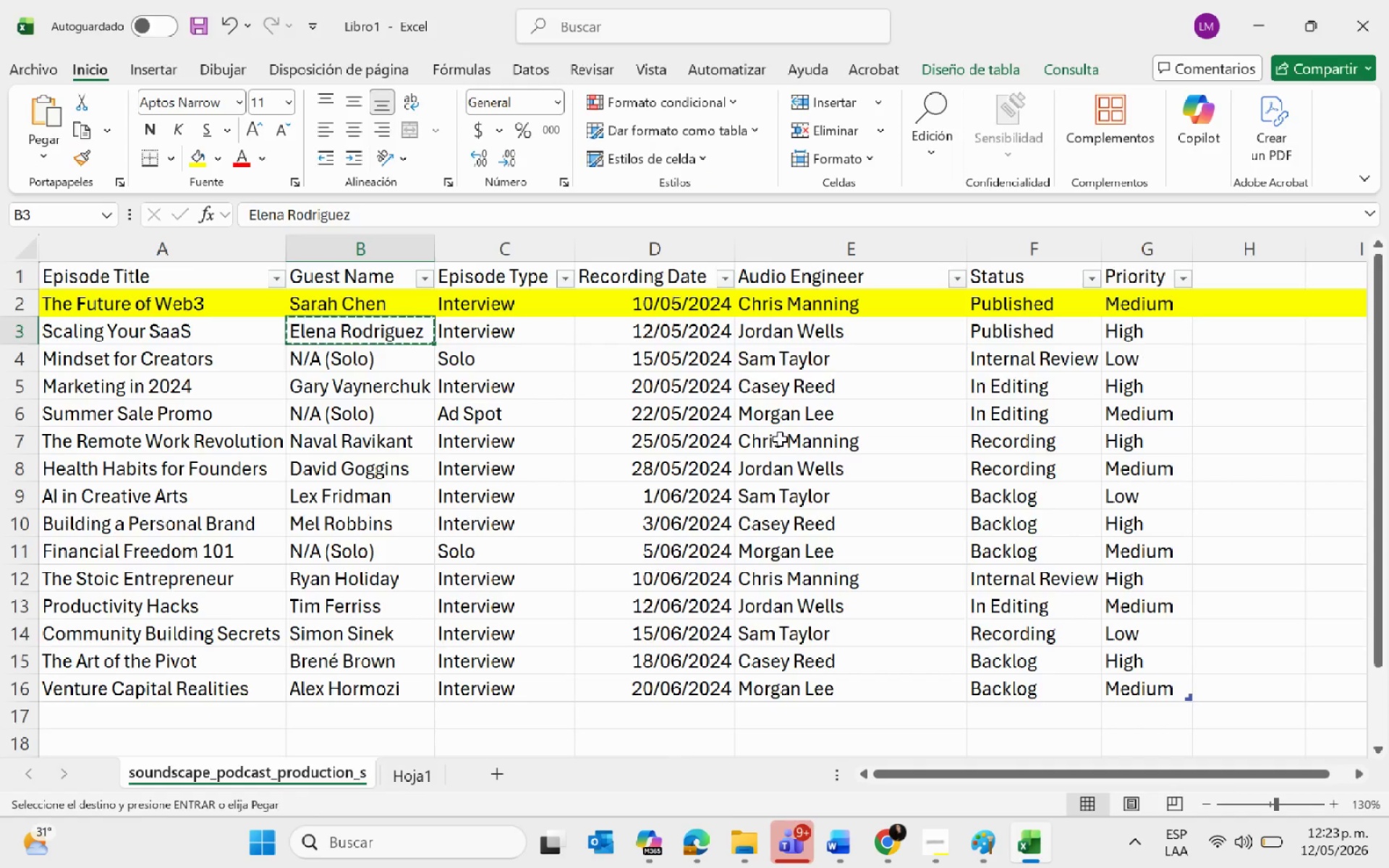 
key(Alt+Tab)
 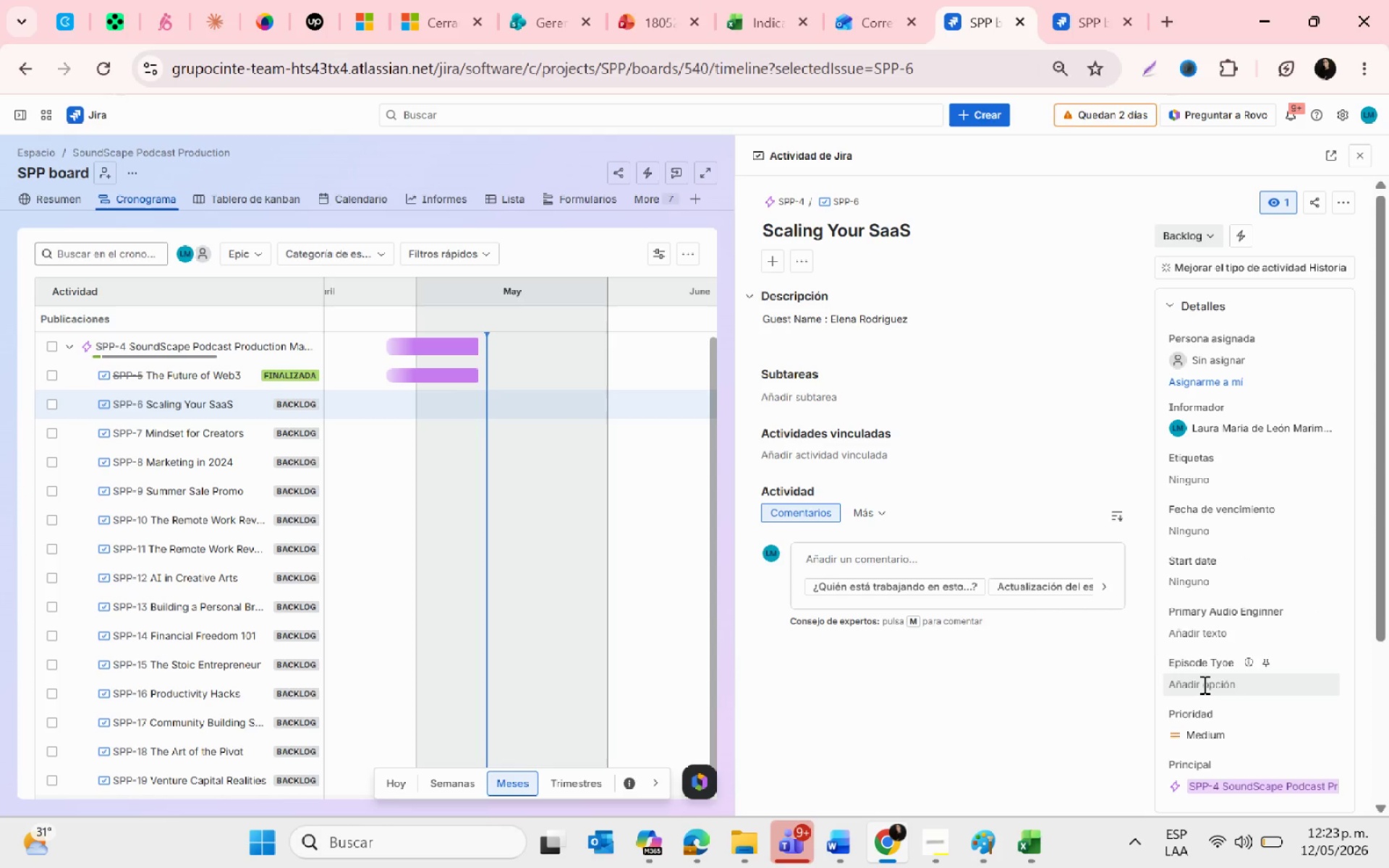 
left_click([1204, 686])
 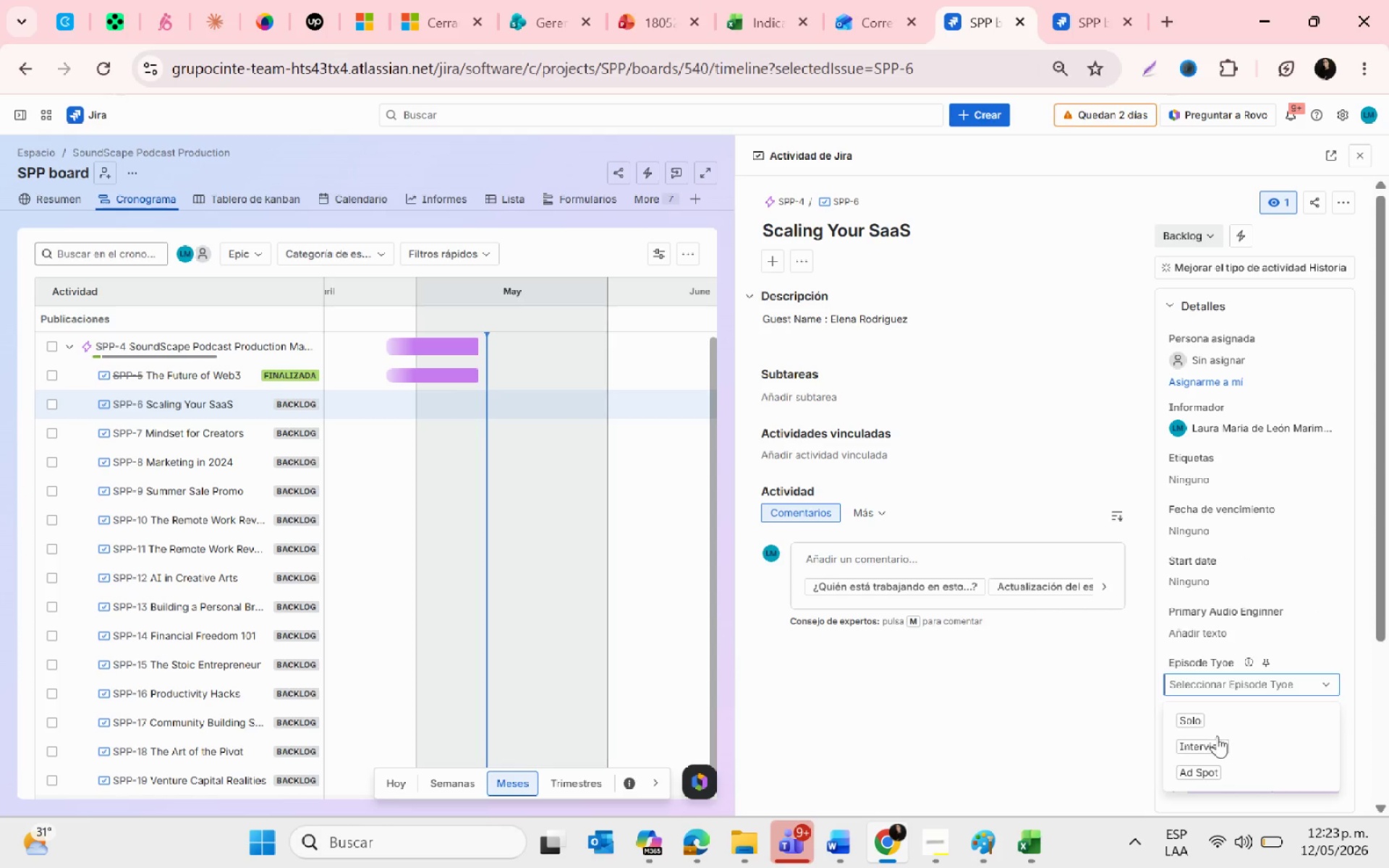 
left_click([1222, 741])
 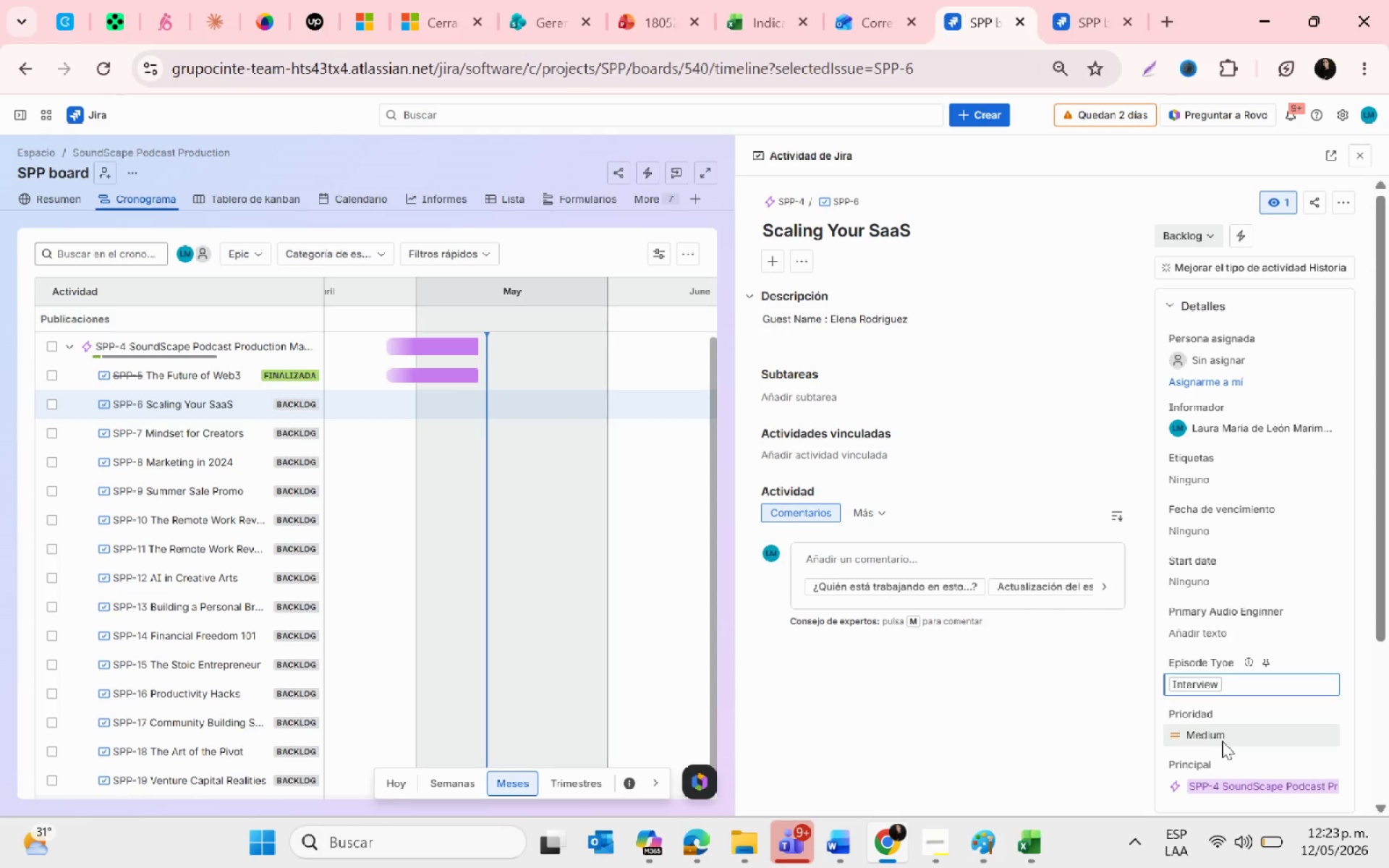 
key(Alt+AltLeft)
 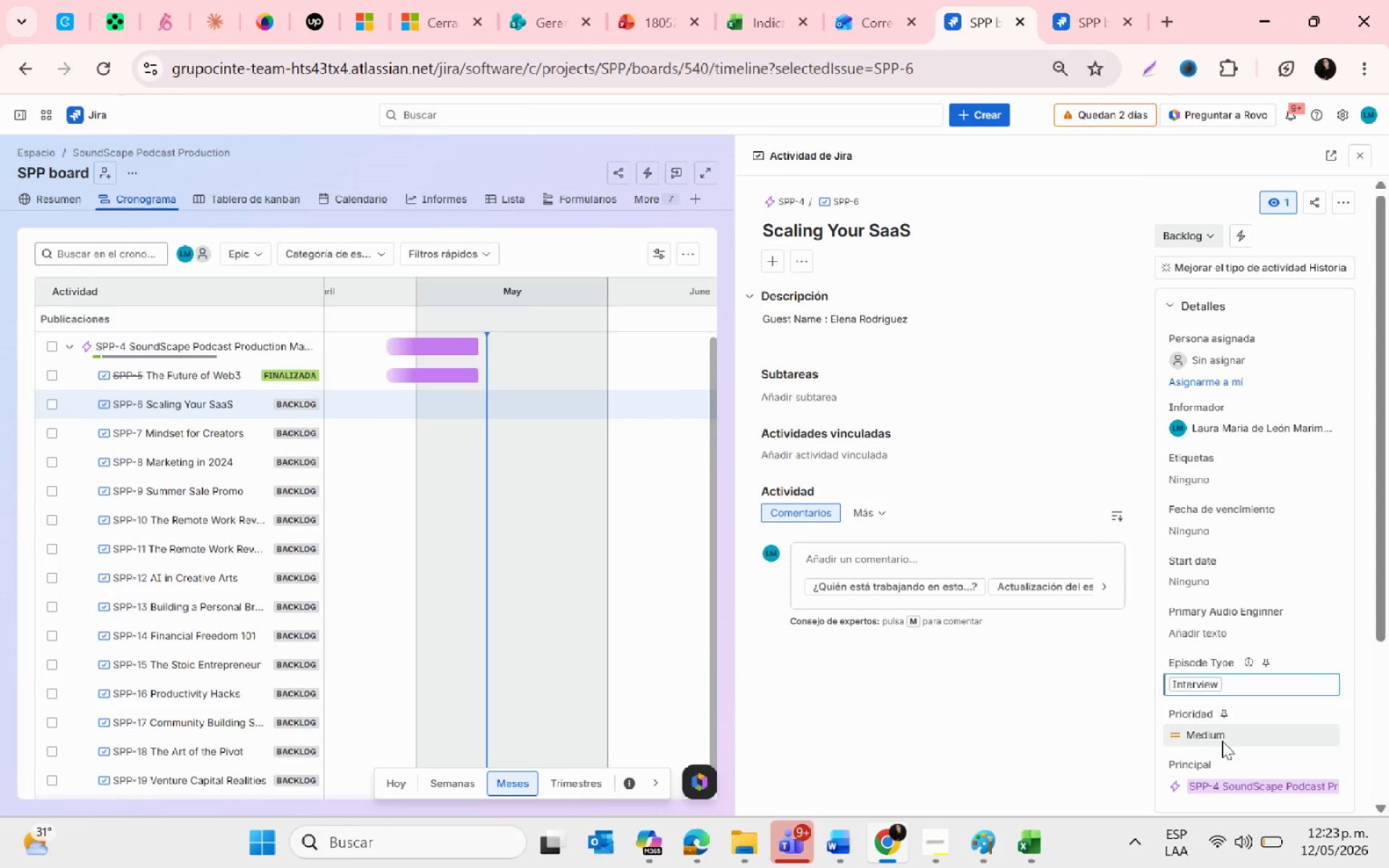 
key(Alt+Tab)
 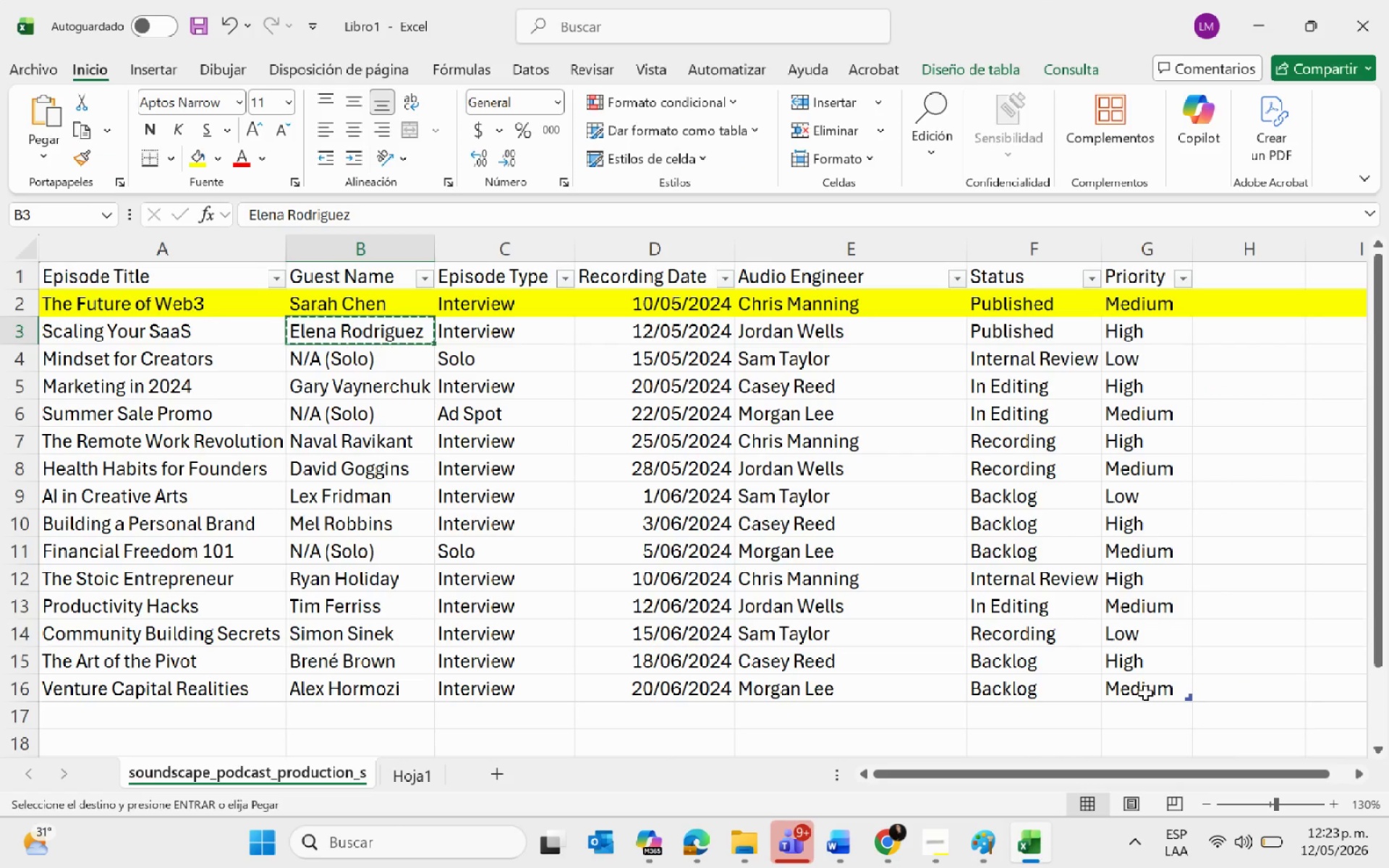 
left_click([836, 337])
 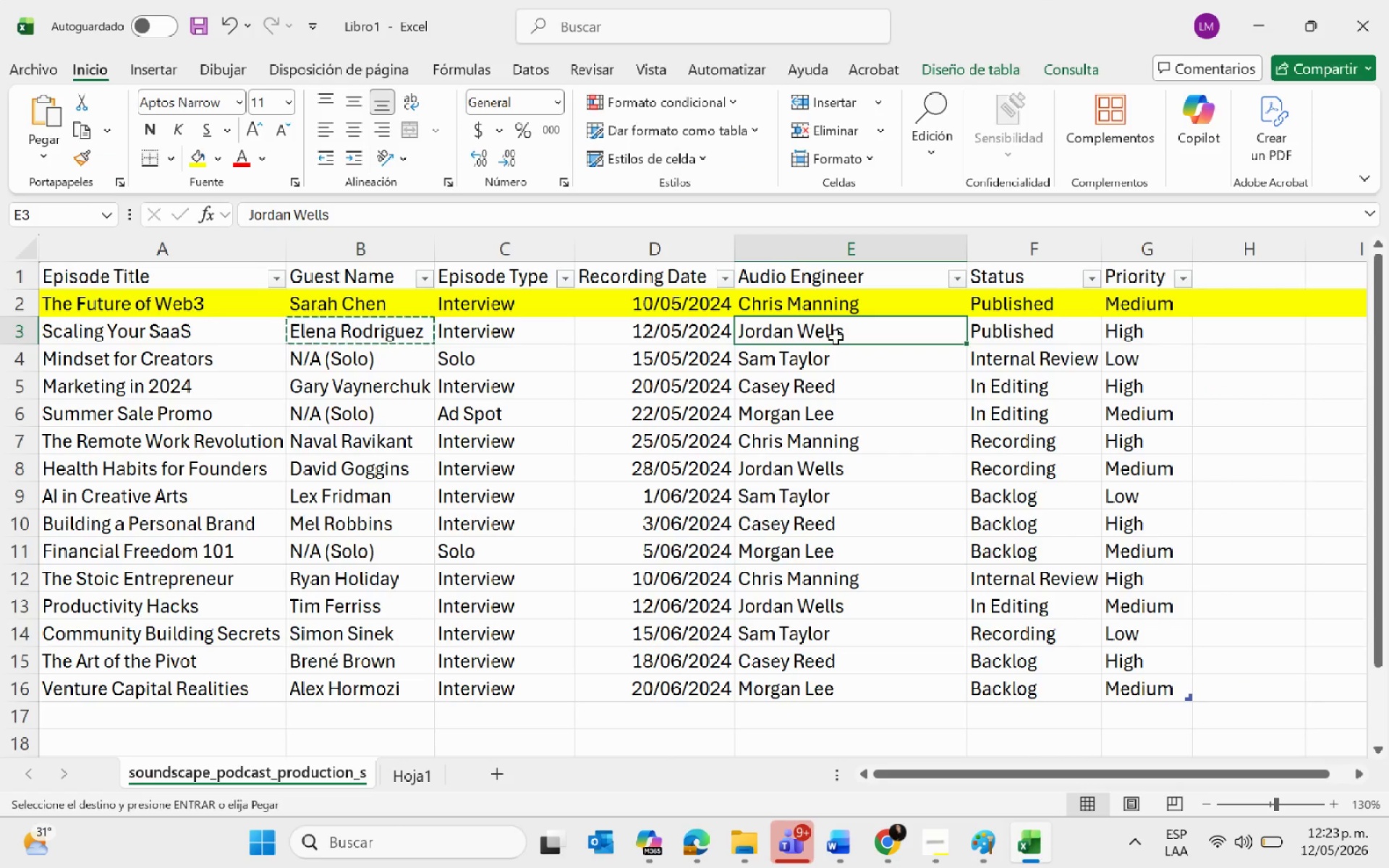 
key(Control+C)
 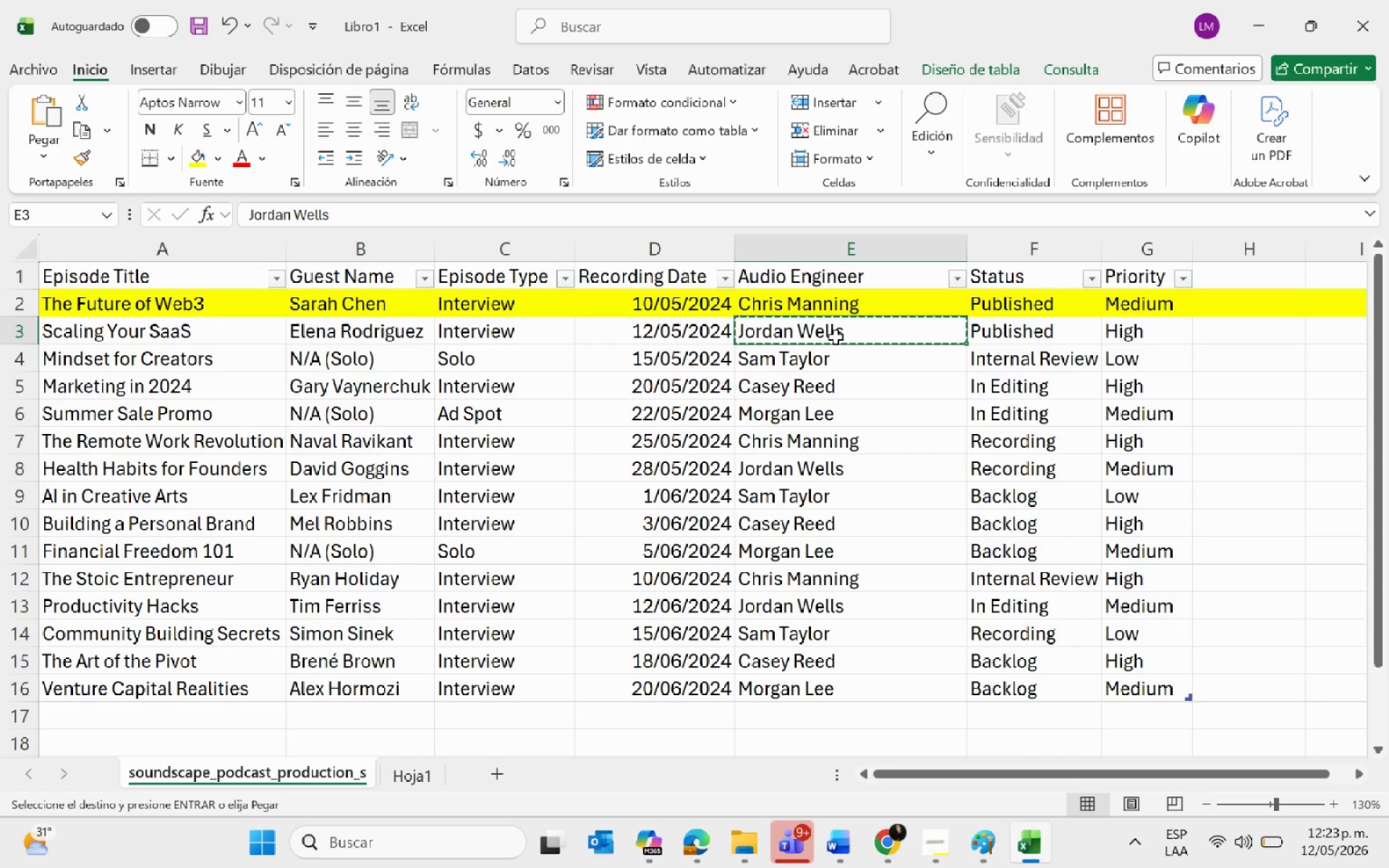 
key(Alt+AltLeft)
 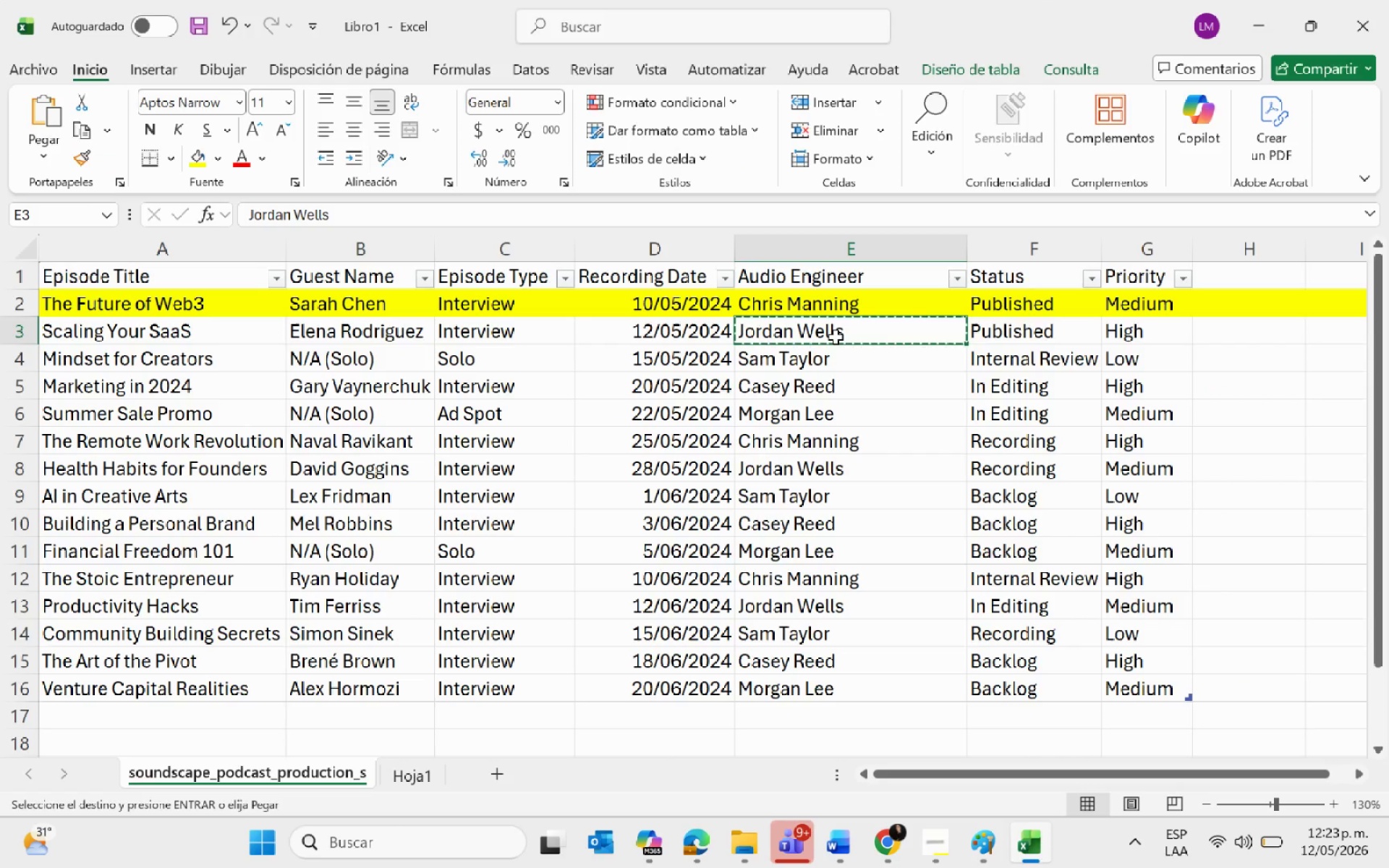 
key(Alt+Tab)
 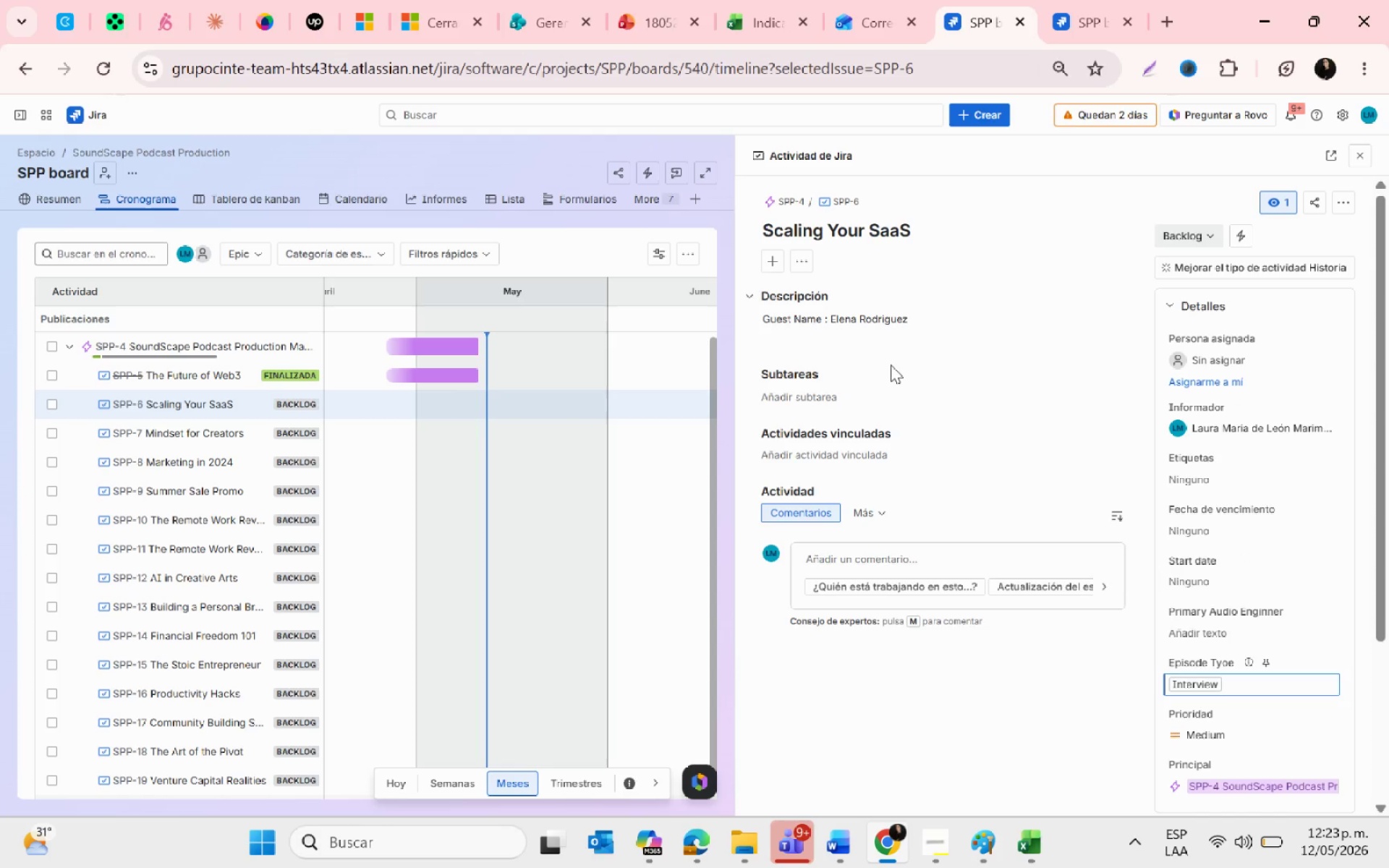 
wait(5.52)
 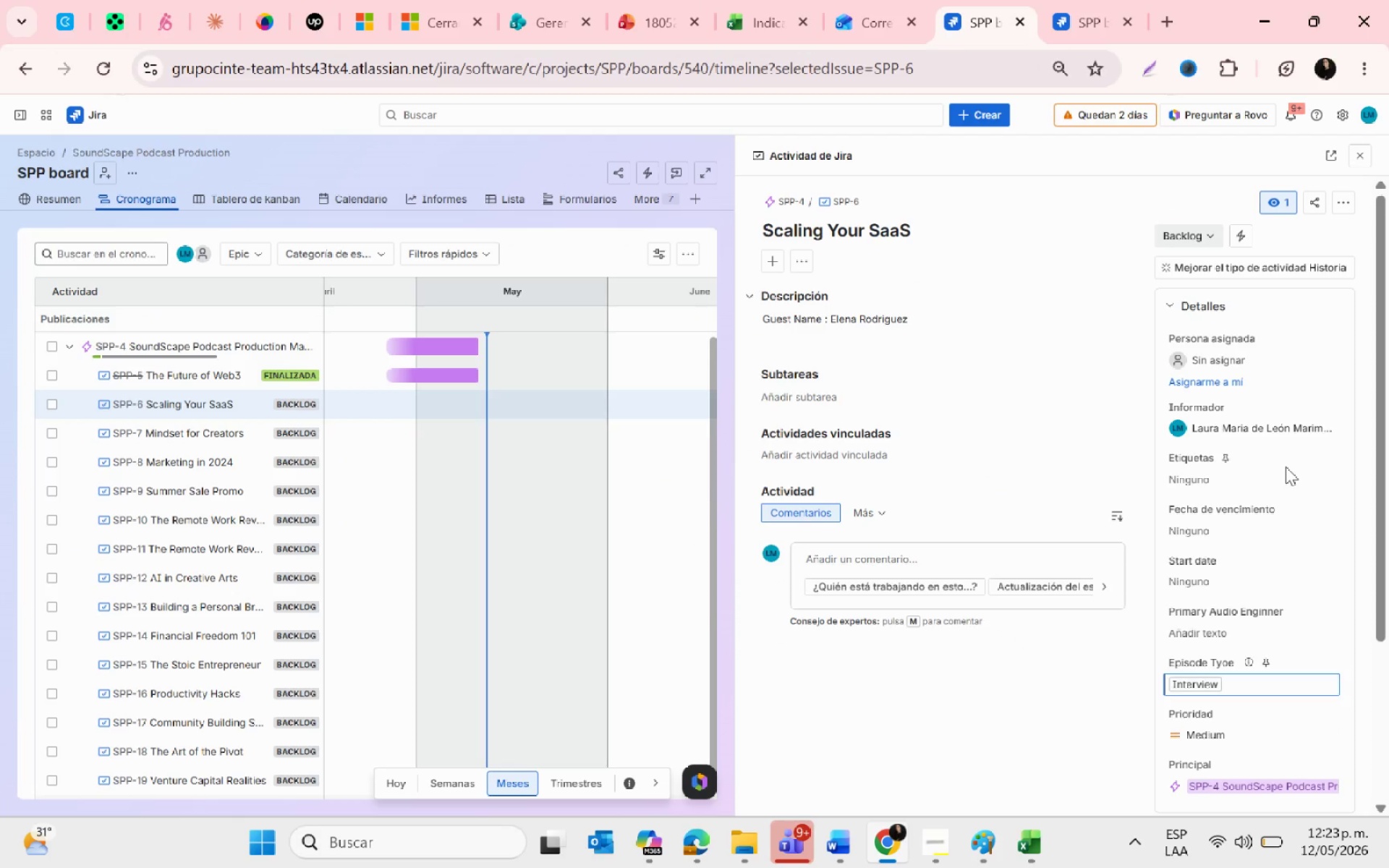 
key(Alt+AltLeft)
 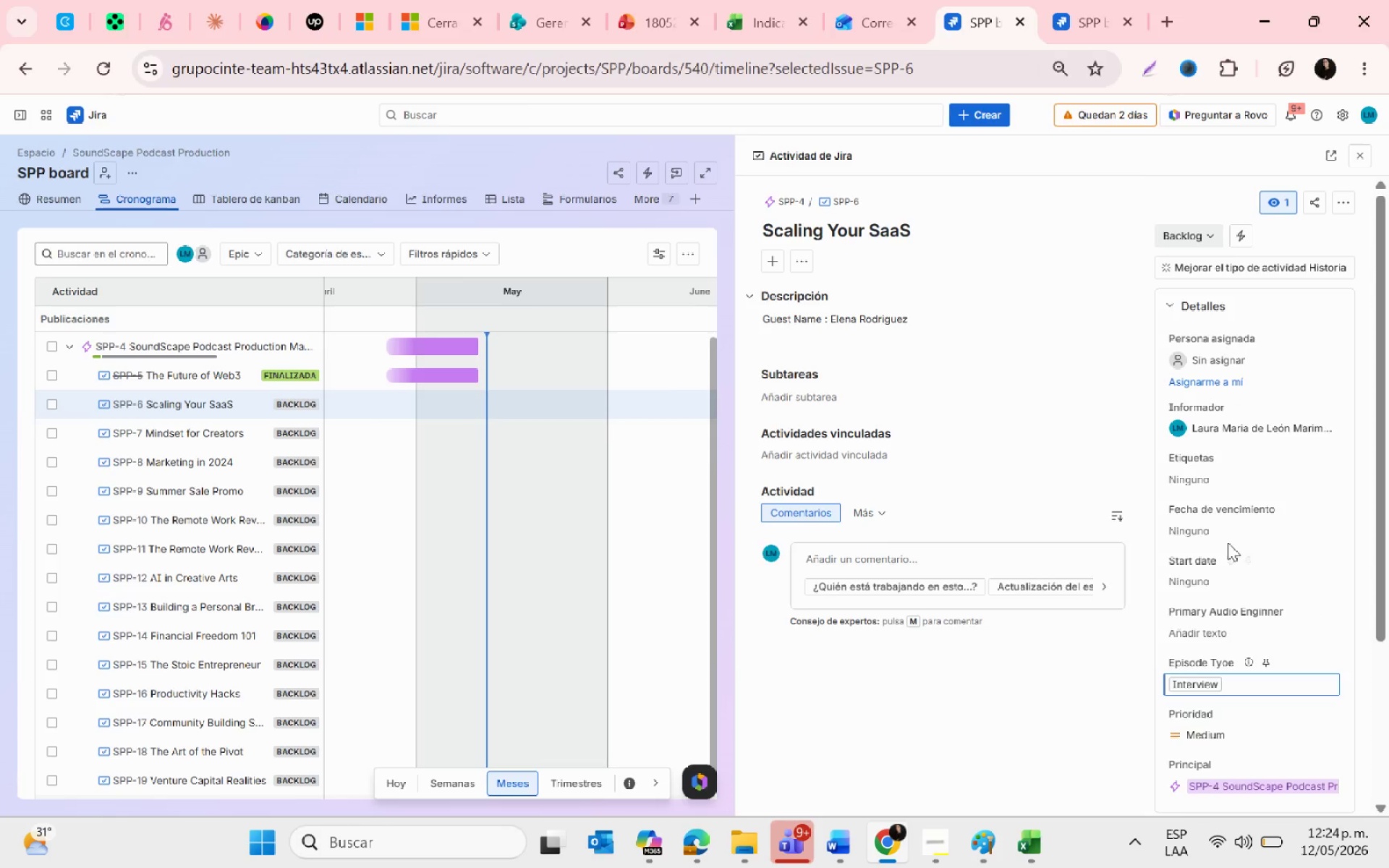 
key(Alt+Tab)
 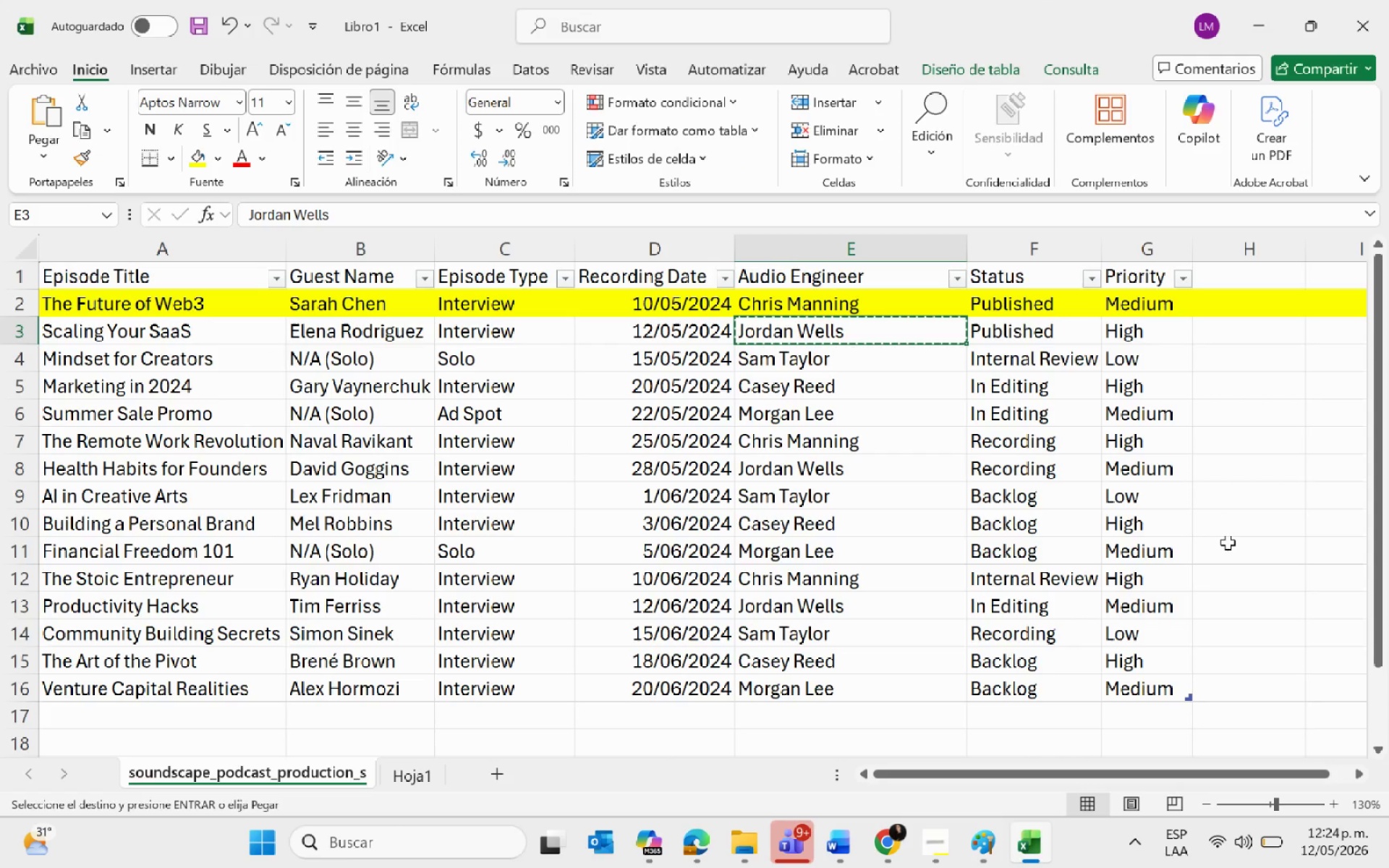 
key(Alt+AltLeft)
 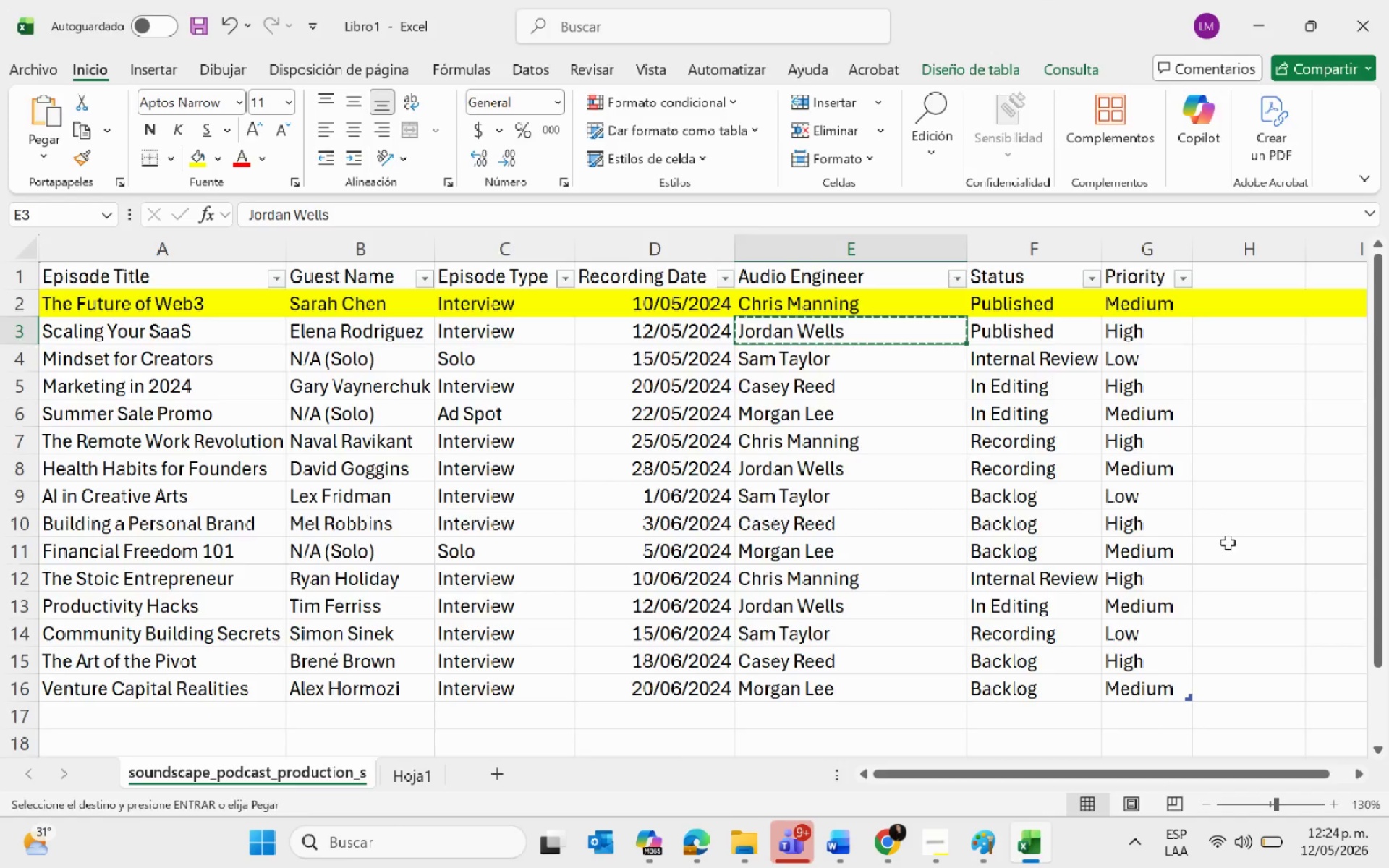 
key(Alt+Tab)
 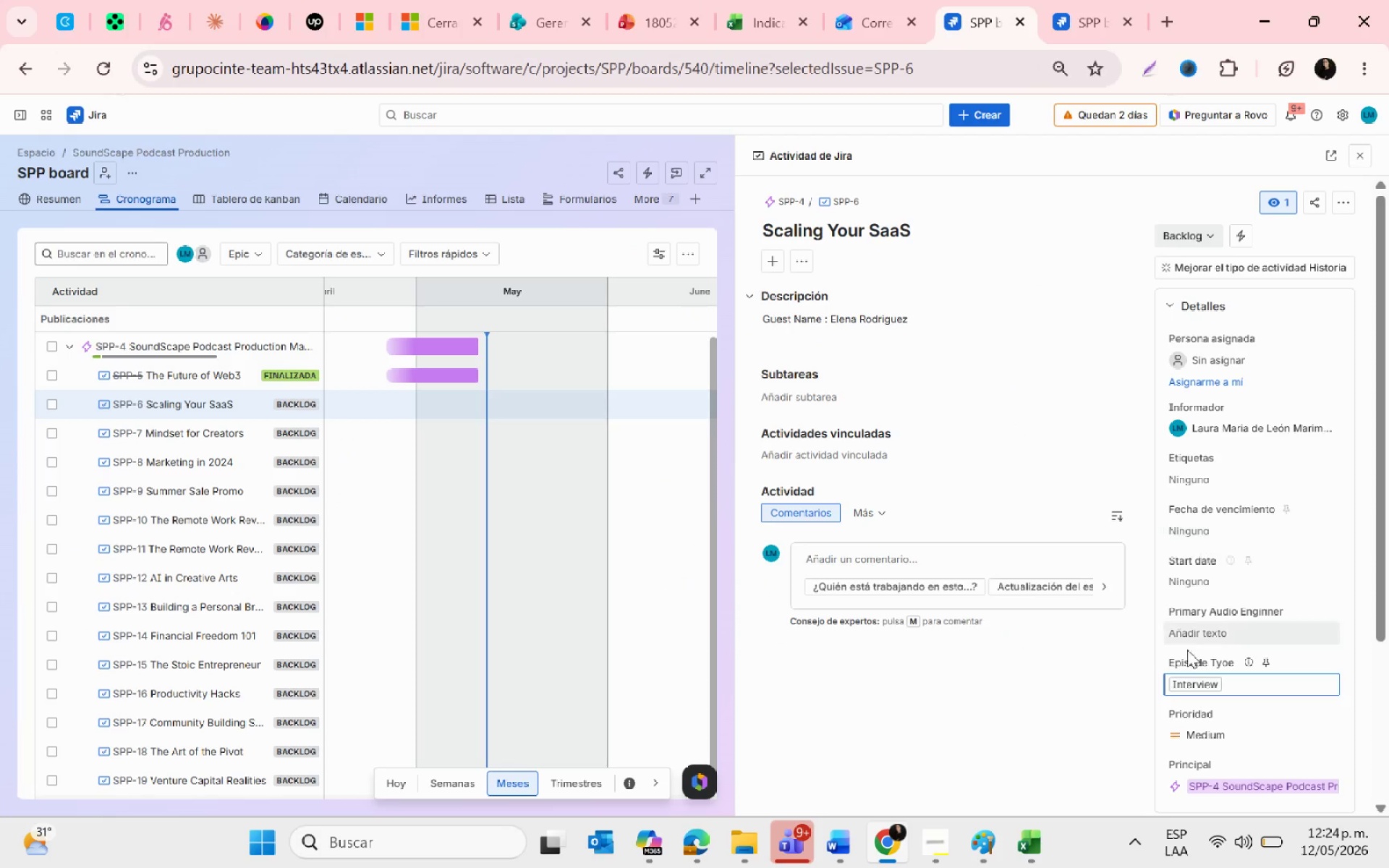 
left_click([1181, 637])
 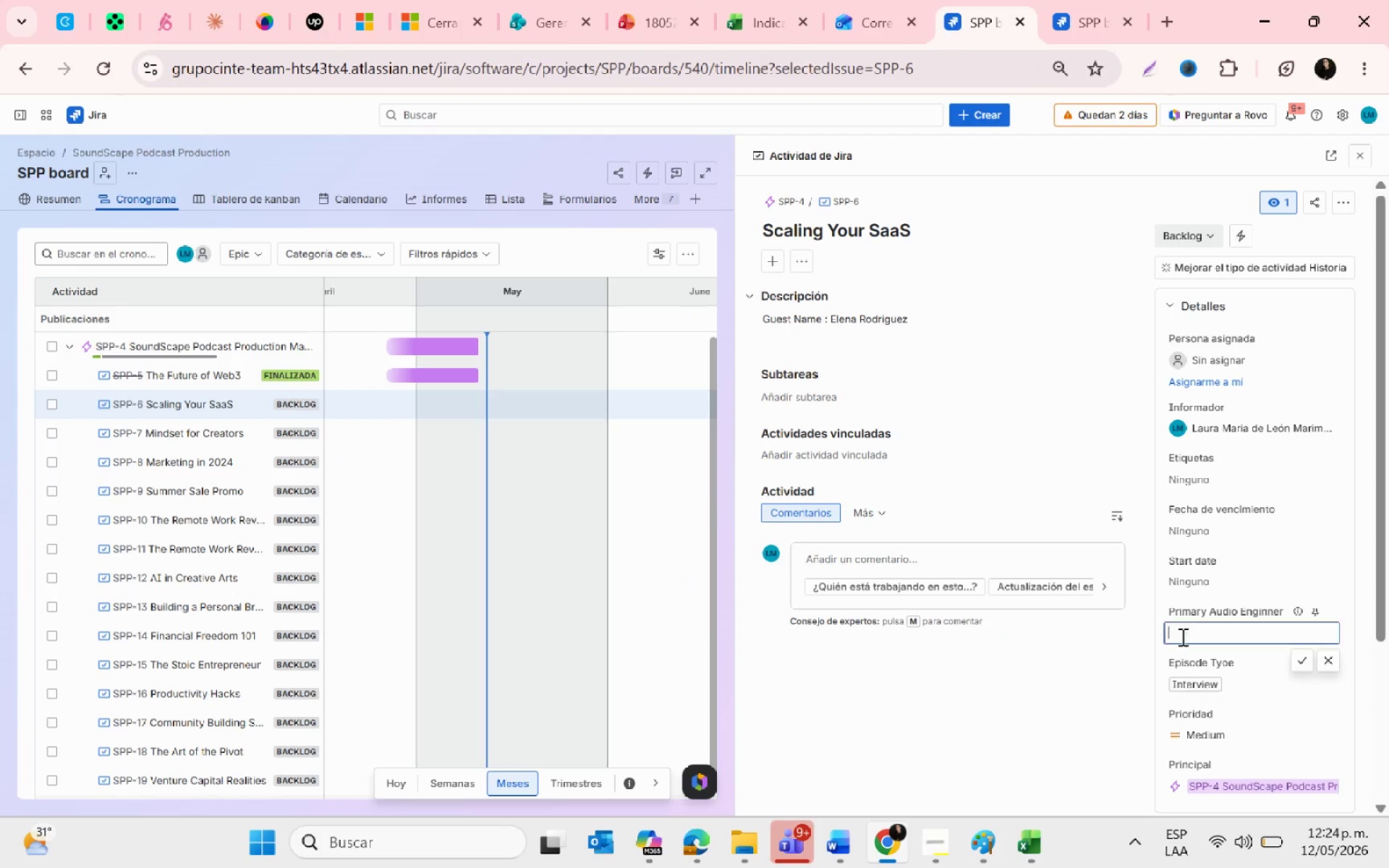 
key(Control+V)
 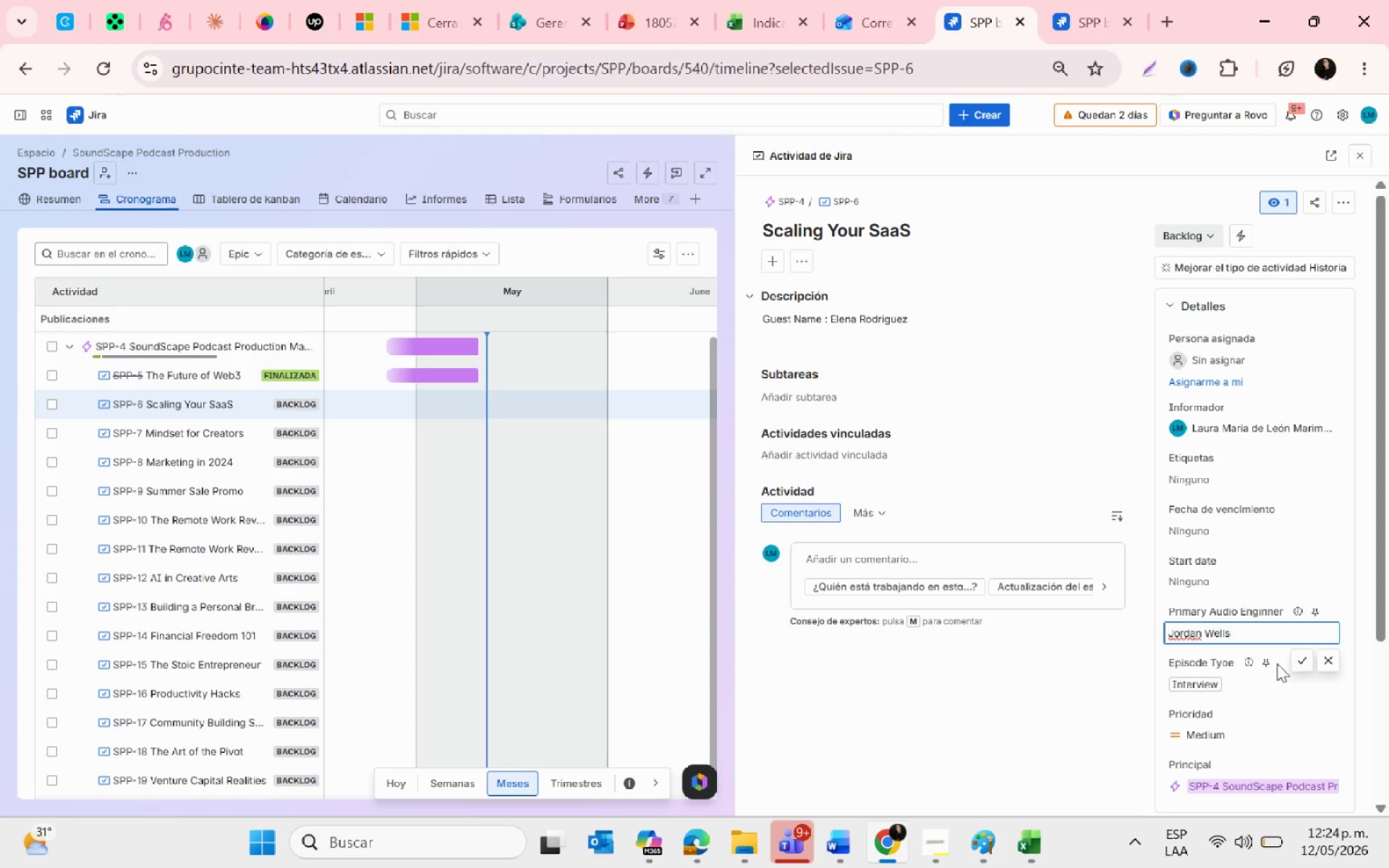 
left_click([1293, 663])
 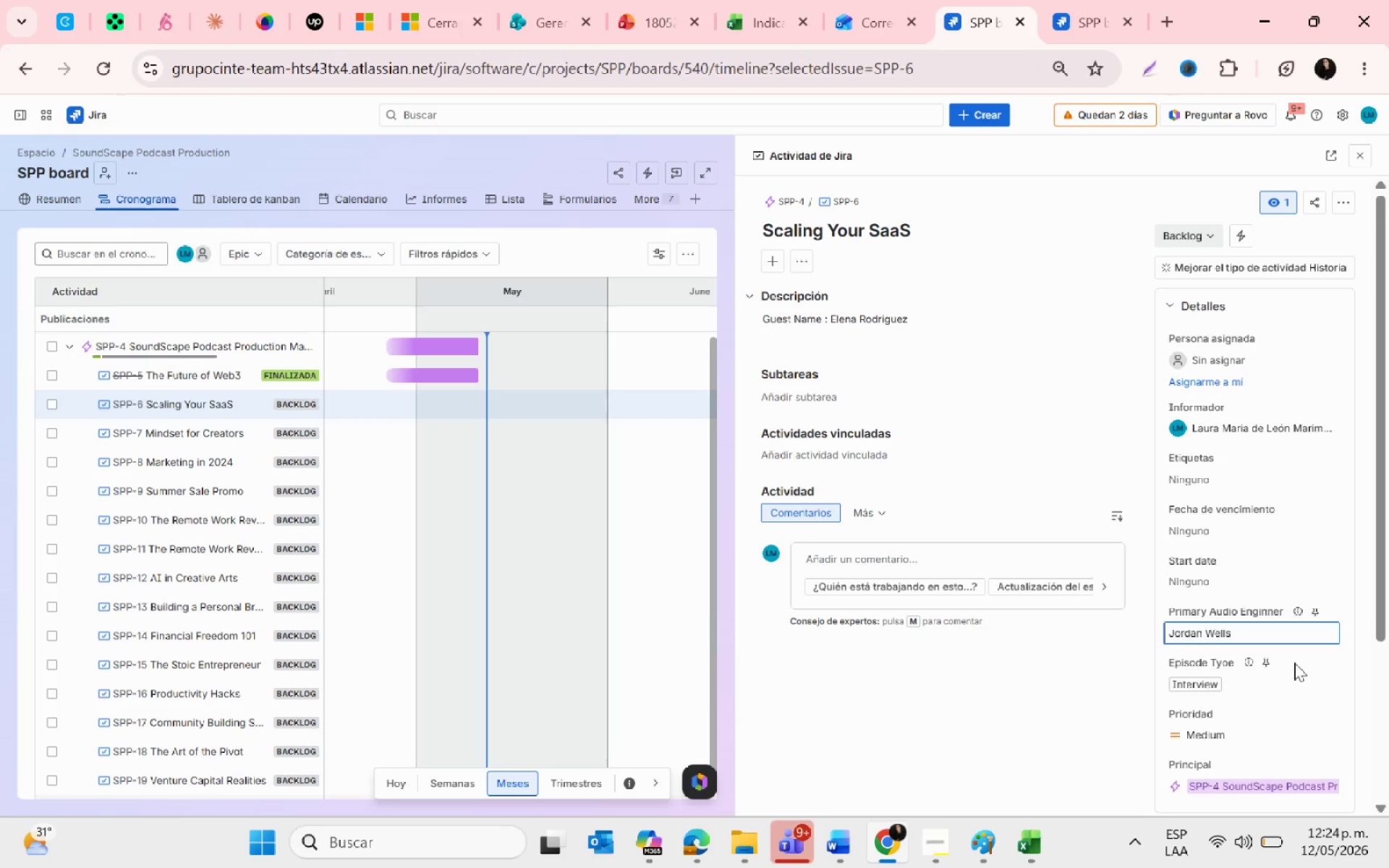 
wait(5.38)
 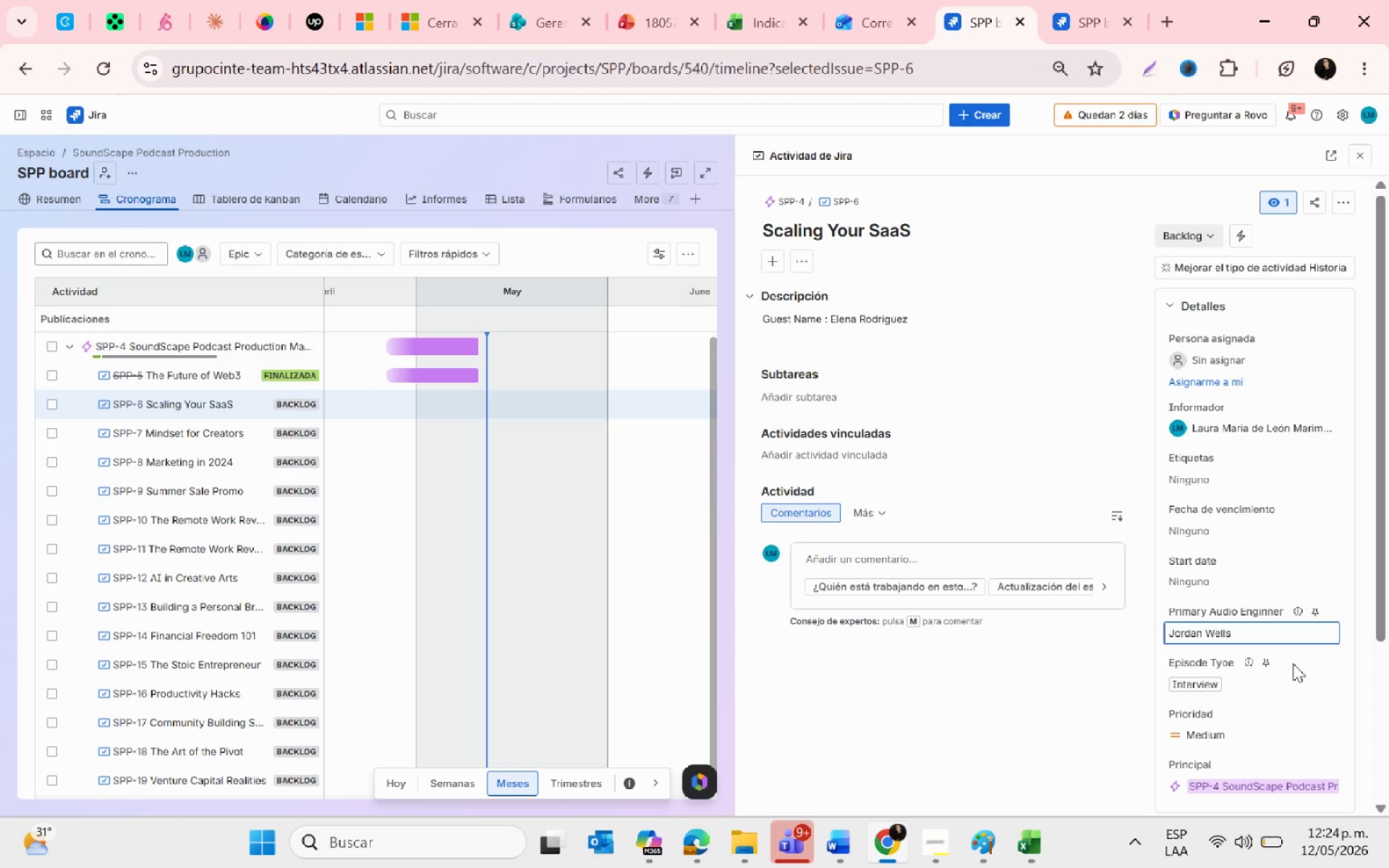 
left_click([1181, 537])
 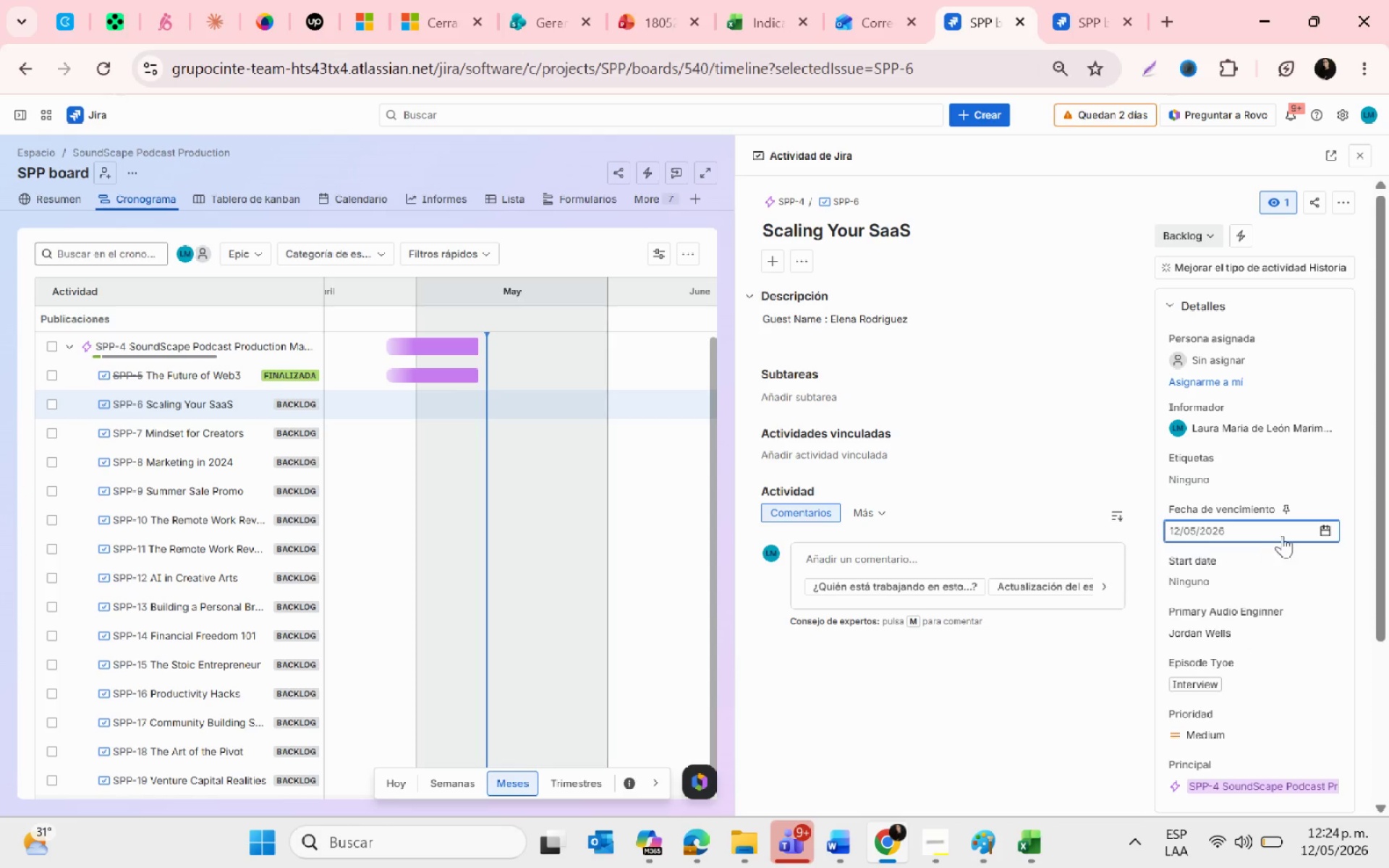 
left_click([1327, 524])
 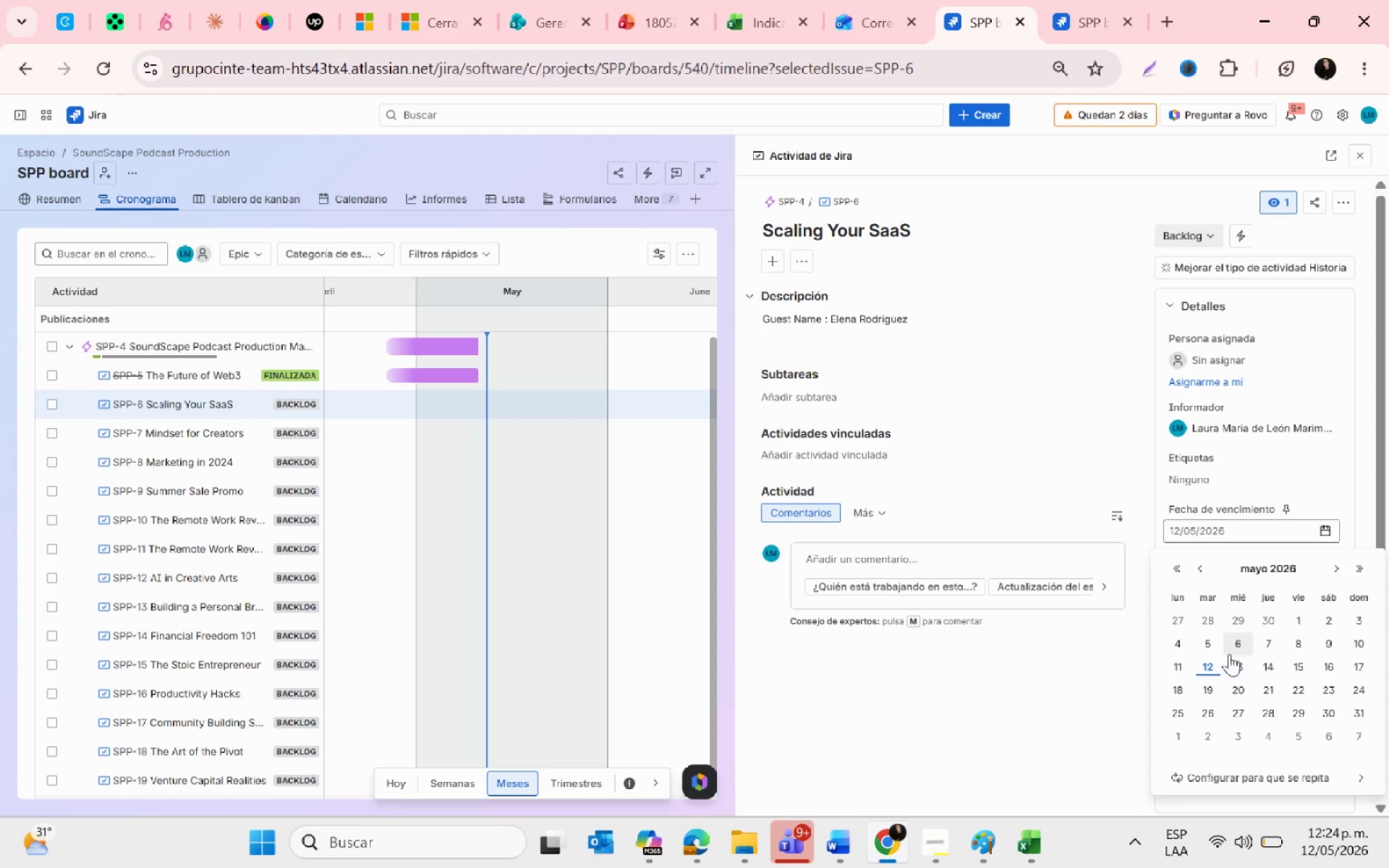 
left_click([1199, 664])
 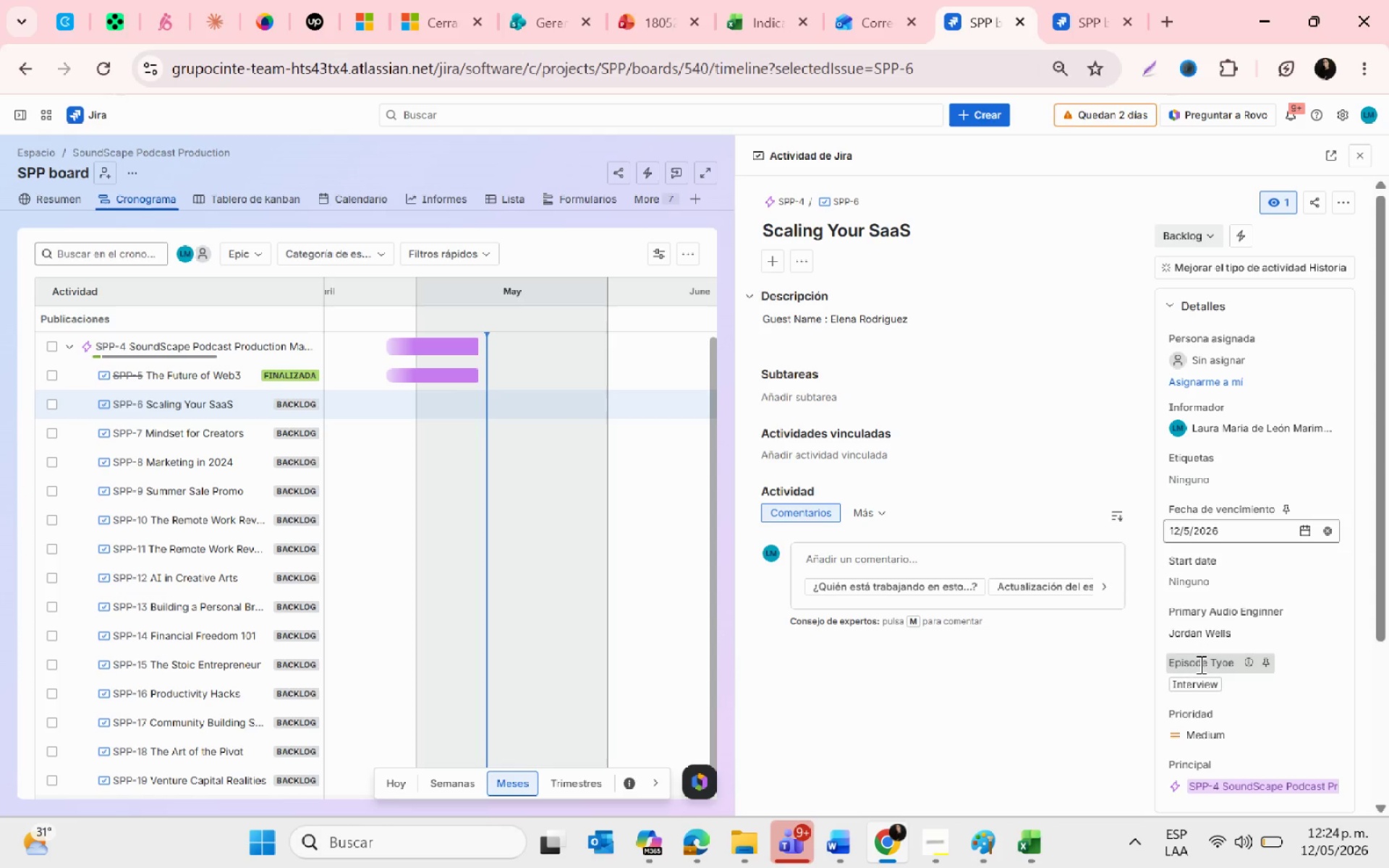 
key(Alt+AltLeft)
 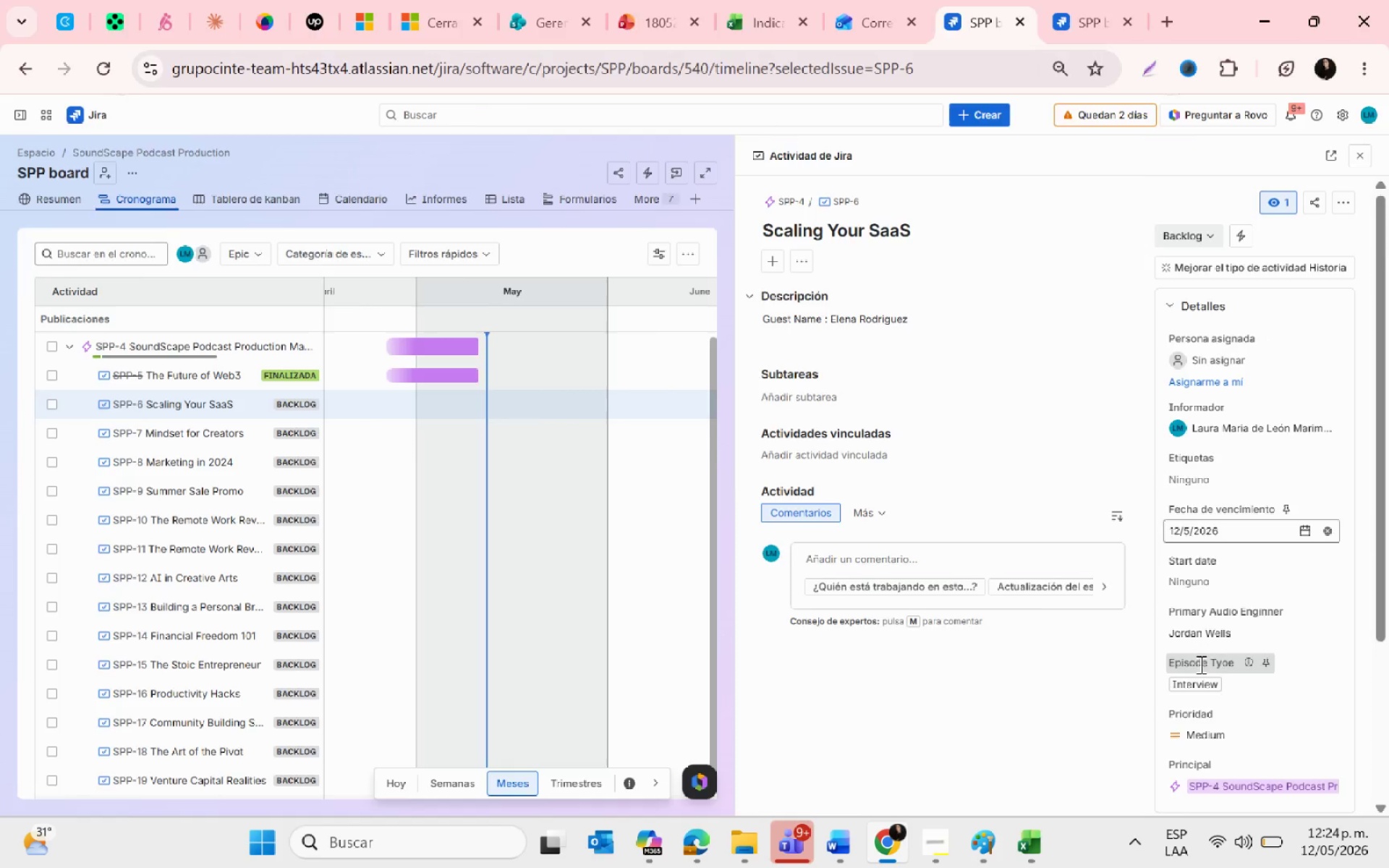 
key(Alt+Tab)
 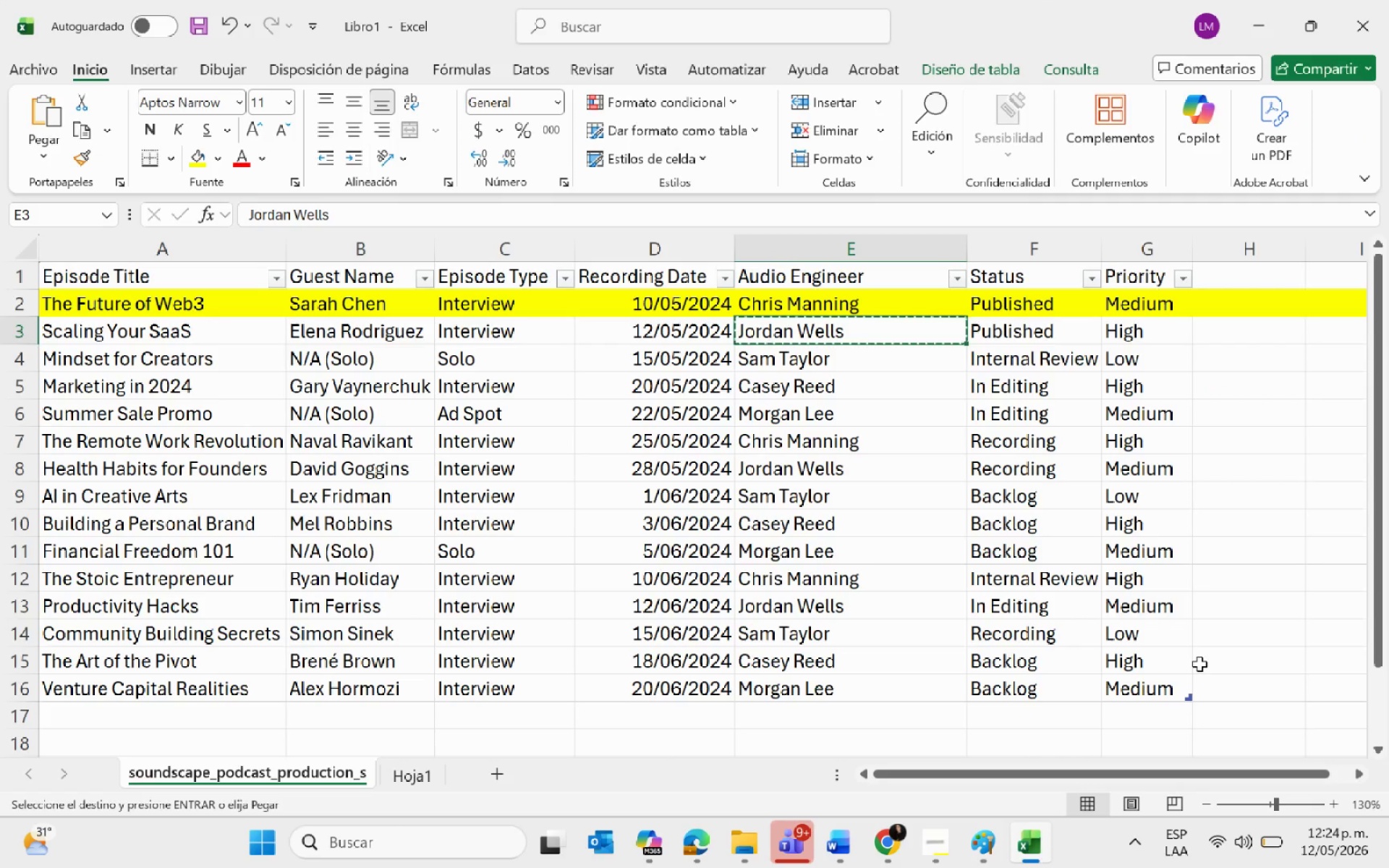 
key(Alt+AltLeft)
 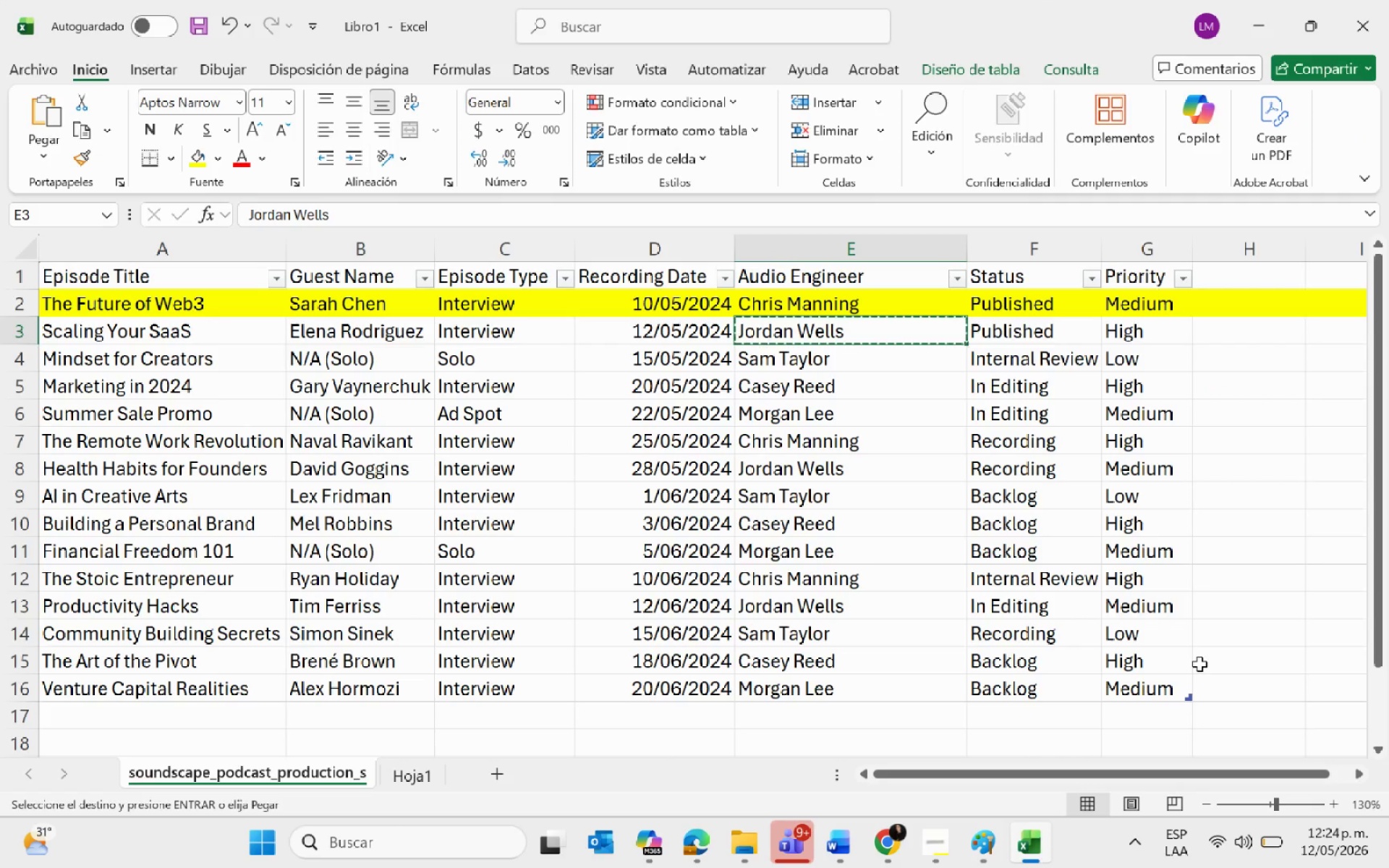 
key(Alt+Tab)
 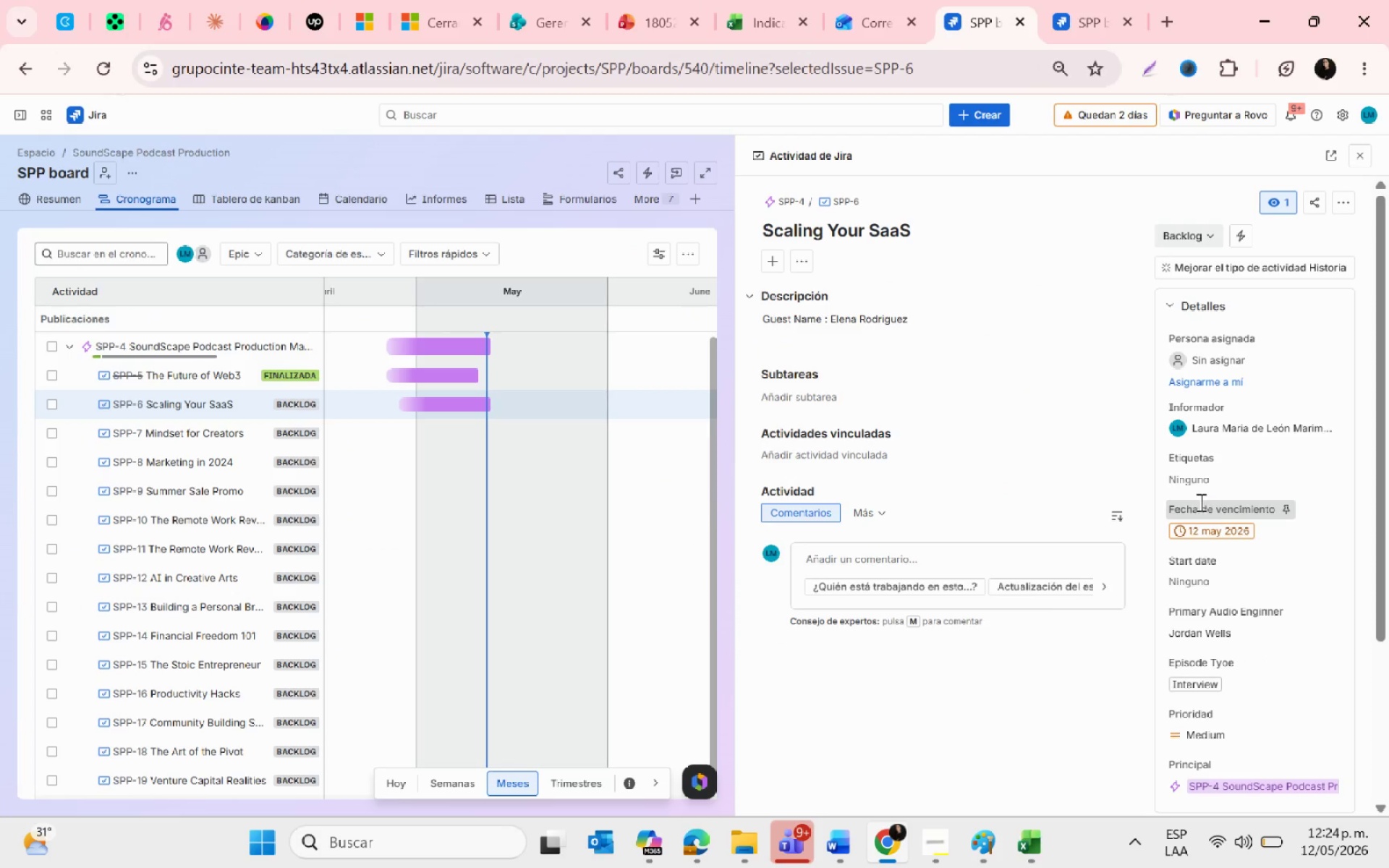 
key(Alt+AltLeft)
 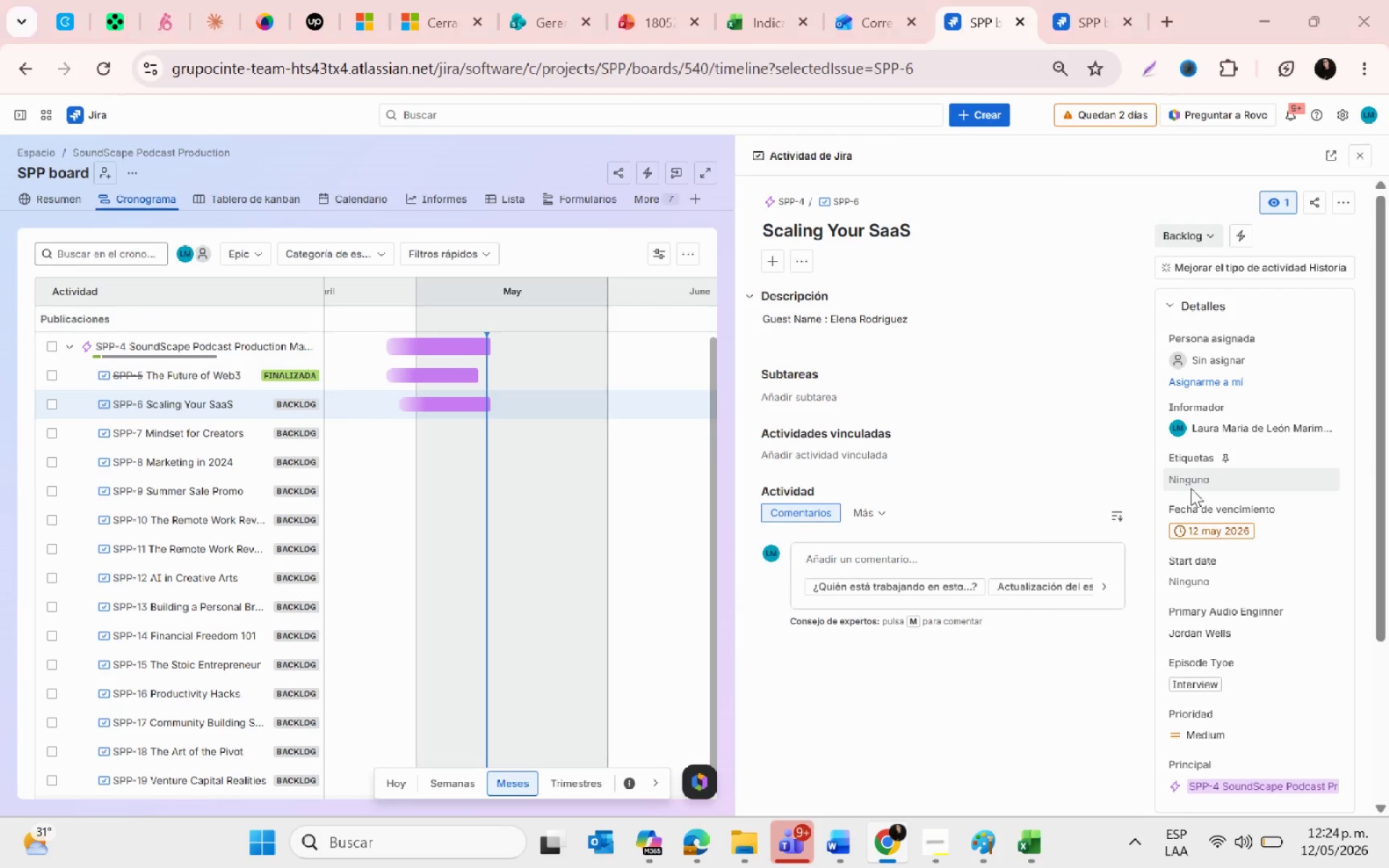 
key(Alt+Tab)
 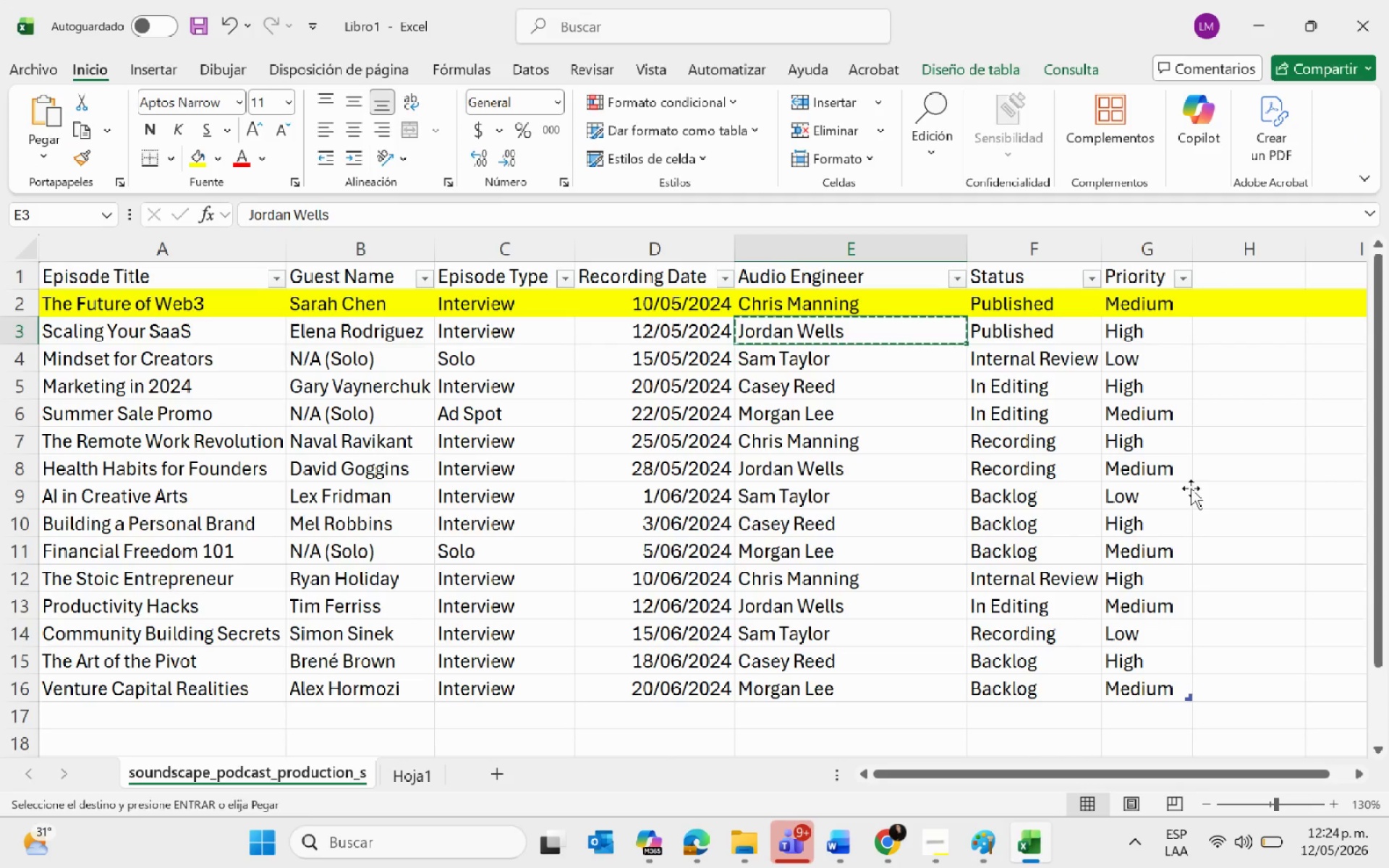 
key(Alt+AltLeft)
 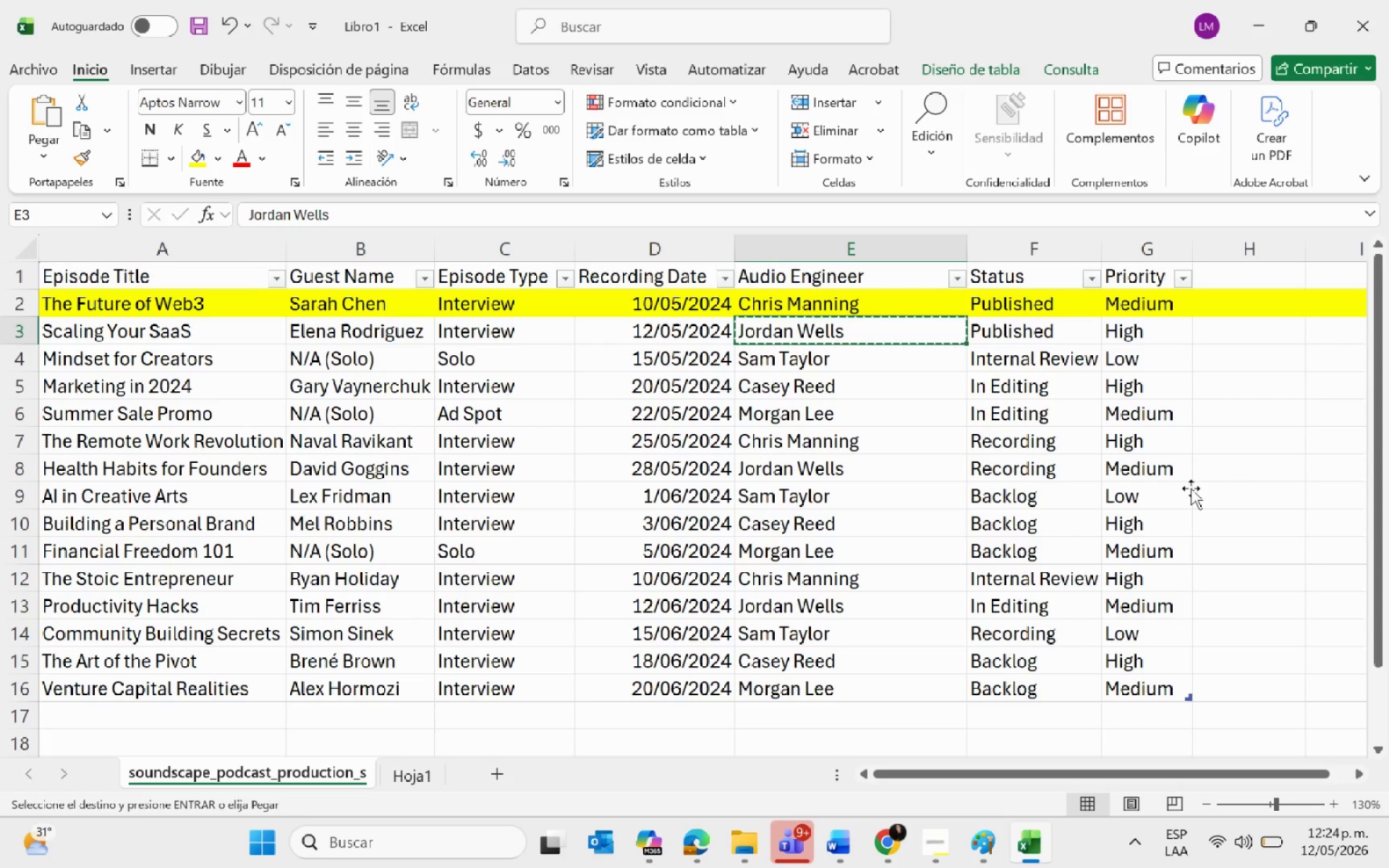 
key(Alt+Tab)
 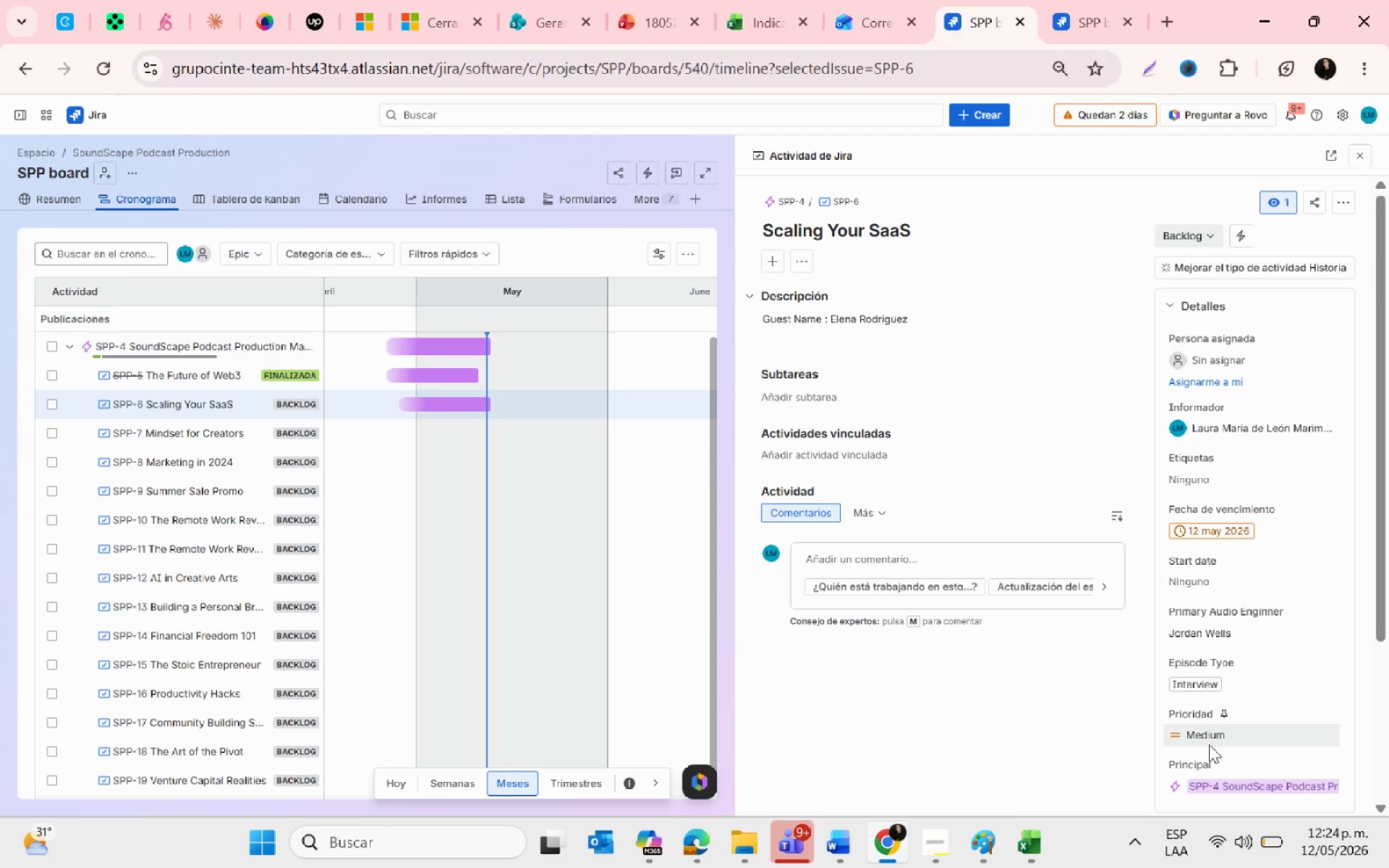 
left_click([1209, 733])
 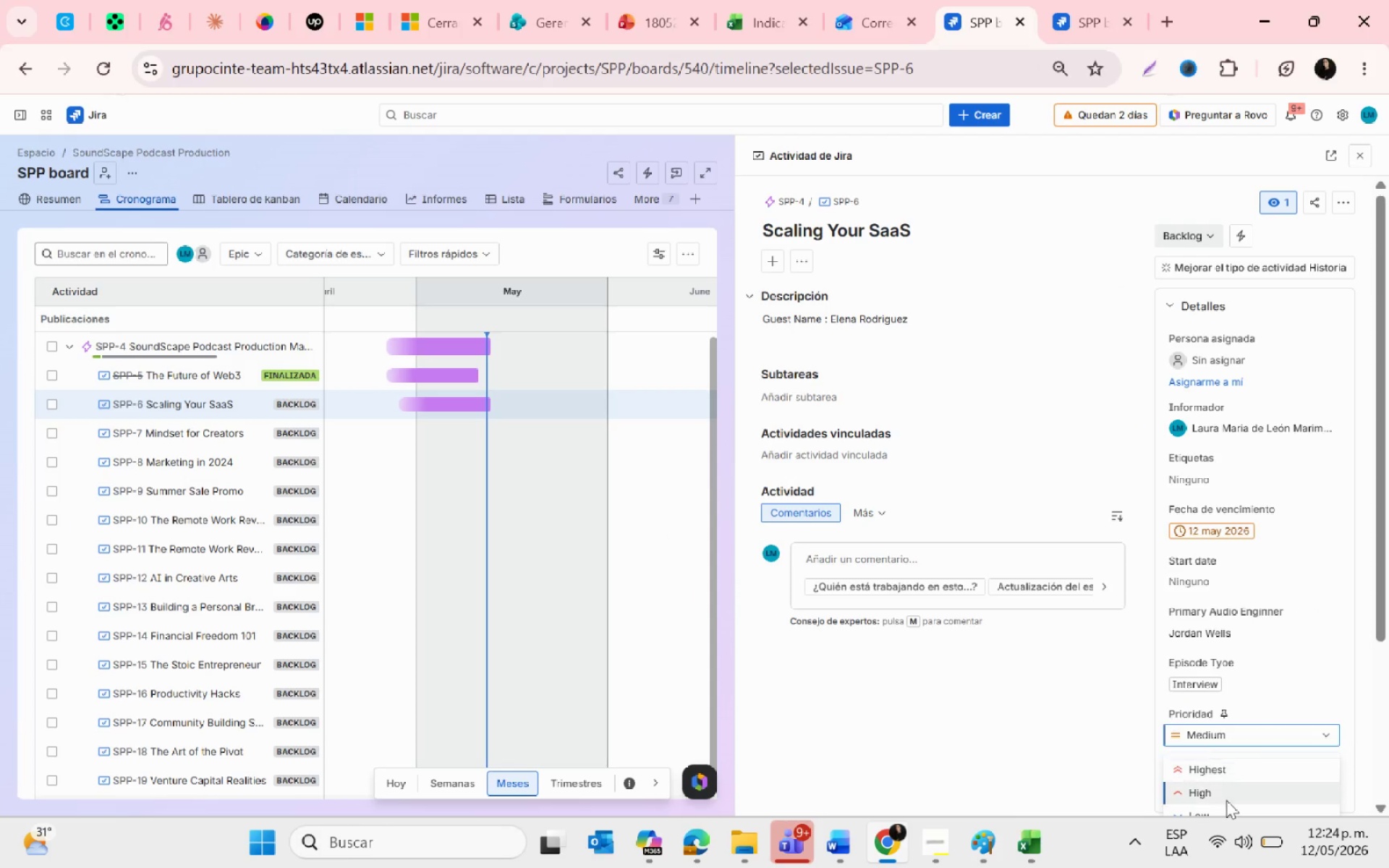 
left_click([1226, 801])
 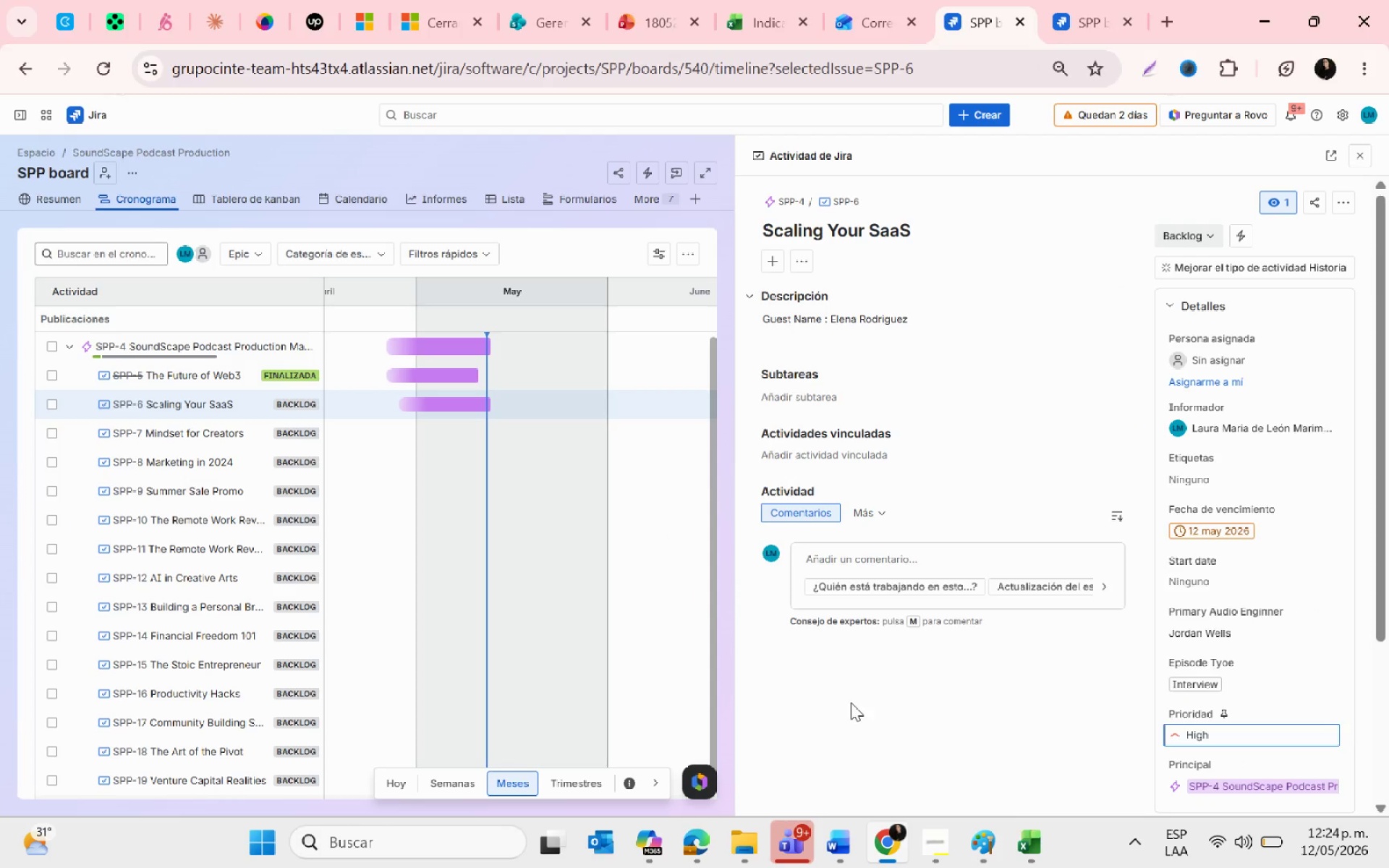 
scroll: coordinate [841, 660], scroll_direction: up, amount: 4.0
 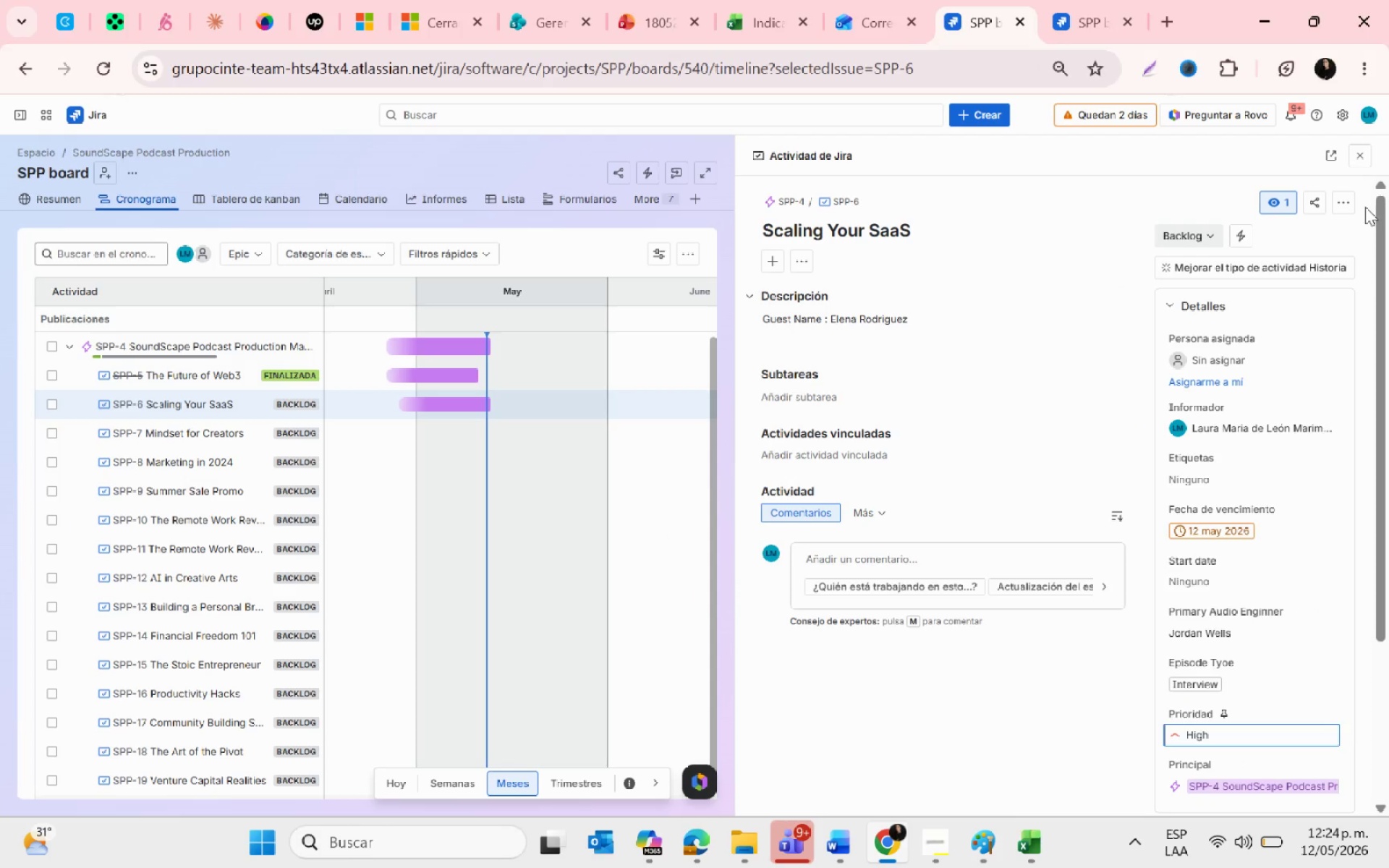 
key(Alt+AltLeft)
 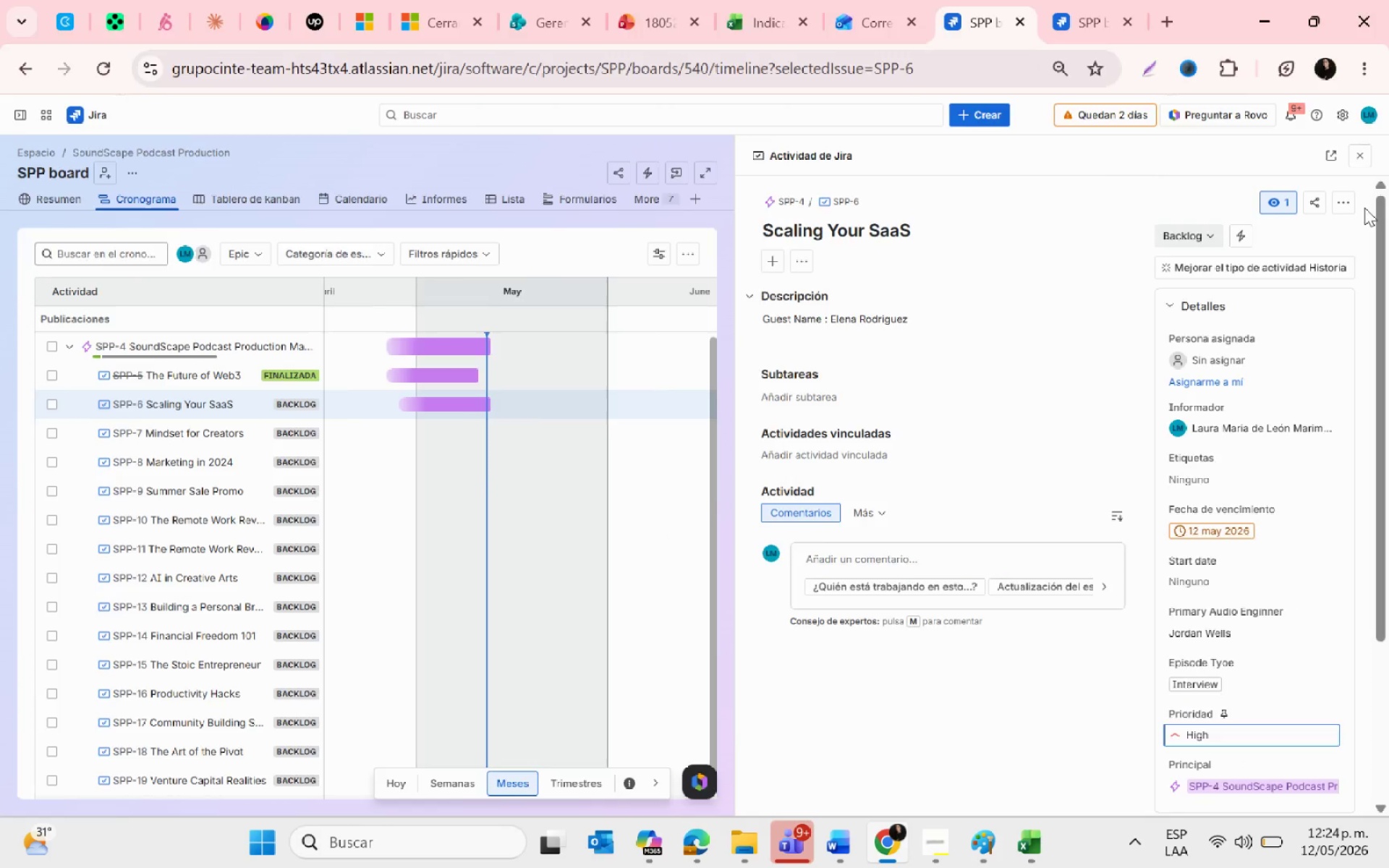 
key(Alt+Tab)
 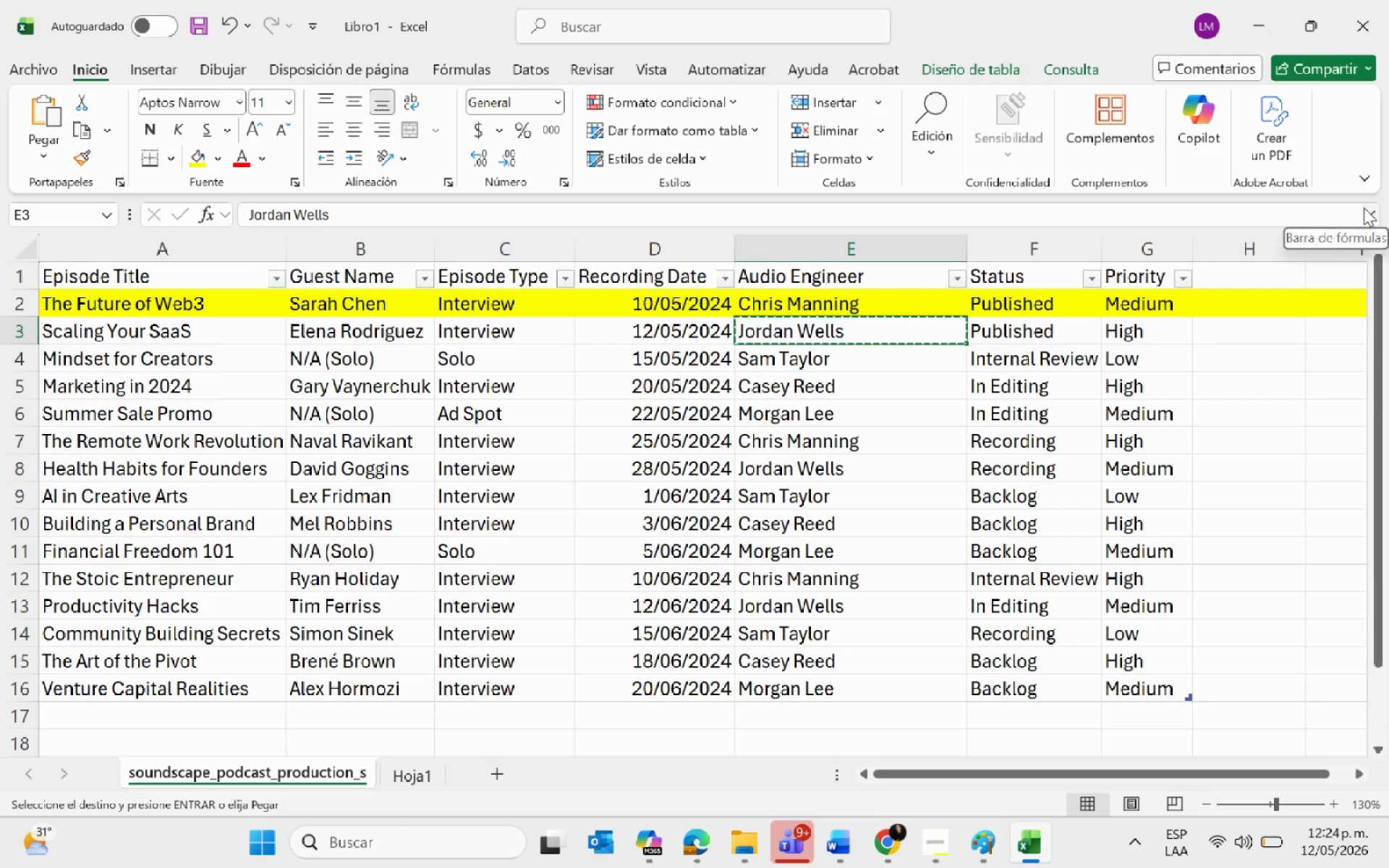 
key(Alt+AltLeft)
 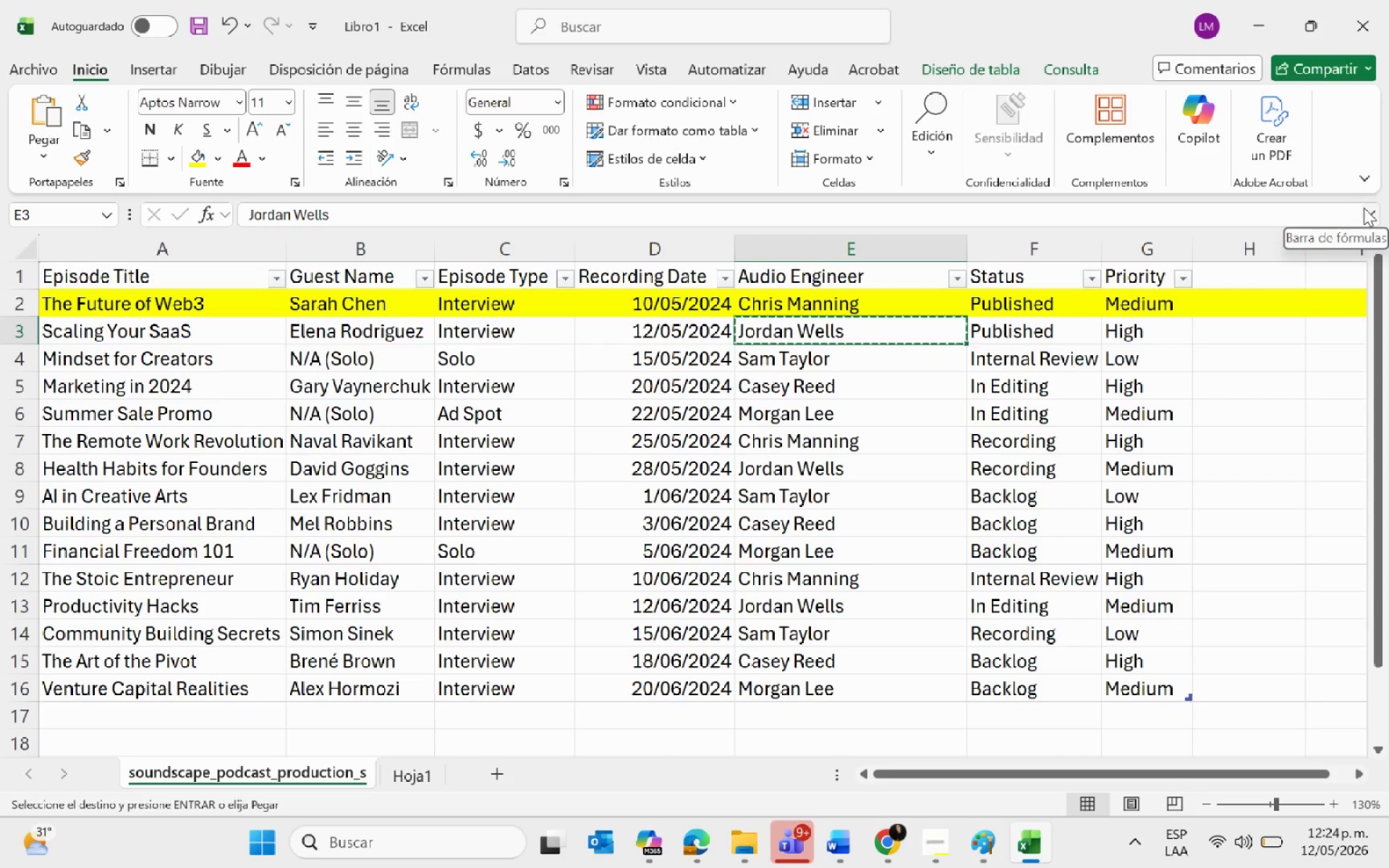 
key(Alt+Tab)
 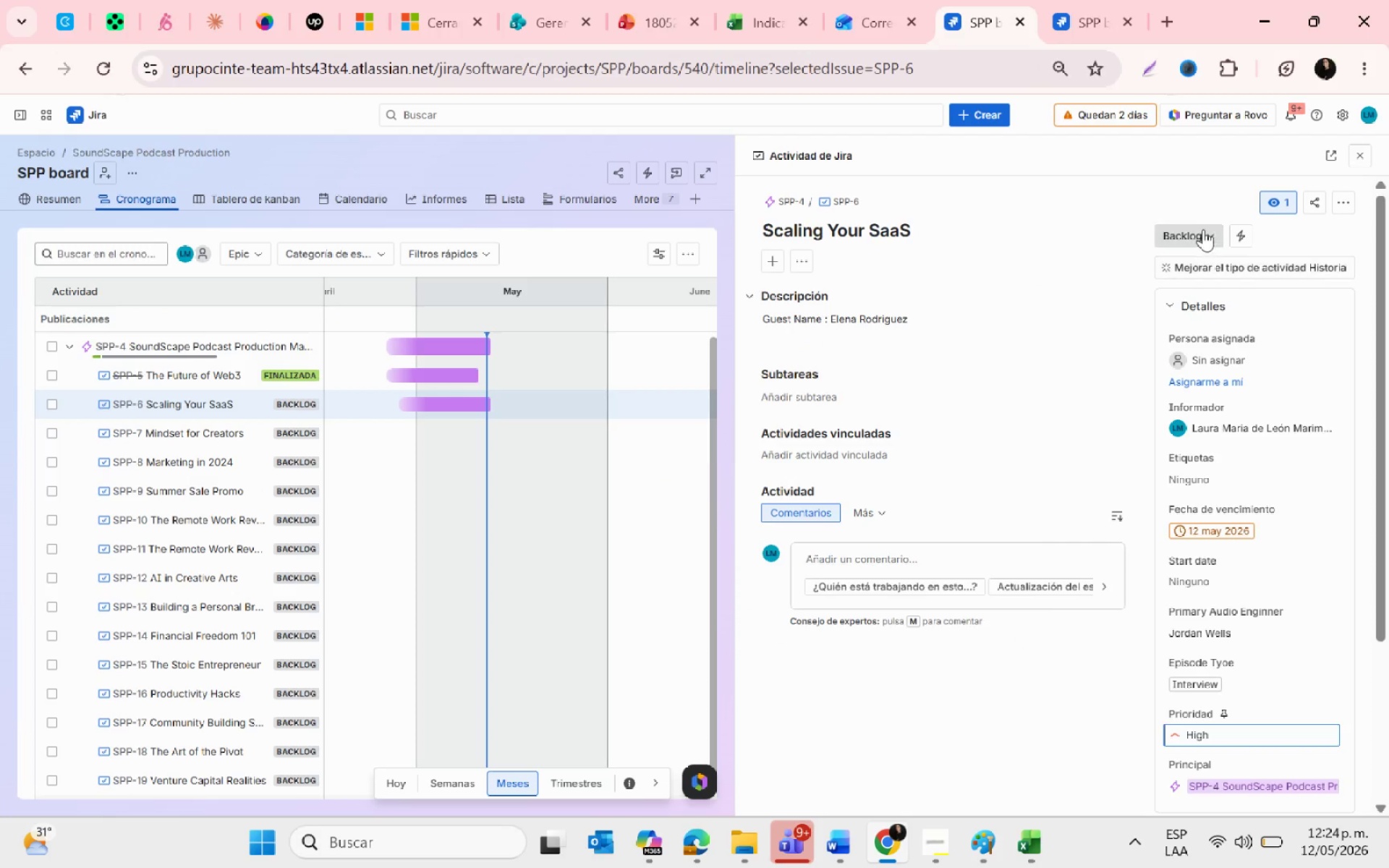 
left_click([1209, 232])
 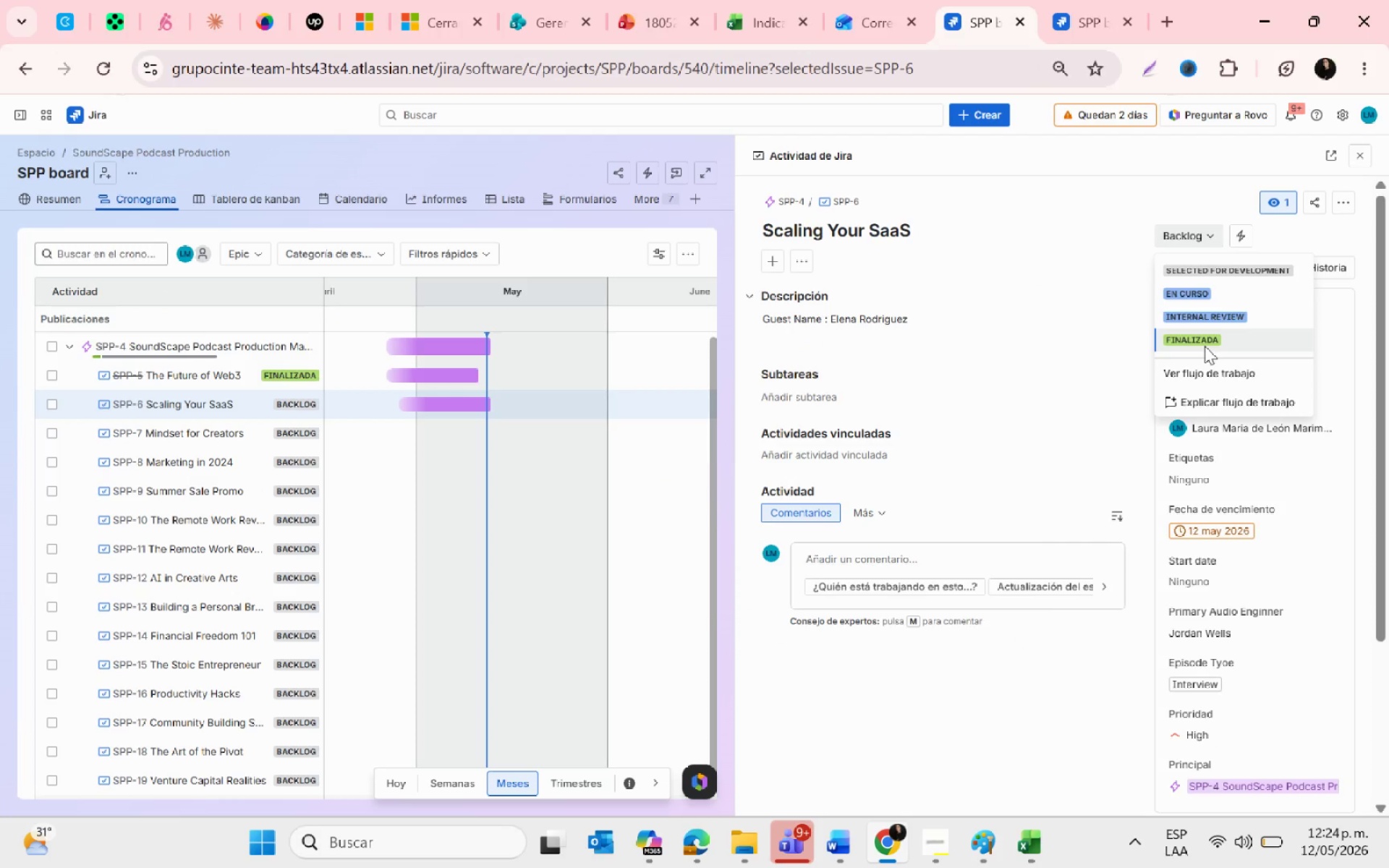 
left_click([1205, 346])
 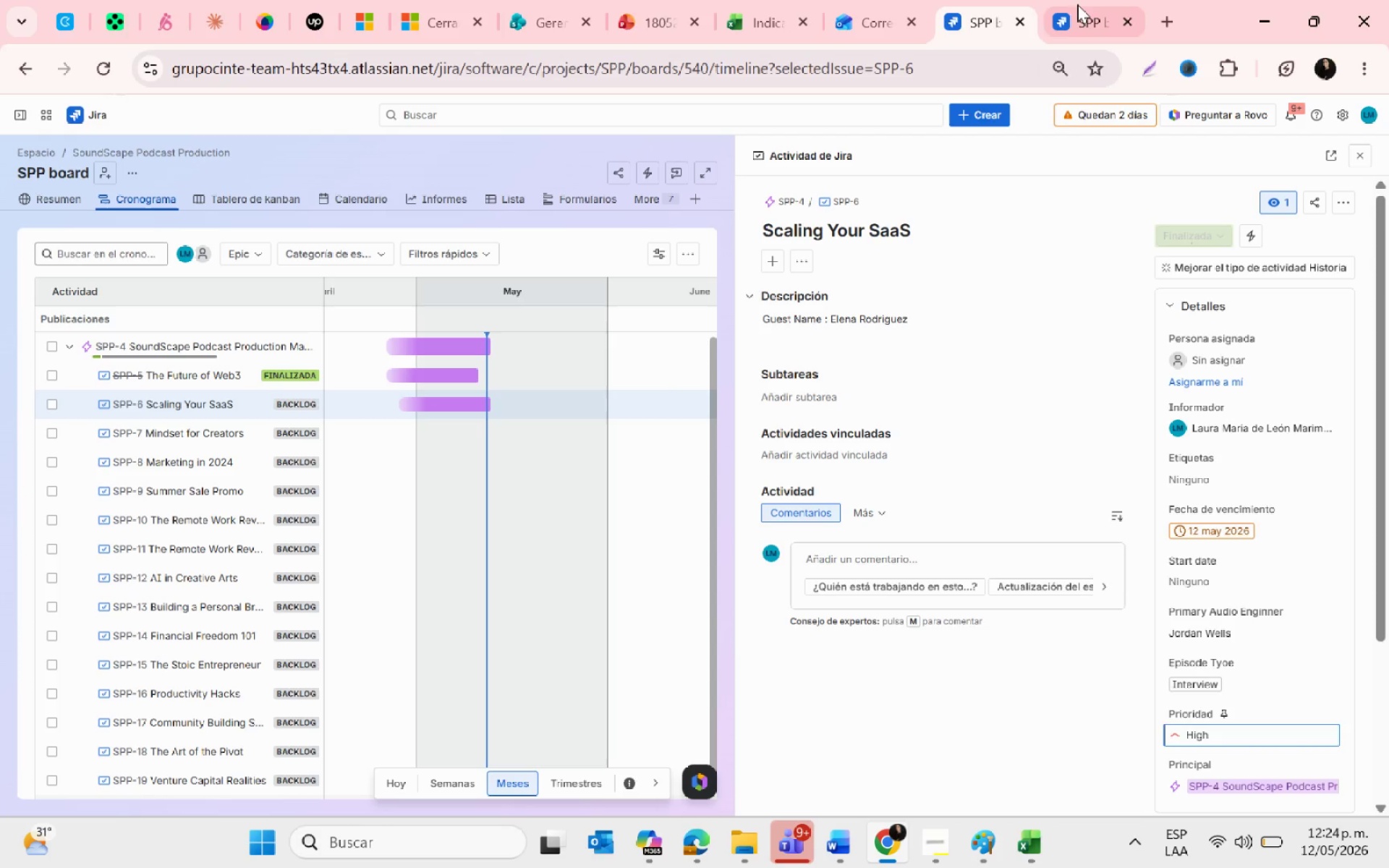 
left_click([1077, 0])
 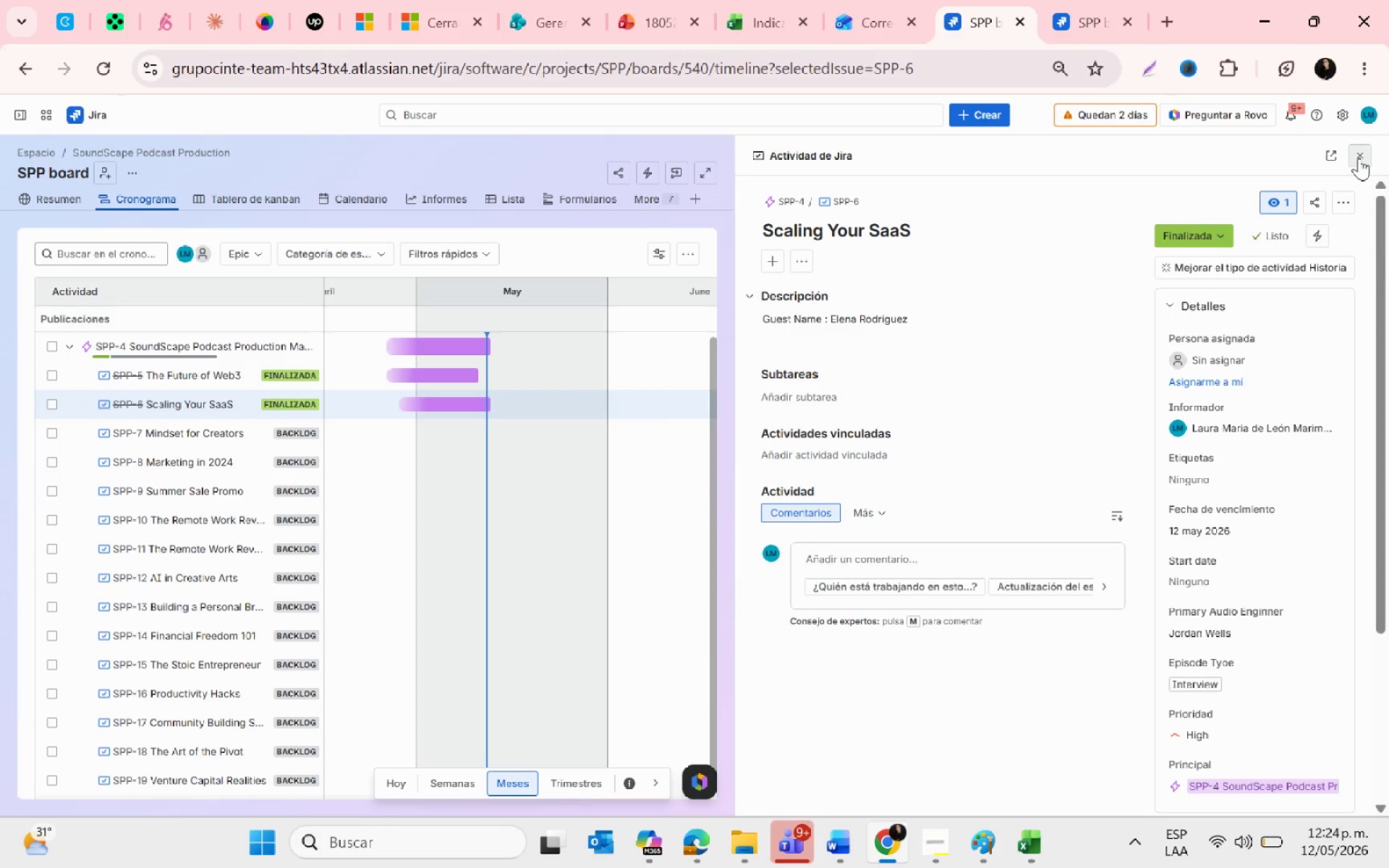 
left_click([189, 434])
 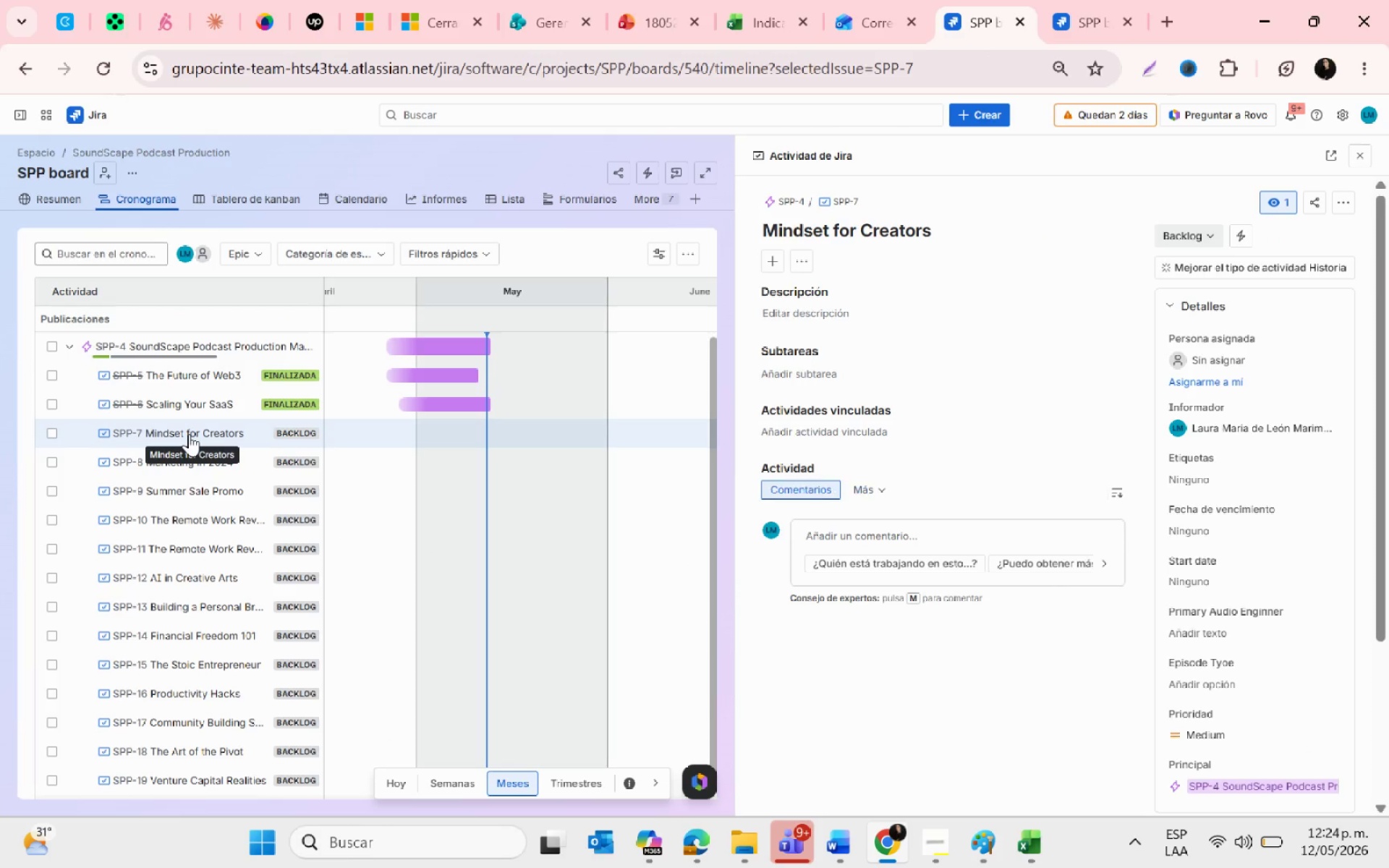 
key(Alt+AltLeft)
 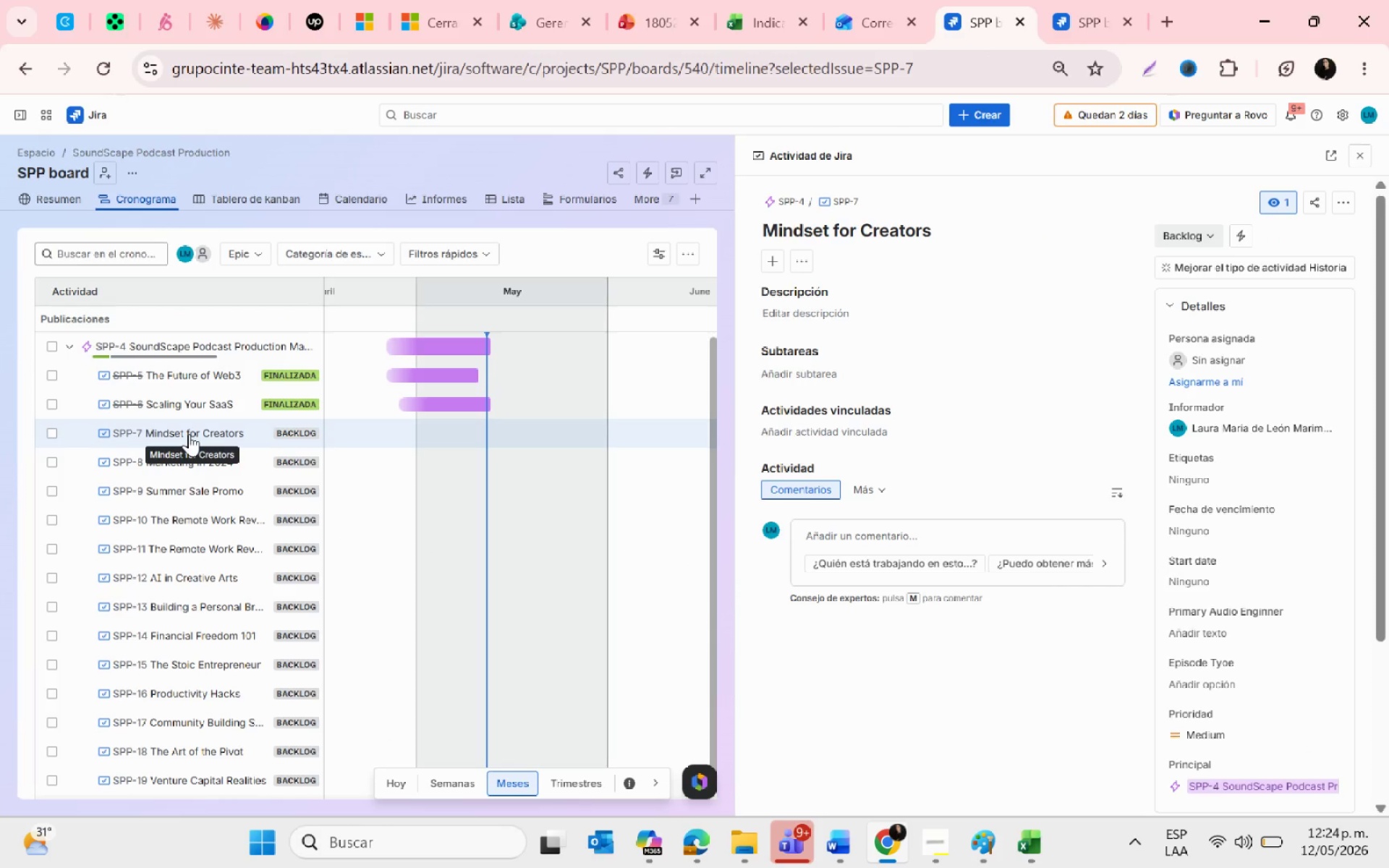 
key(Alt+Tab)
 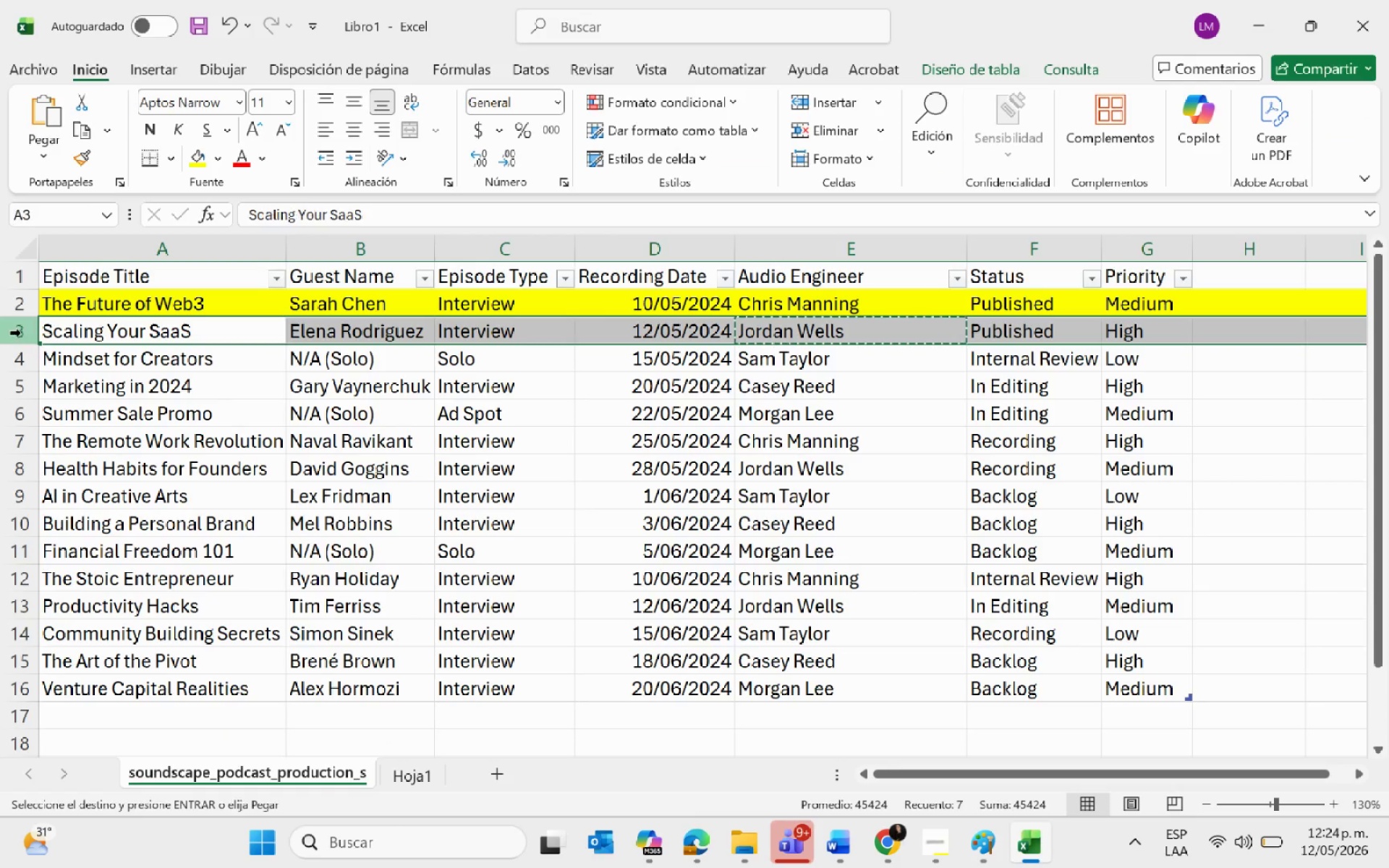 
left_click([195, 158])
 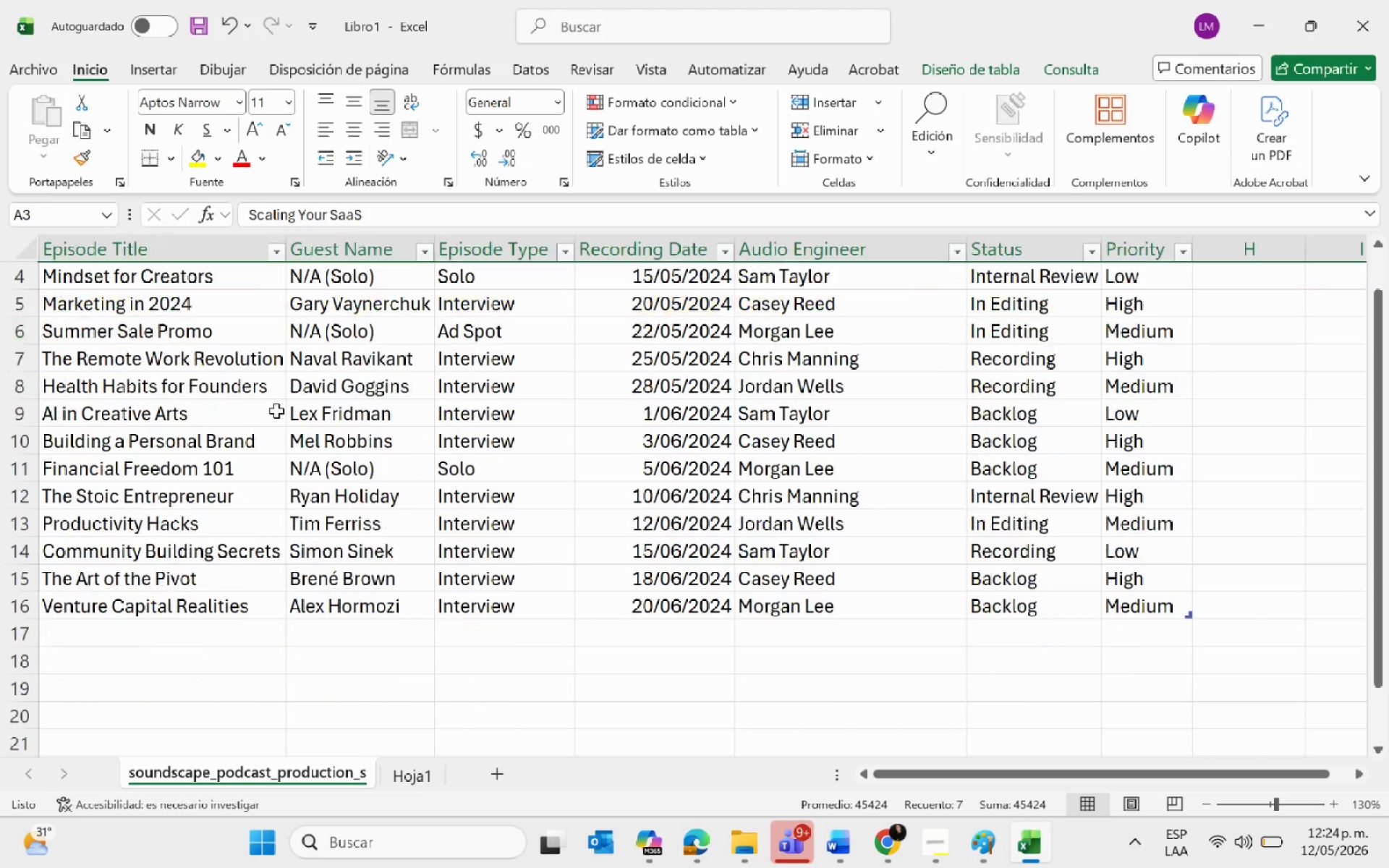 
scroll: coordinate [276, 411], scroll_direction: up, amount: 1.0
 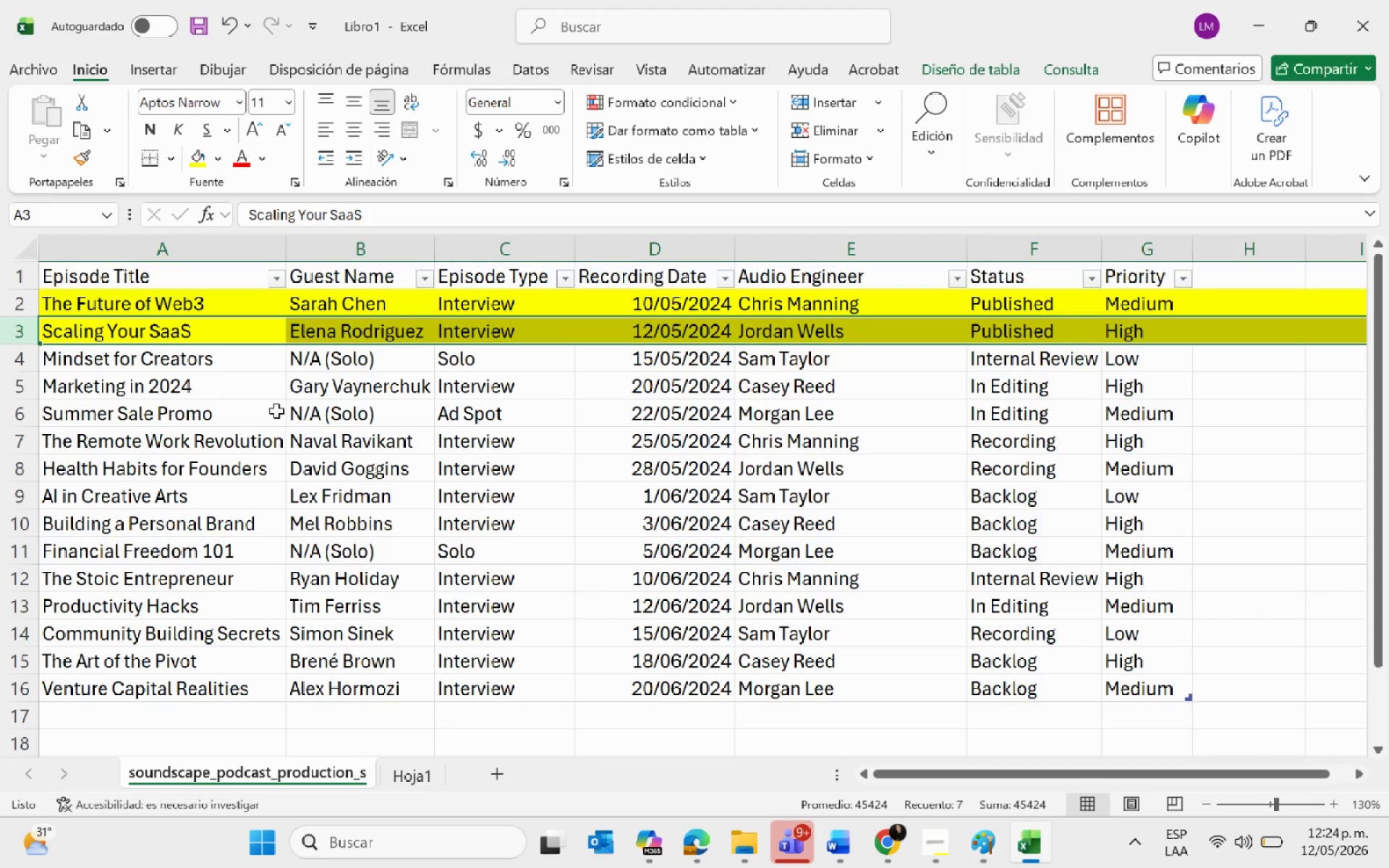 
wait(6.8)
 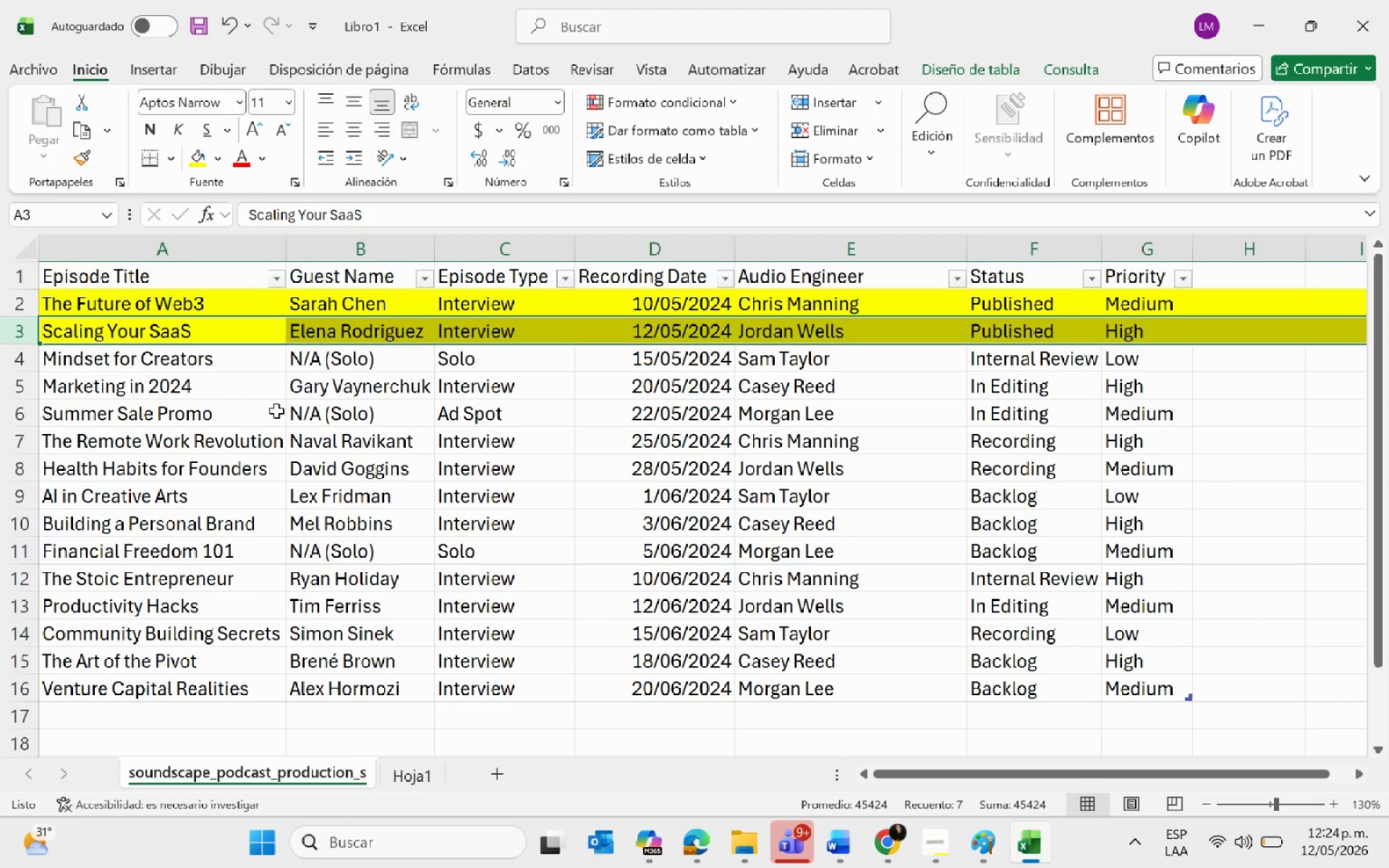 
left_click([304, 357])
 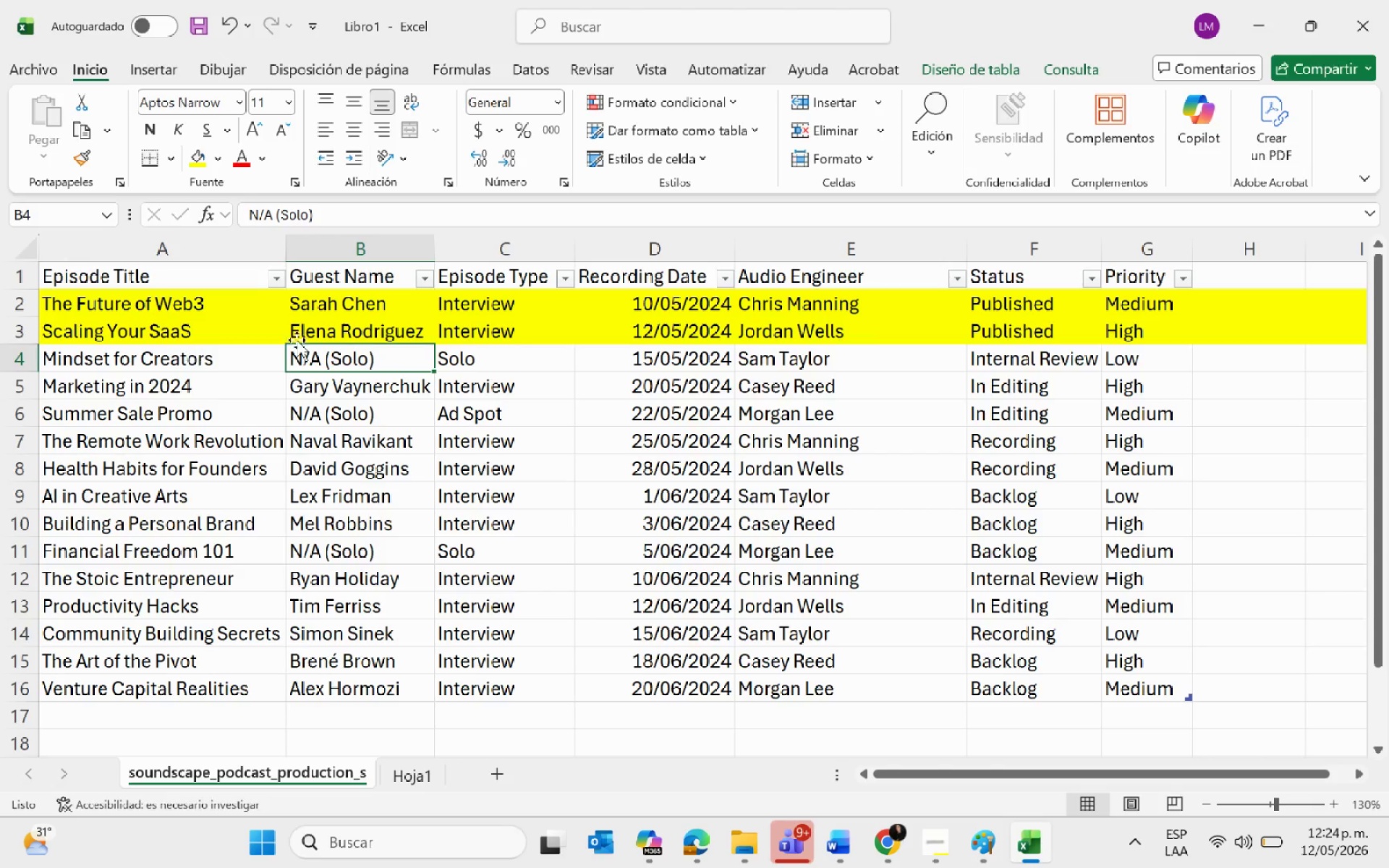 
left_click([459, 359])
 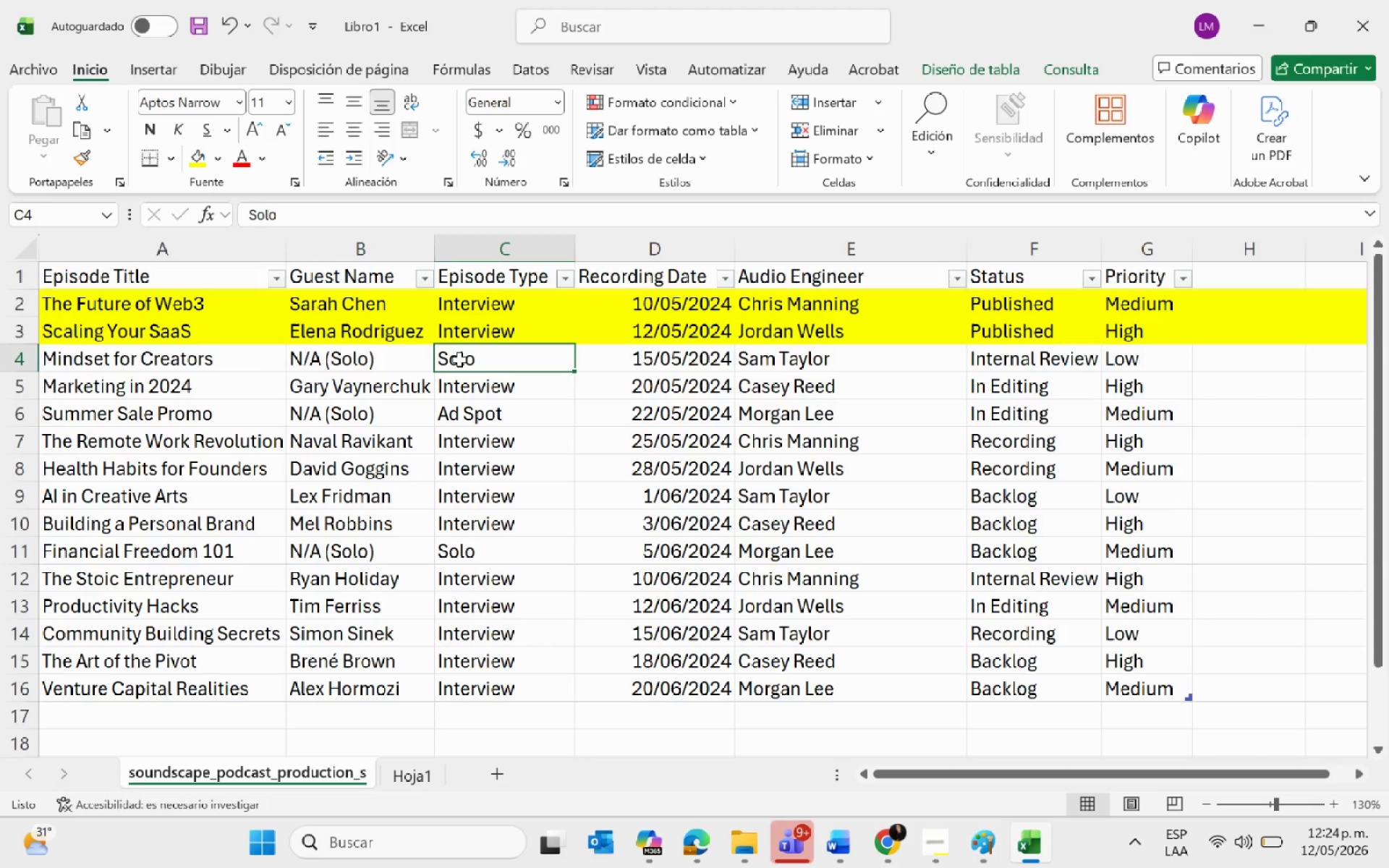 
key(Alt+AltLeft)
 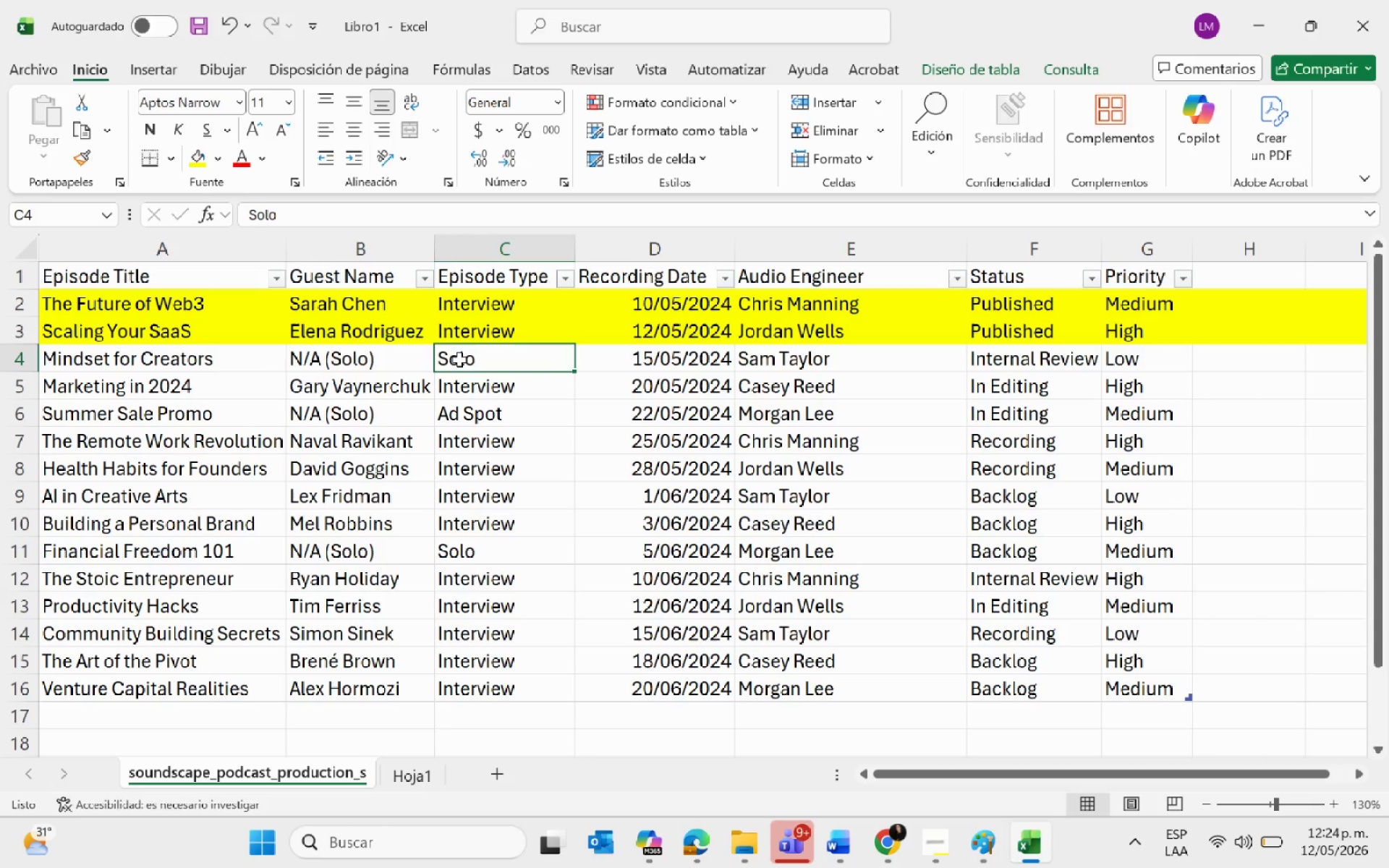 
key(Alt+Tab)
 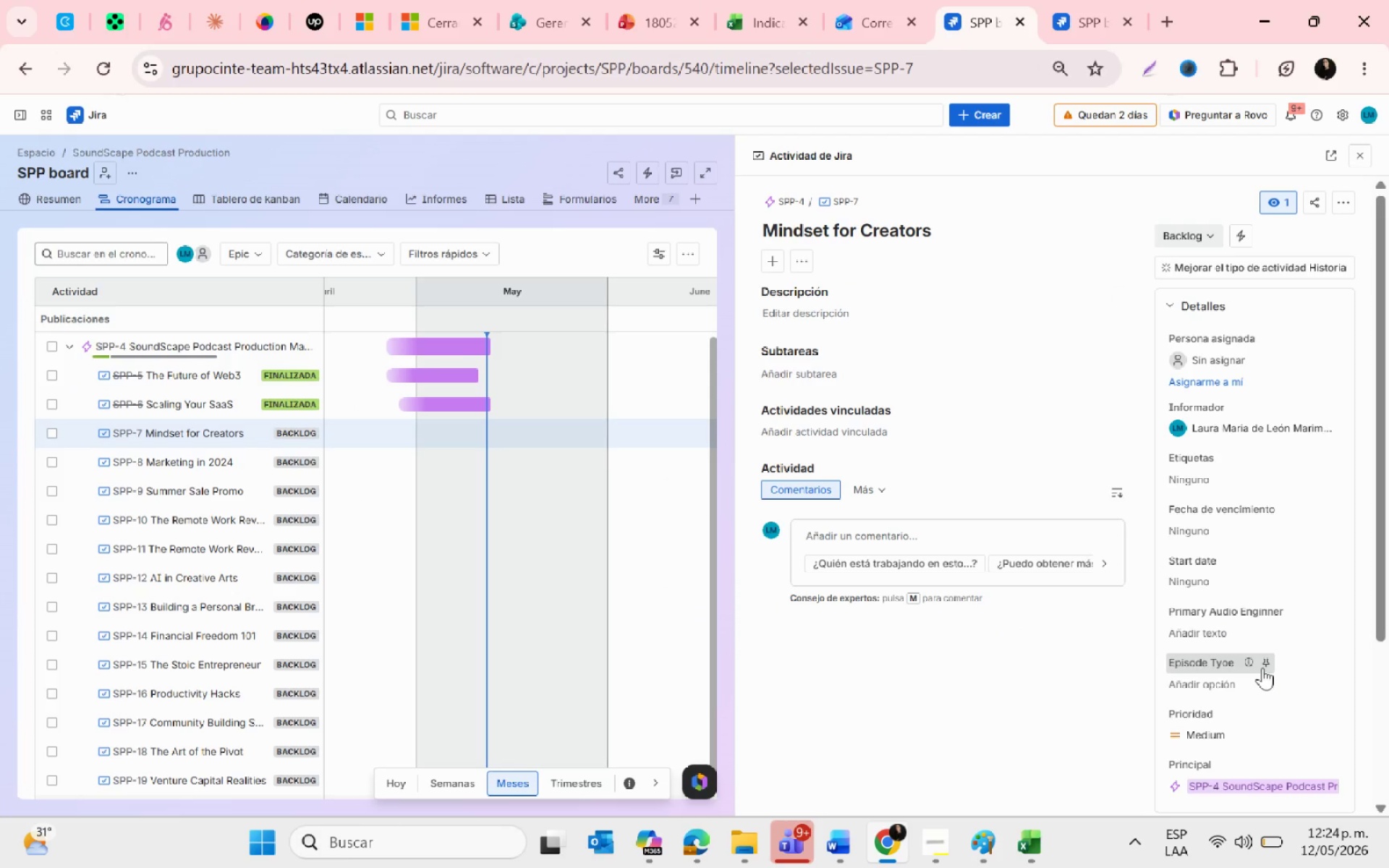 
left_click([1226, 686])
 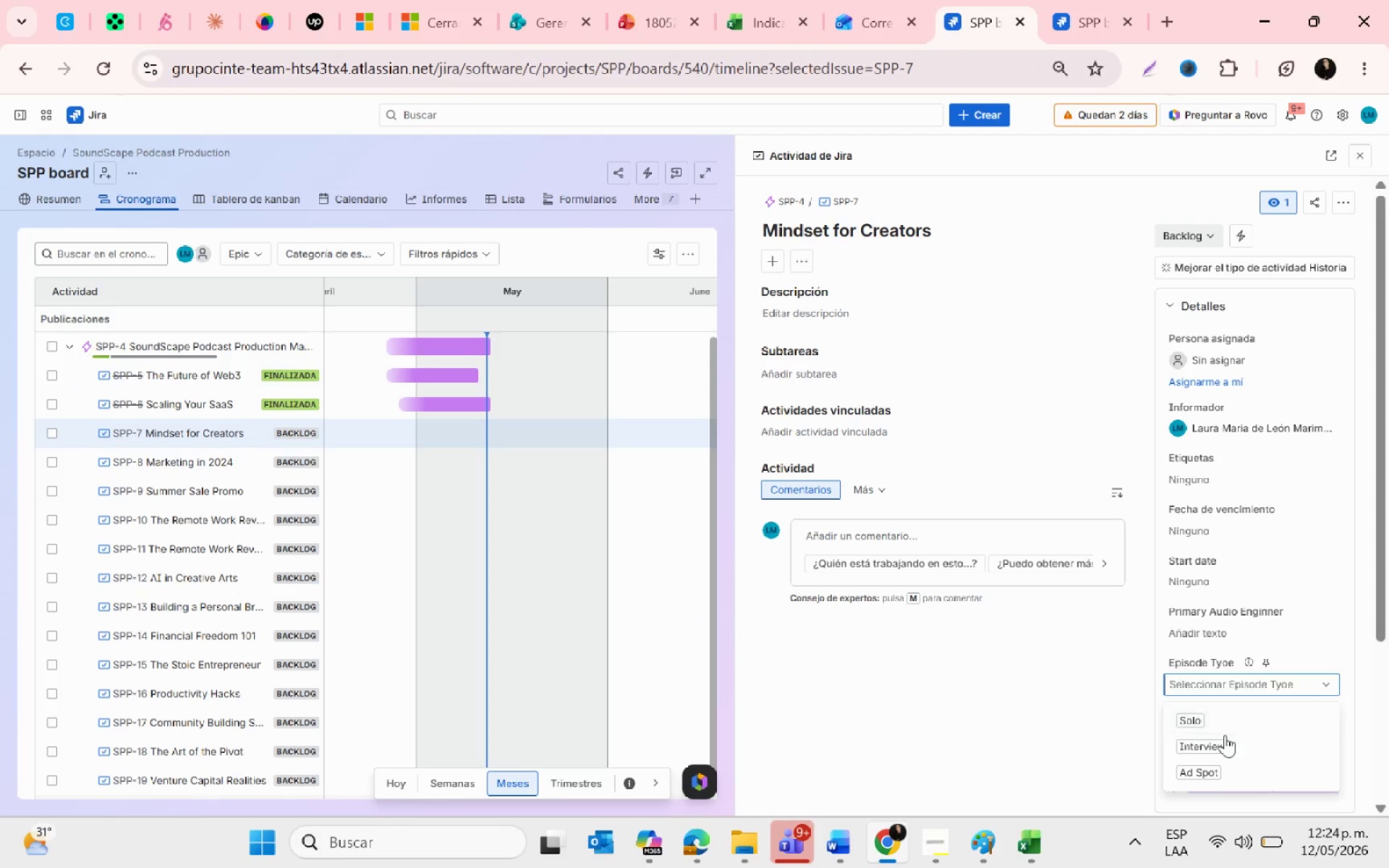 
left_click([1215, 722])
 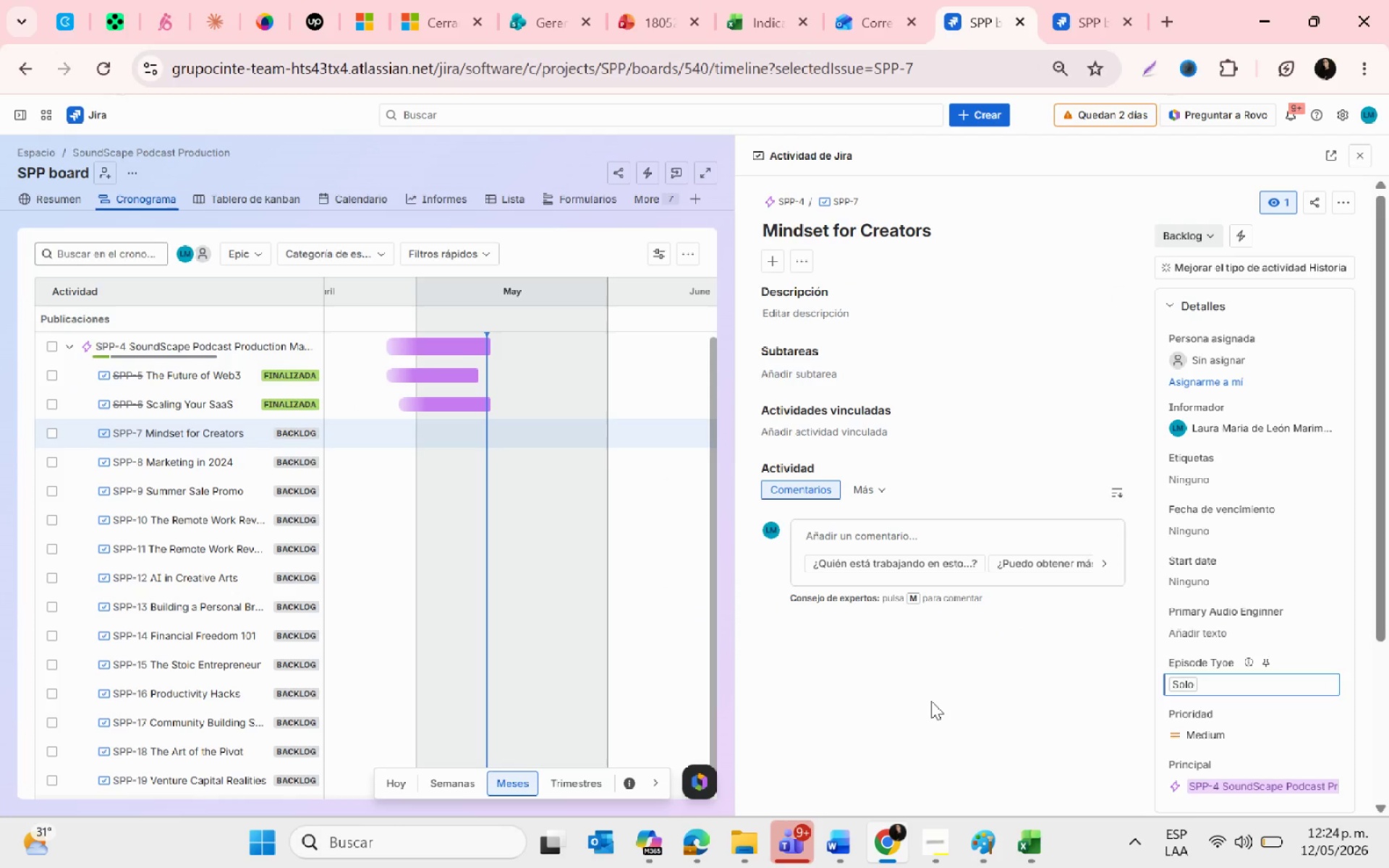 
key(Alt+AltLeft)
 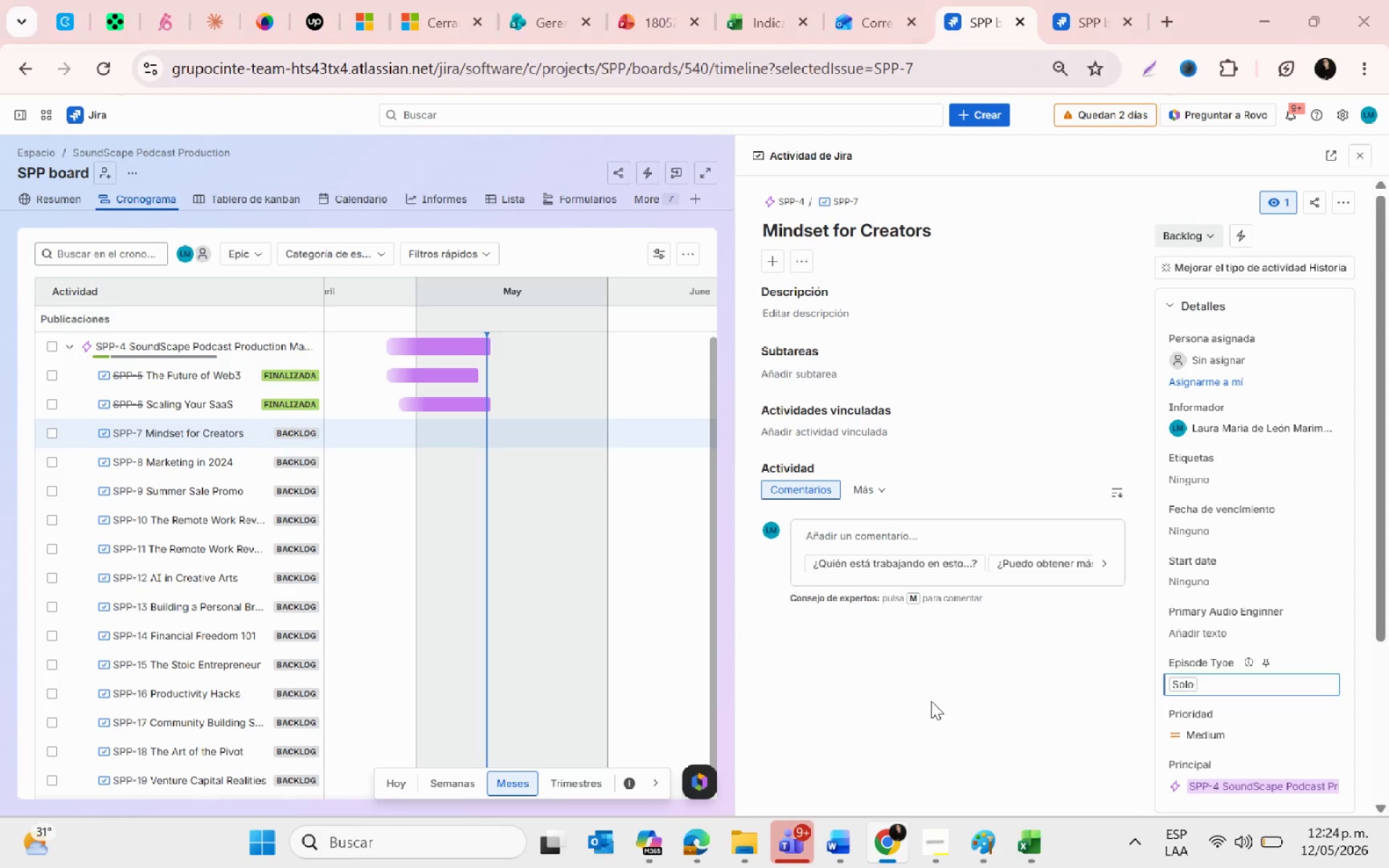 
key(Alt+Tab)
 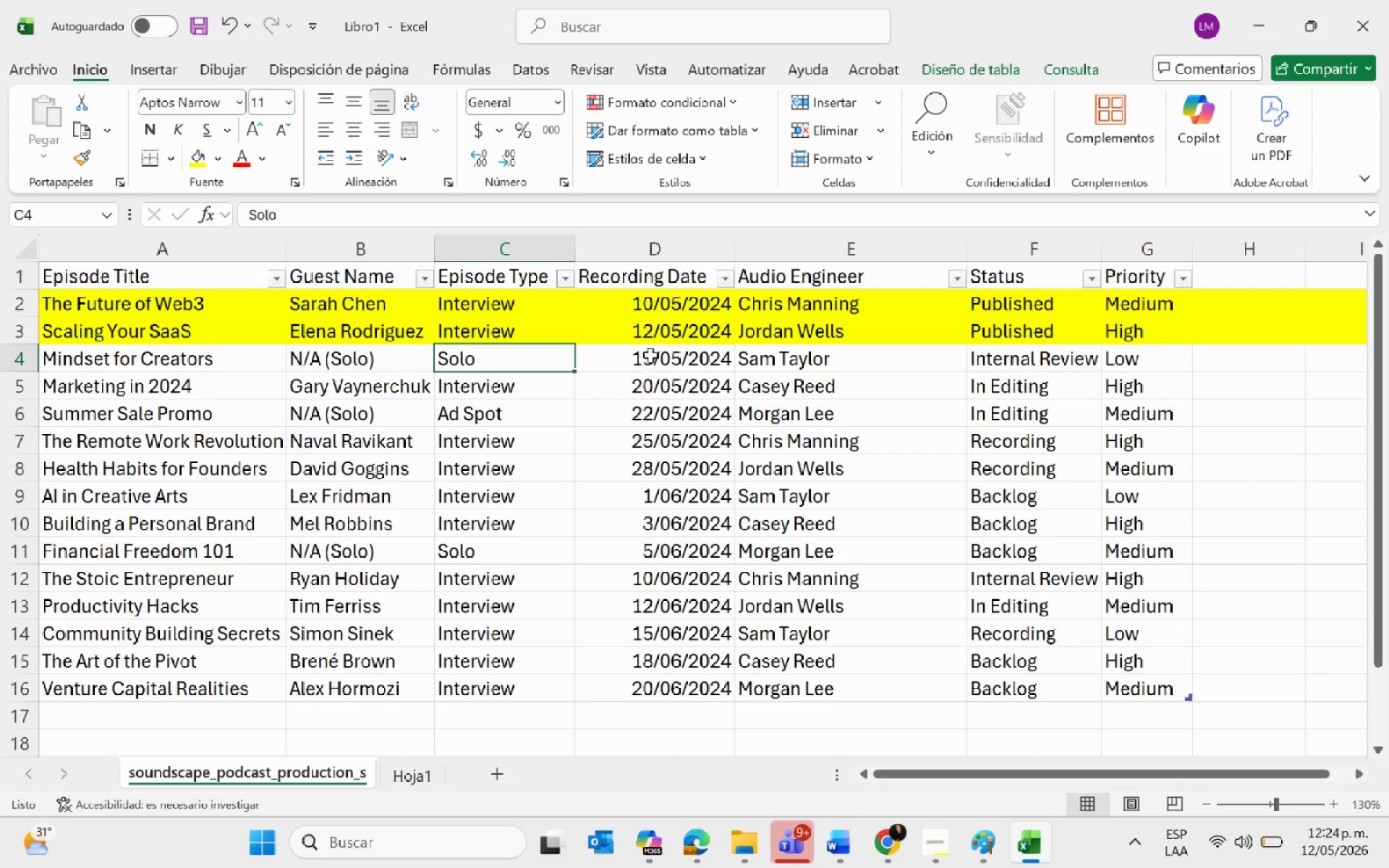 
left_click([812, 352])
 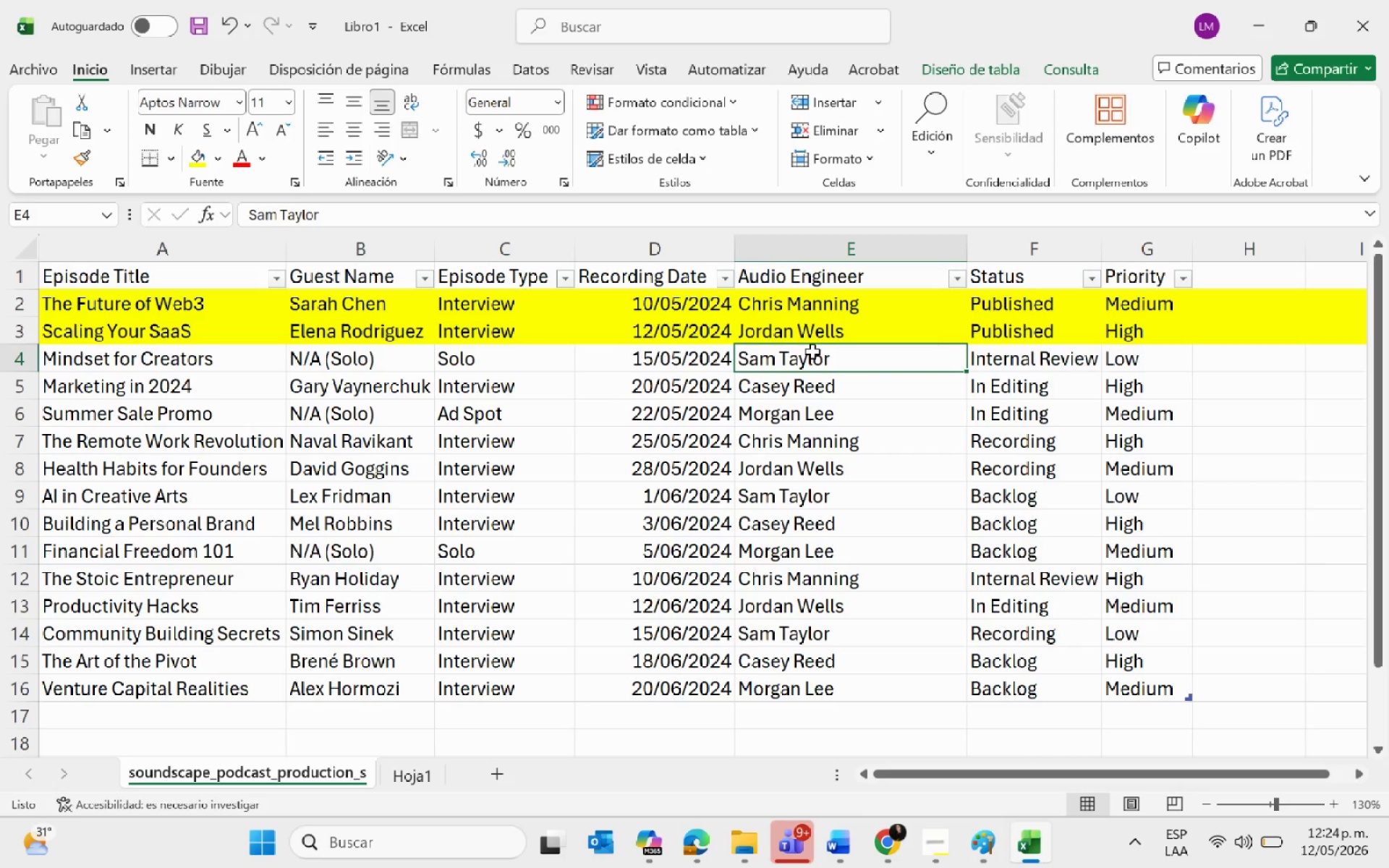 
key(Control+ControlLeft)
 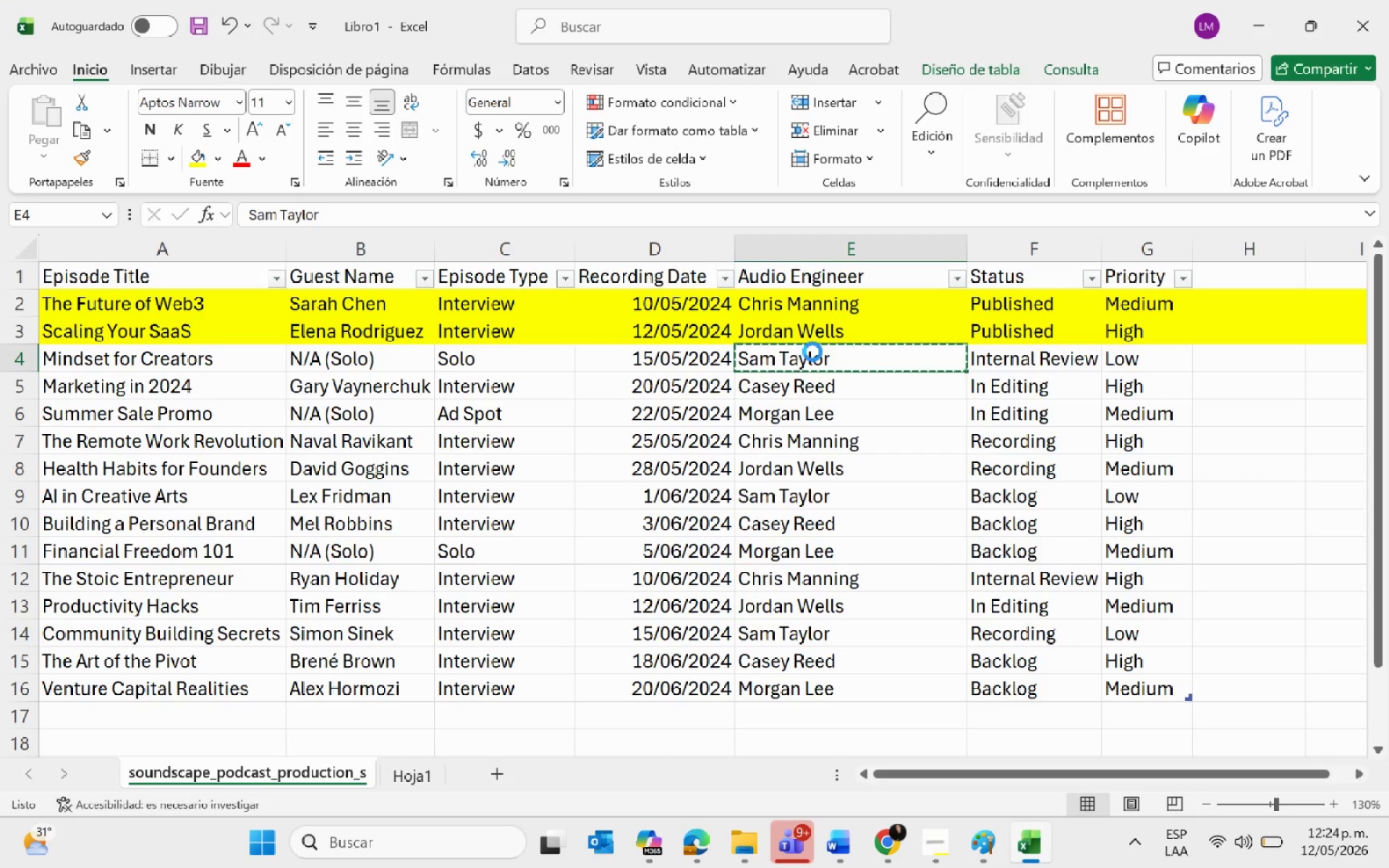 
key(Control+C)
 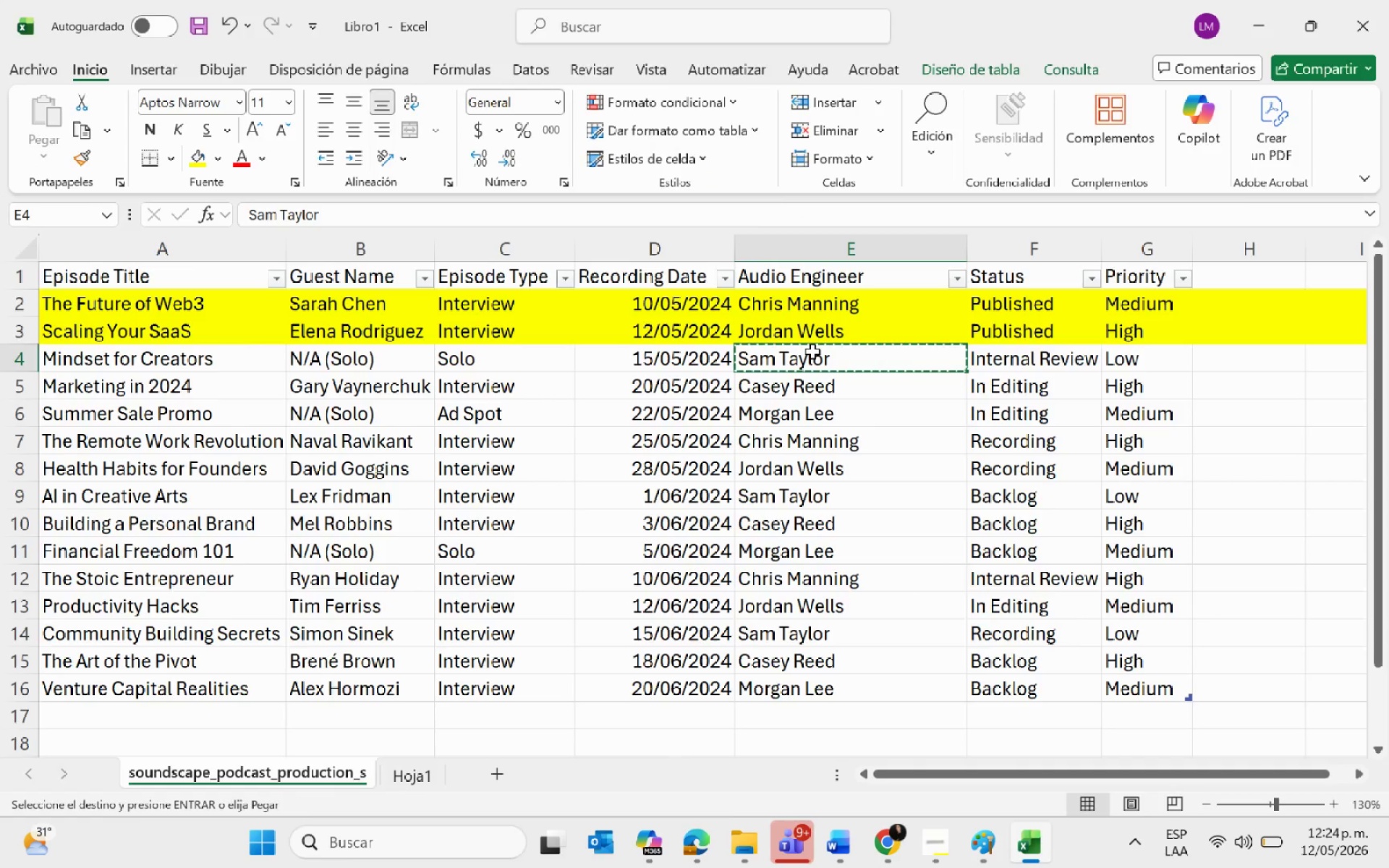 
key(Alt+AltLeft)
 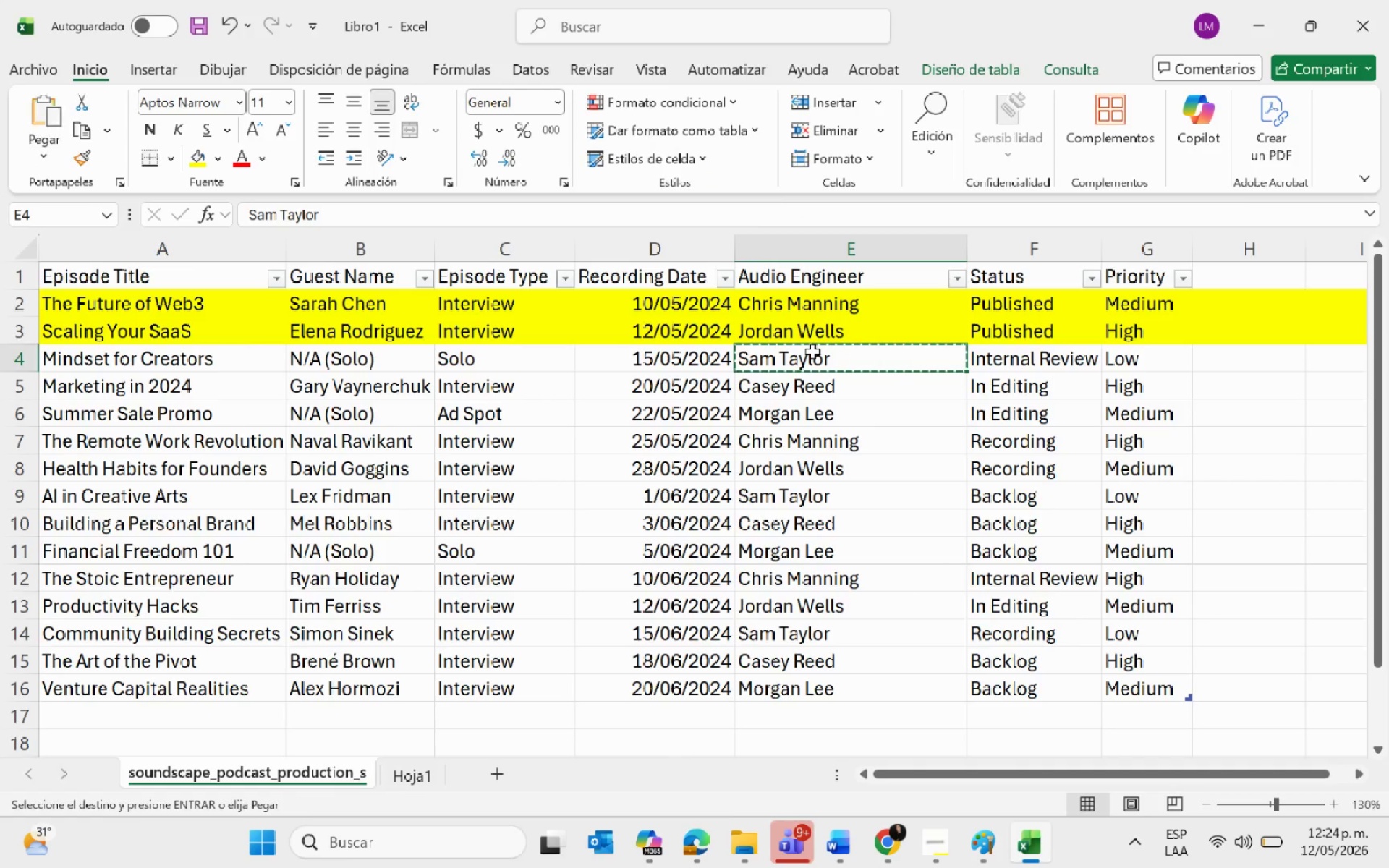 
key(Alt+Tab)
 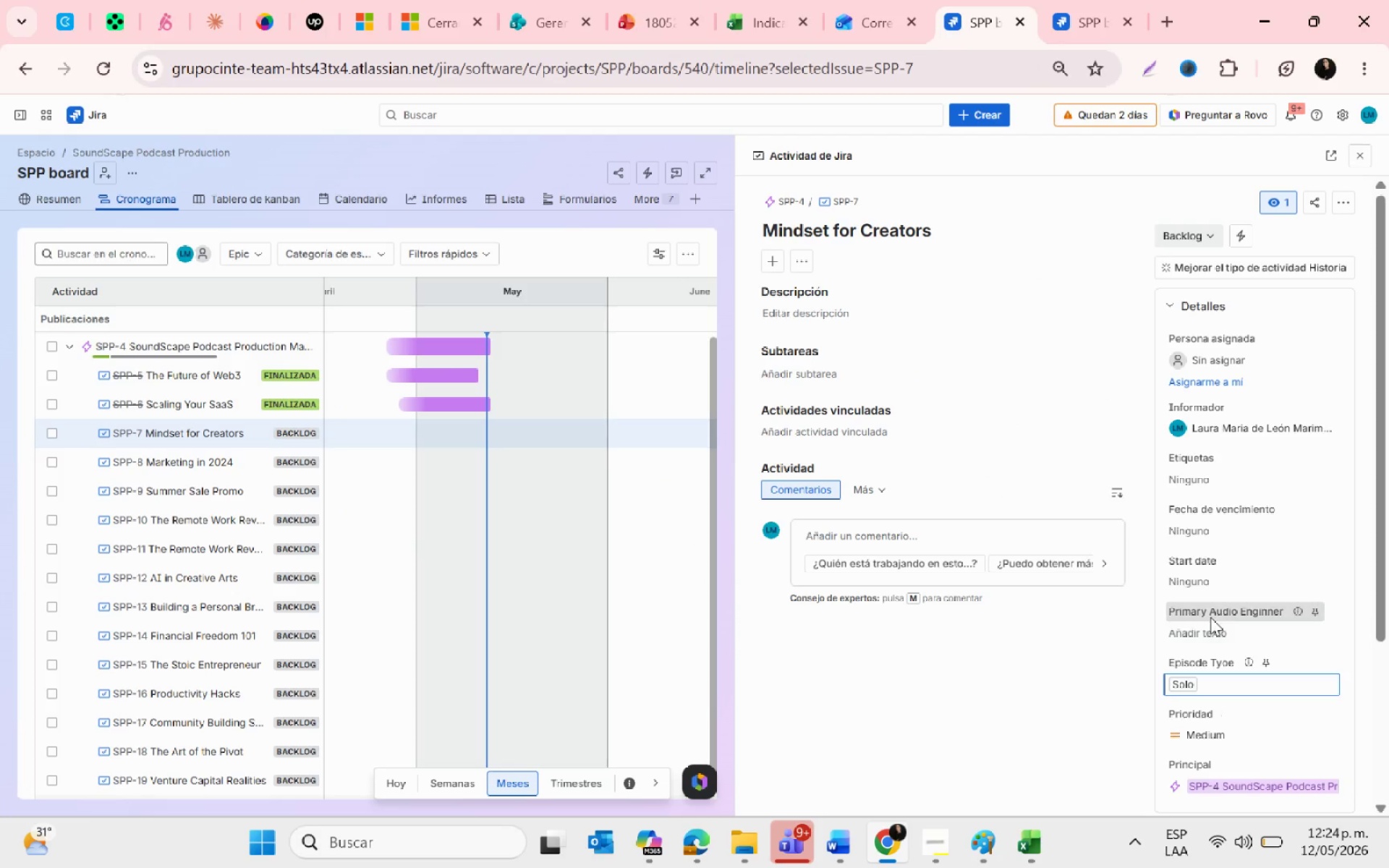 
left_click([1212, 632])
 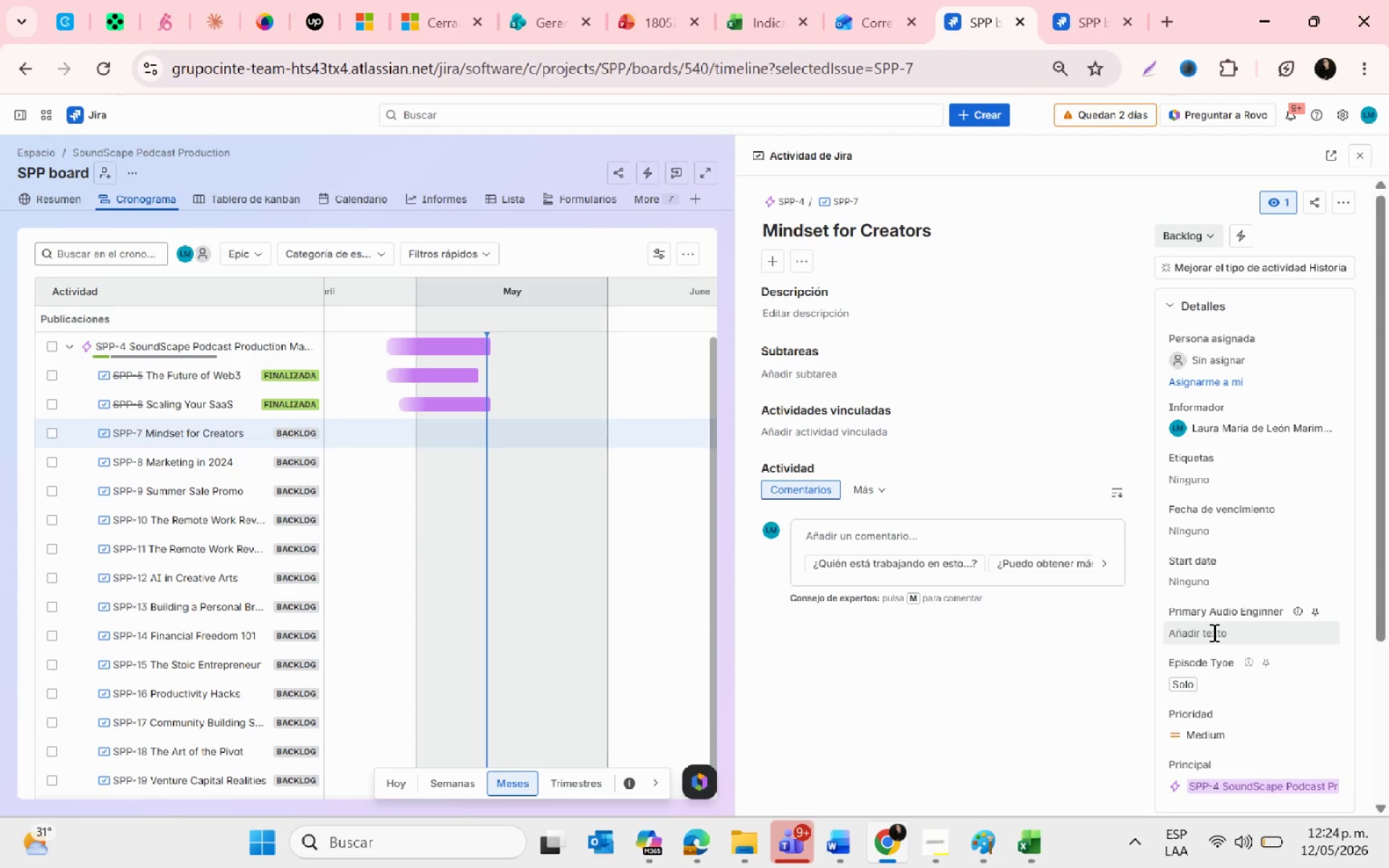 
key(Control+ControlLeft)
 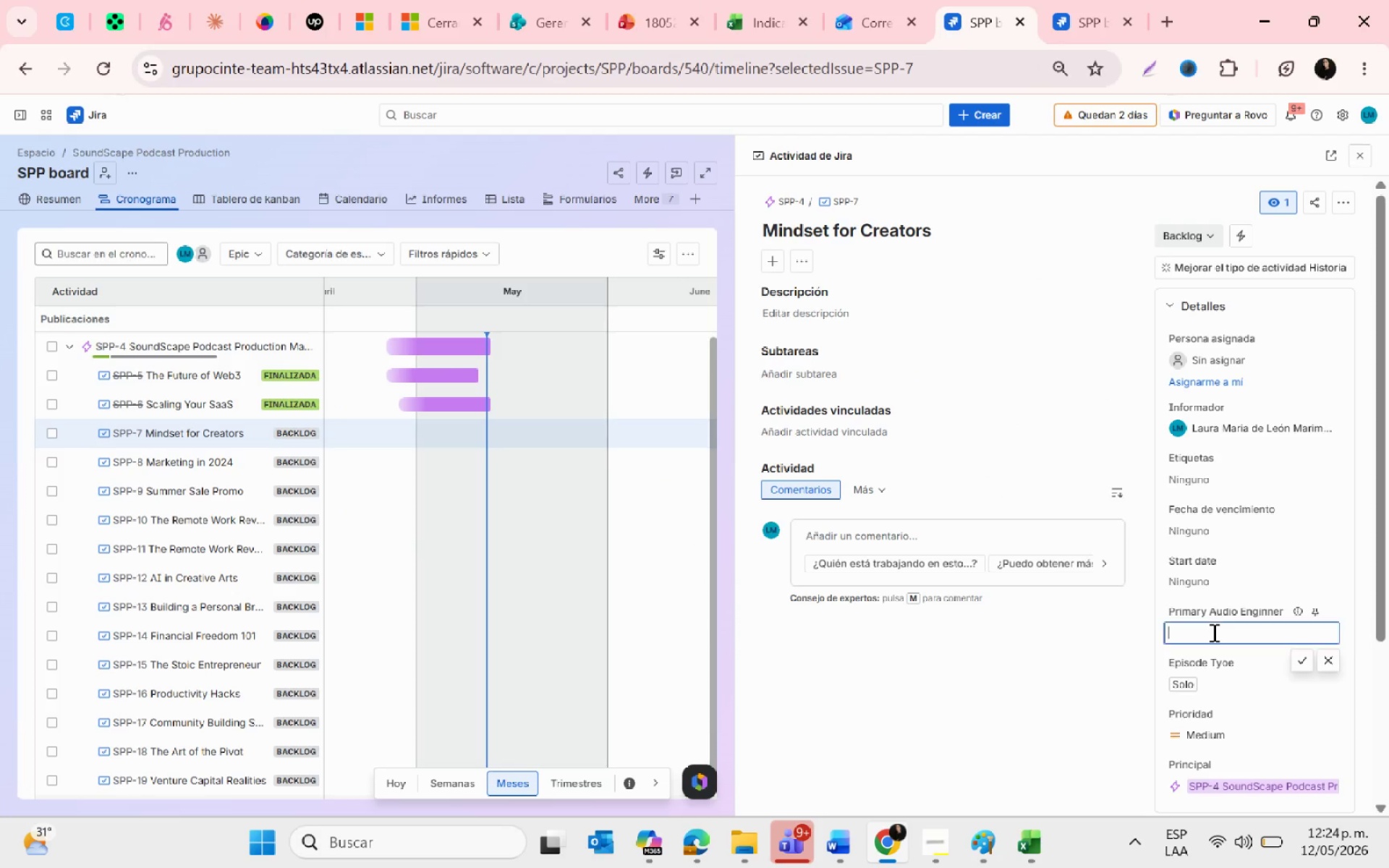 
key(Control+V)
 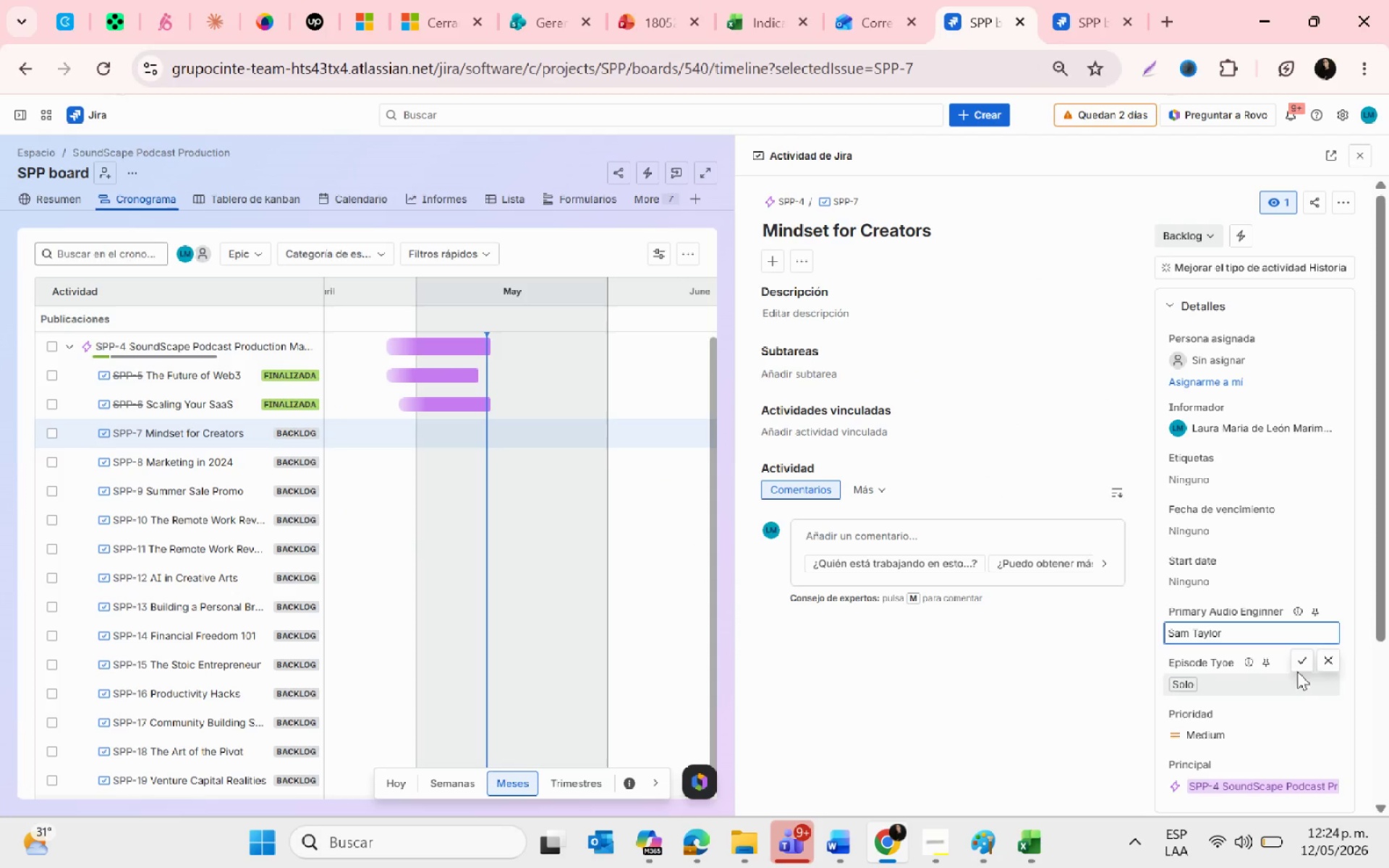 
left_click([1297, 665])
 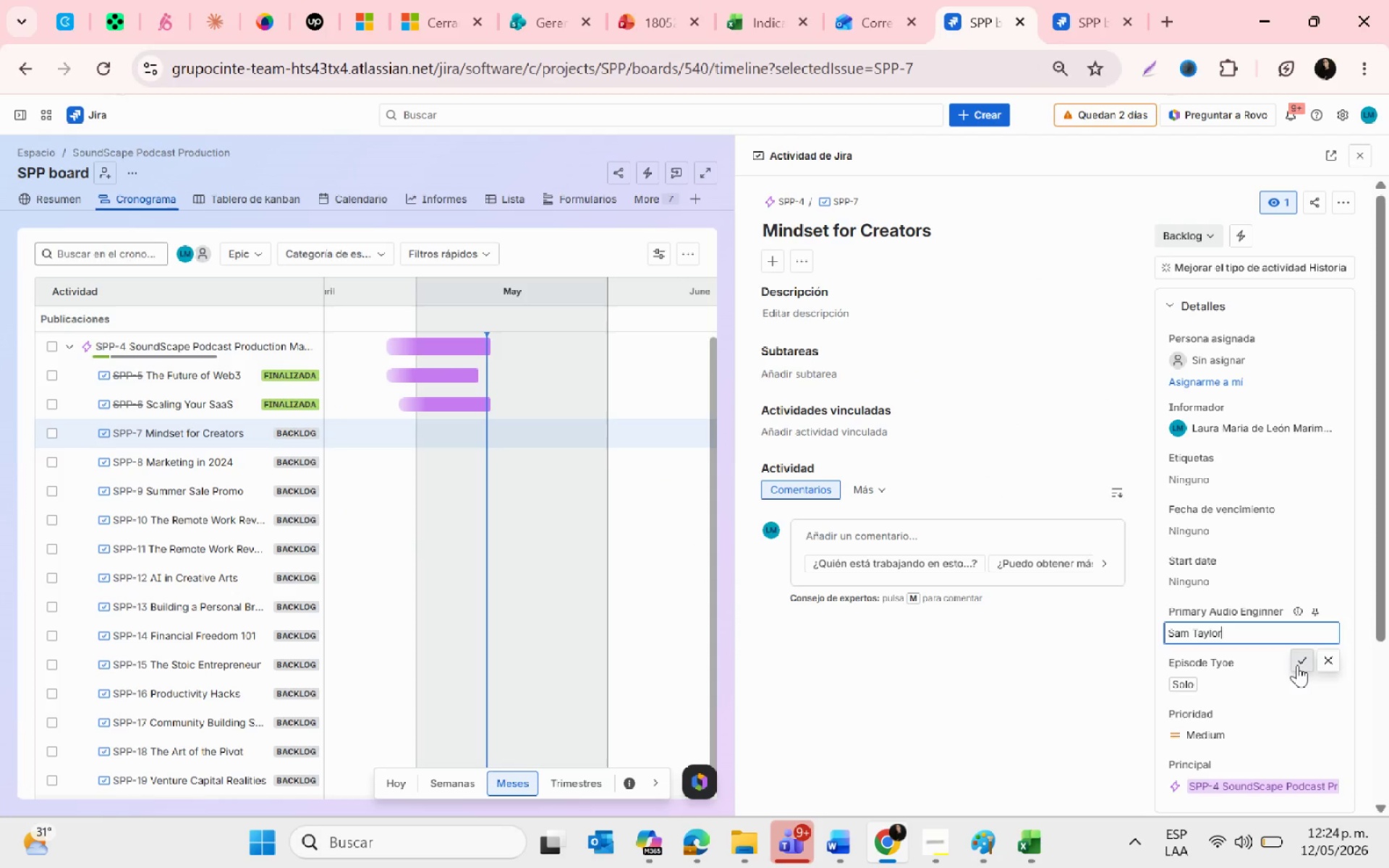 
key(Alt+AltLeft)
 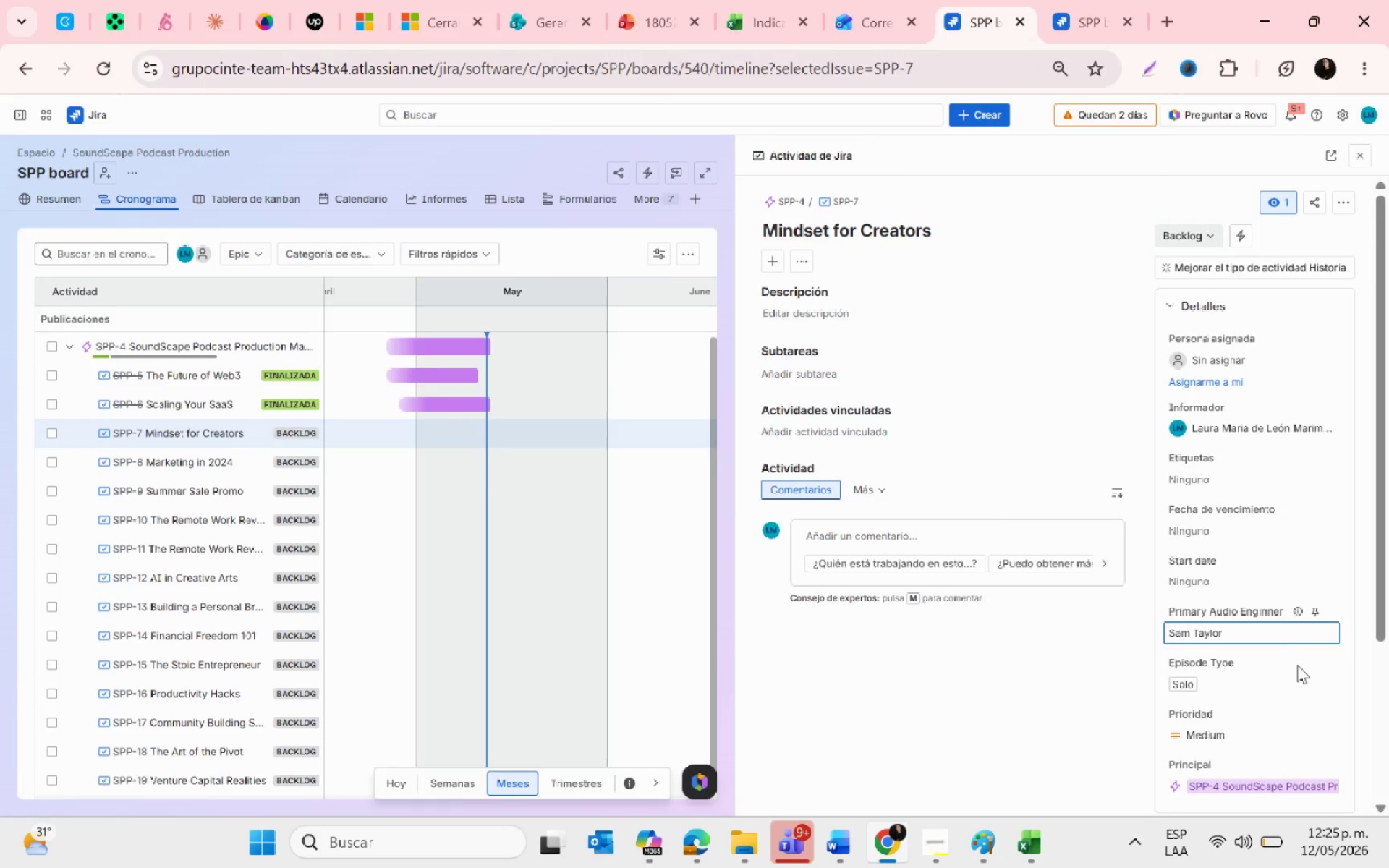 
key(Alt+Tab)
 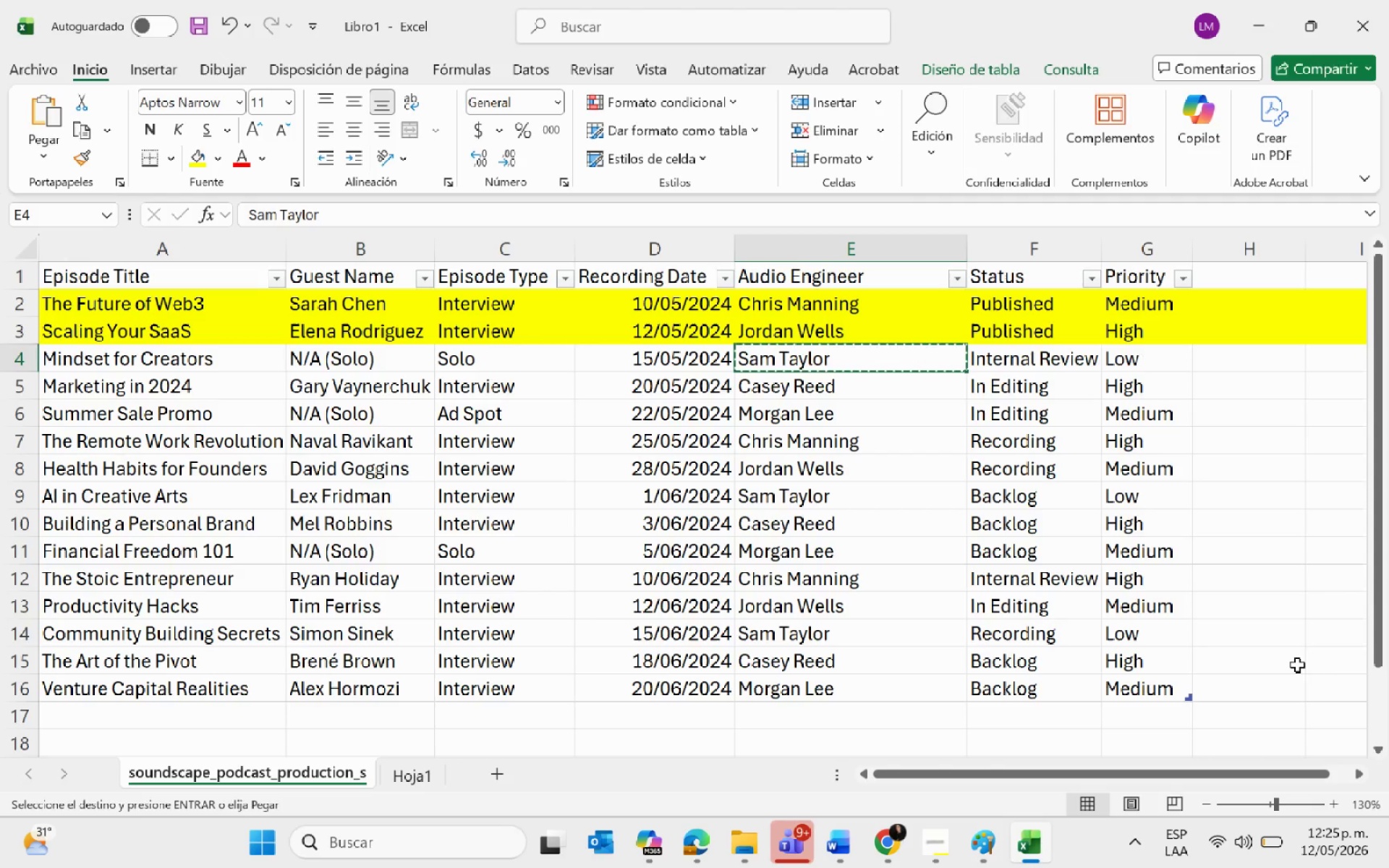 
key(Alt+AltLeft)
 